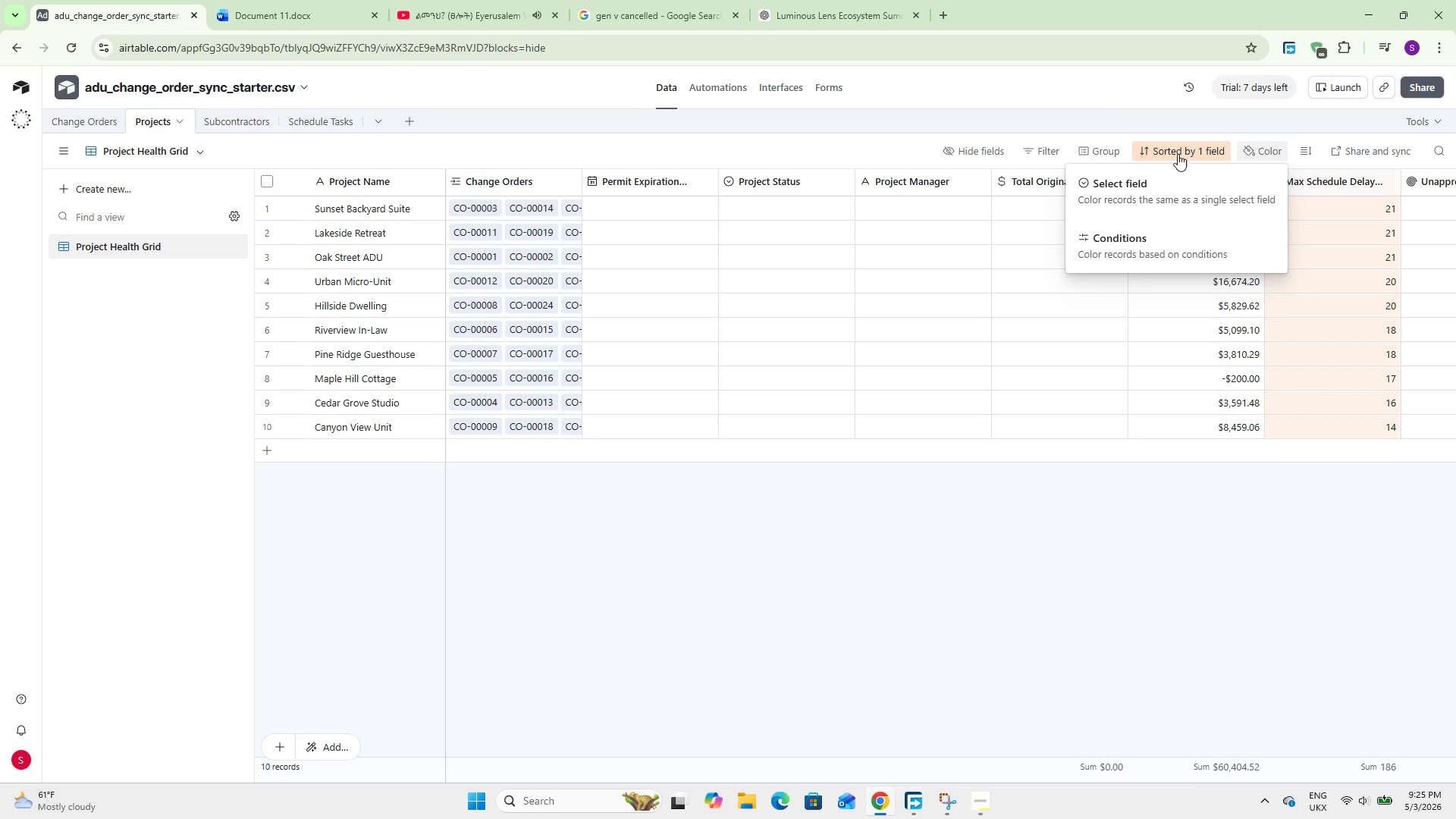 
wait(6.2)
 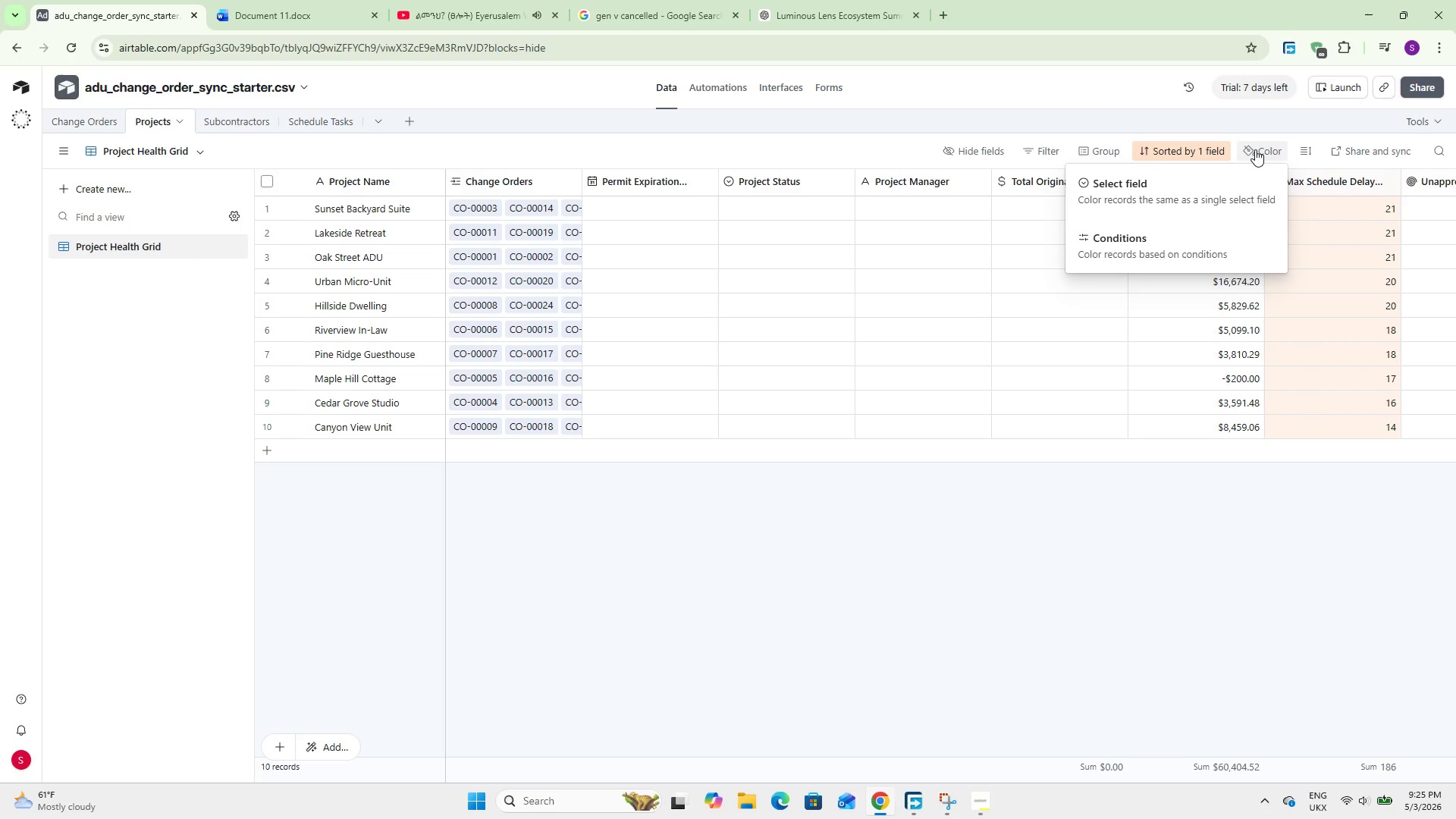 
left_click([1128, 250])
 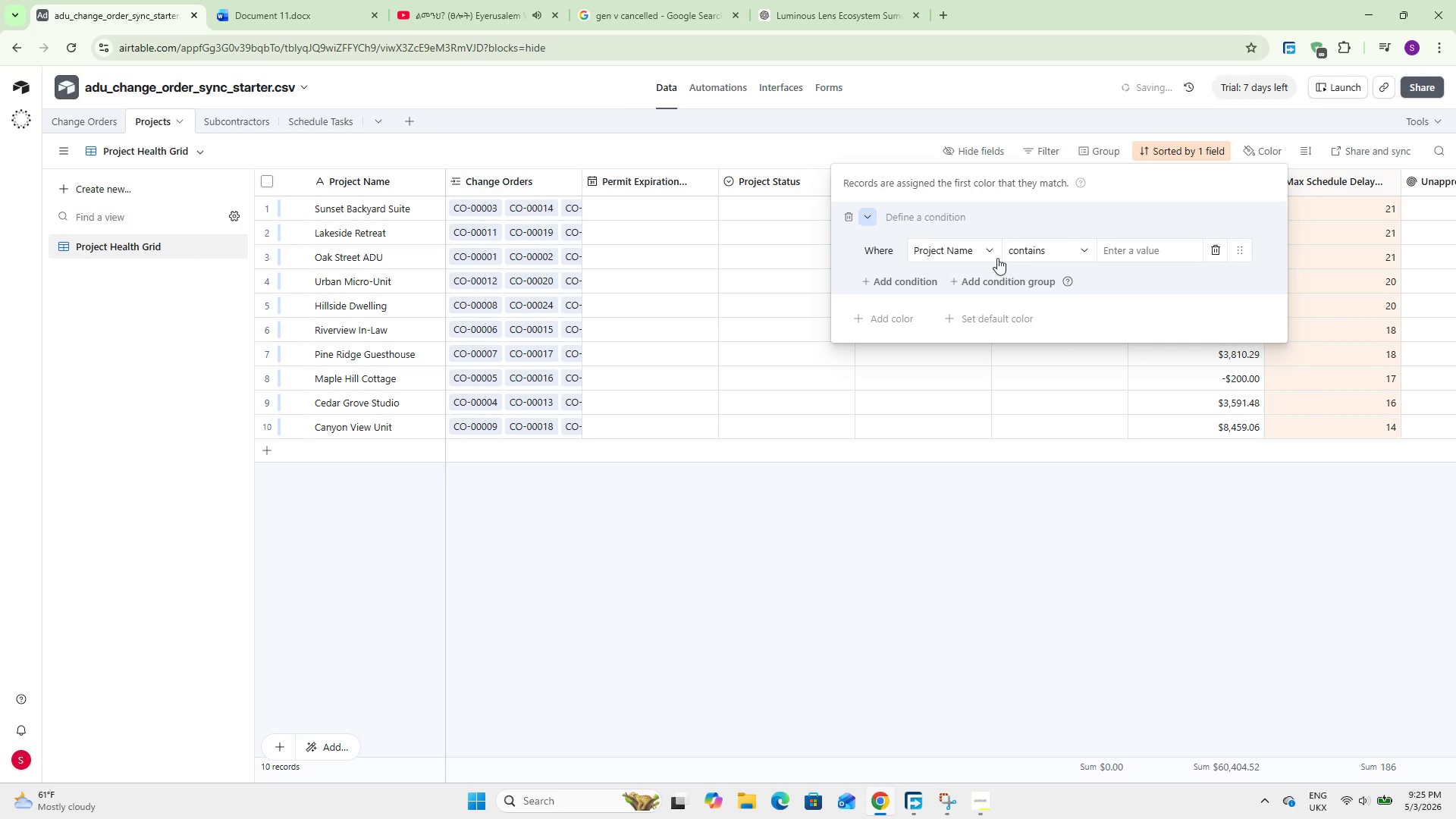 
left_click([968, 256])
 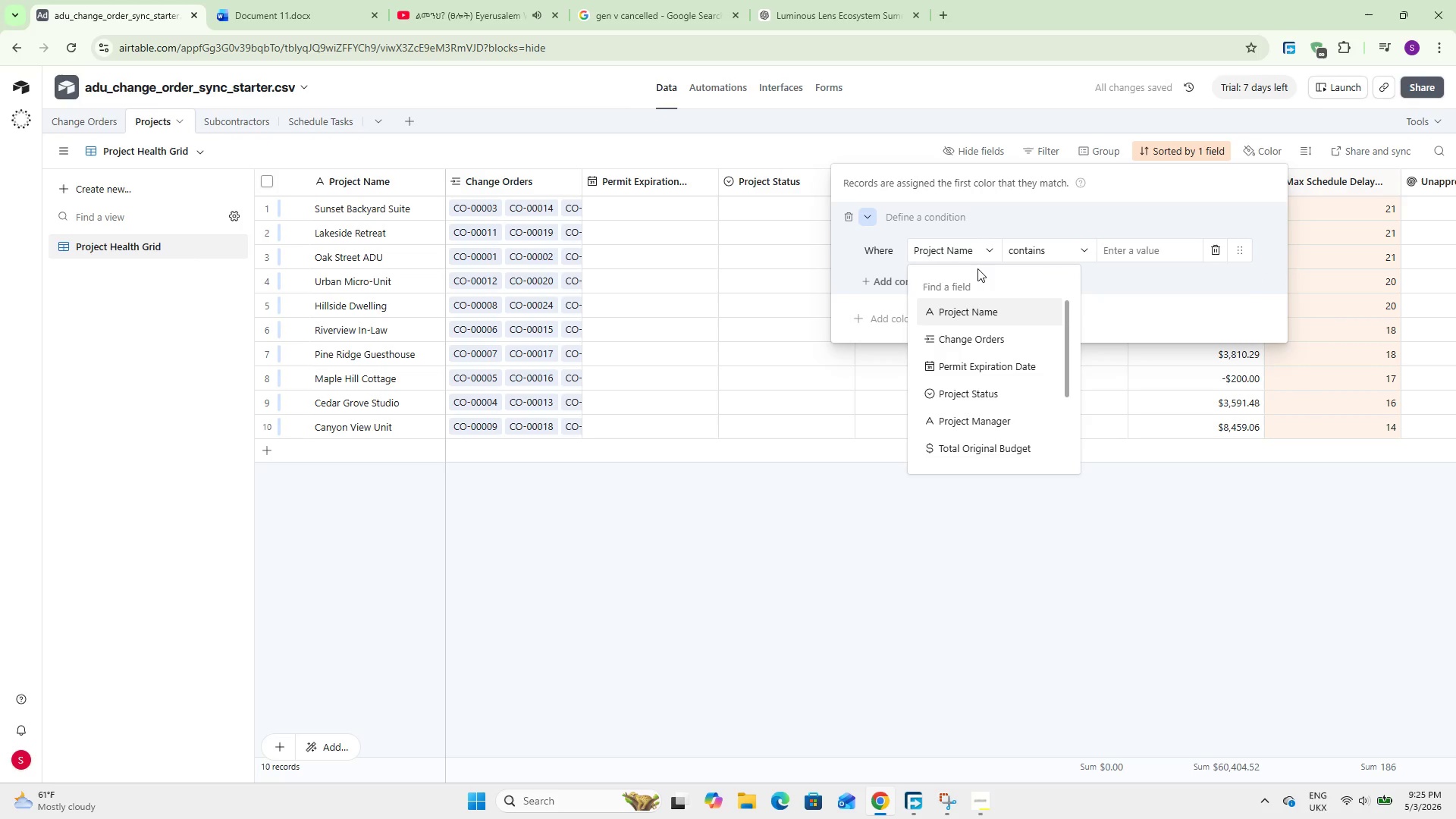 
wait(5.28)
 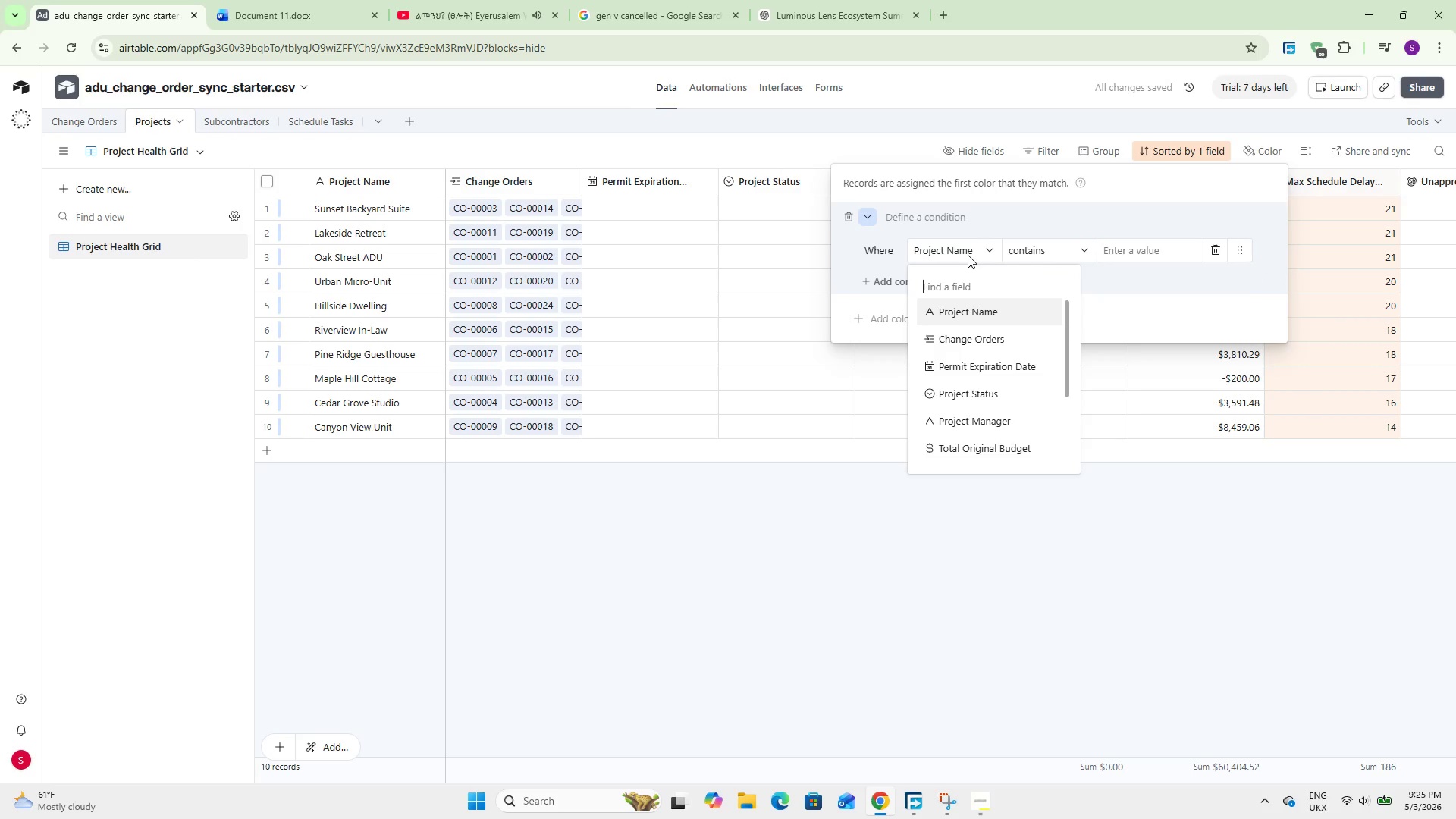 
scroll: coordinate [992, 407], scroll_direction: down, amount: 4.0
 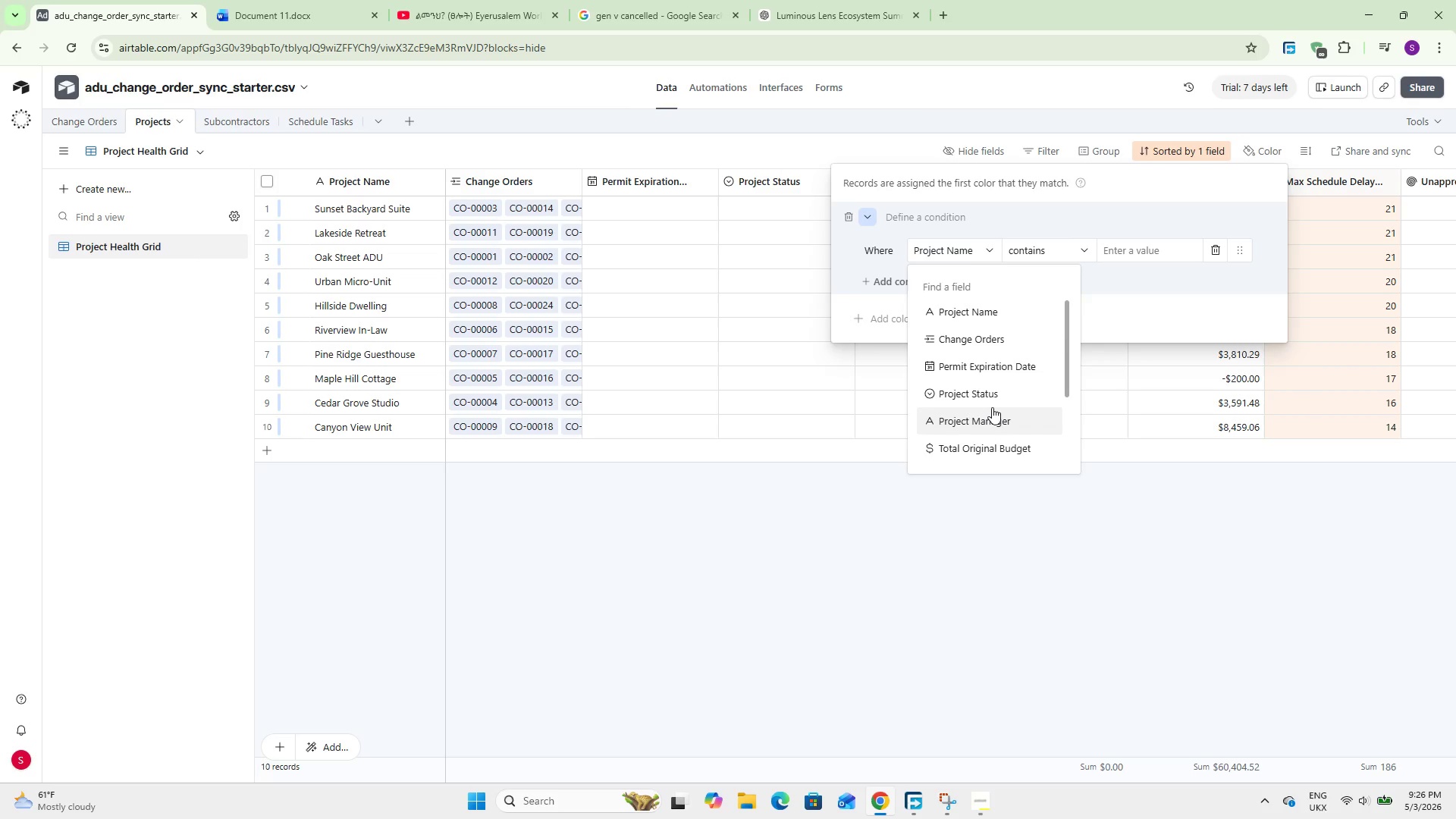 
double_click([995, 654])
 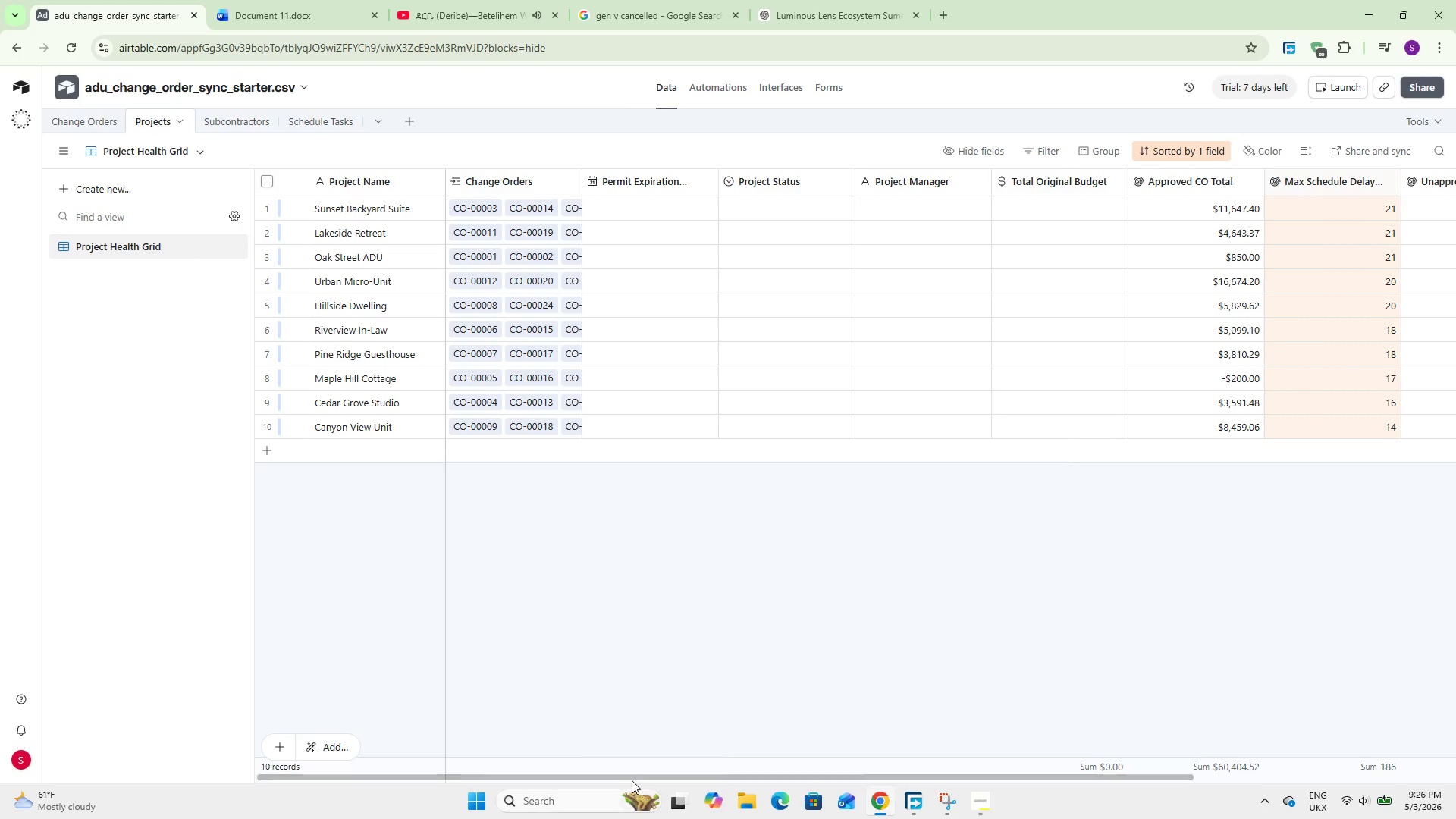 
left_click_drag(start_coordinate=[633, 777], to_coordinate=[541, 736])
 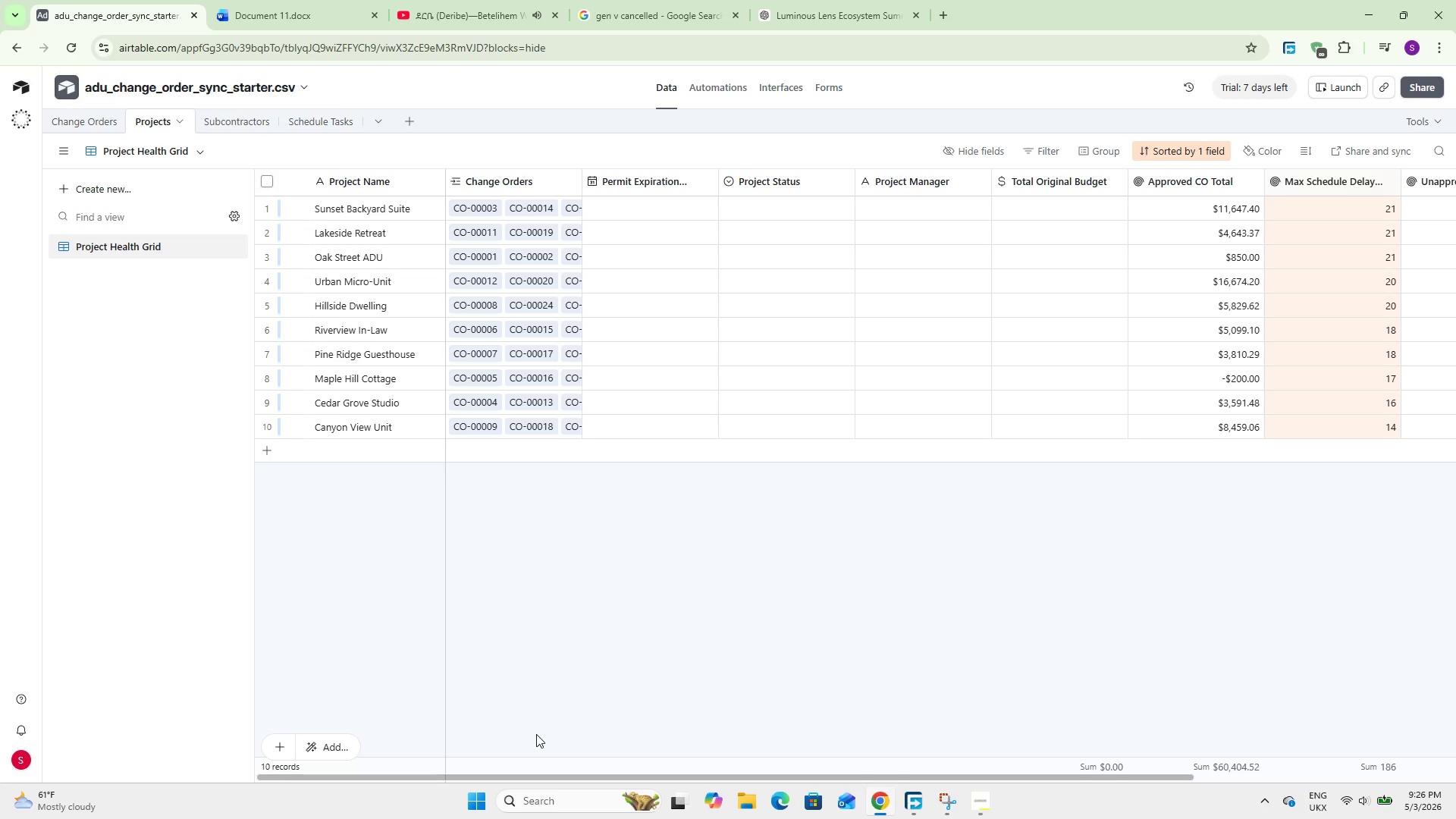 
wait(5.86)
 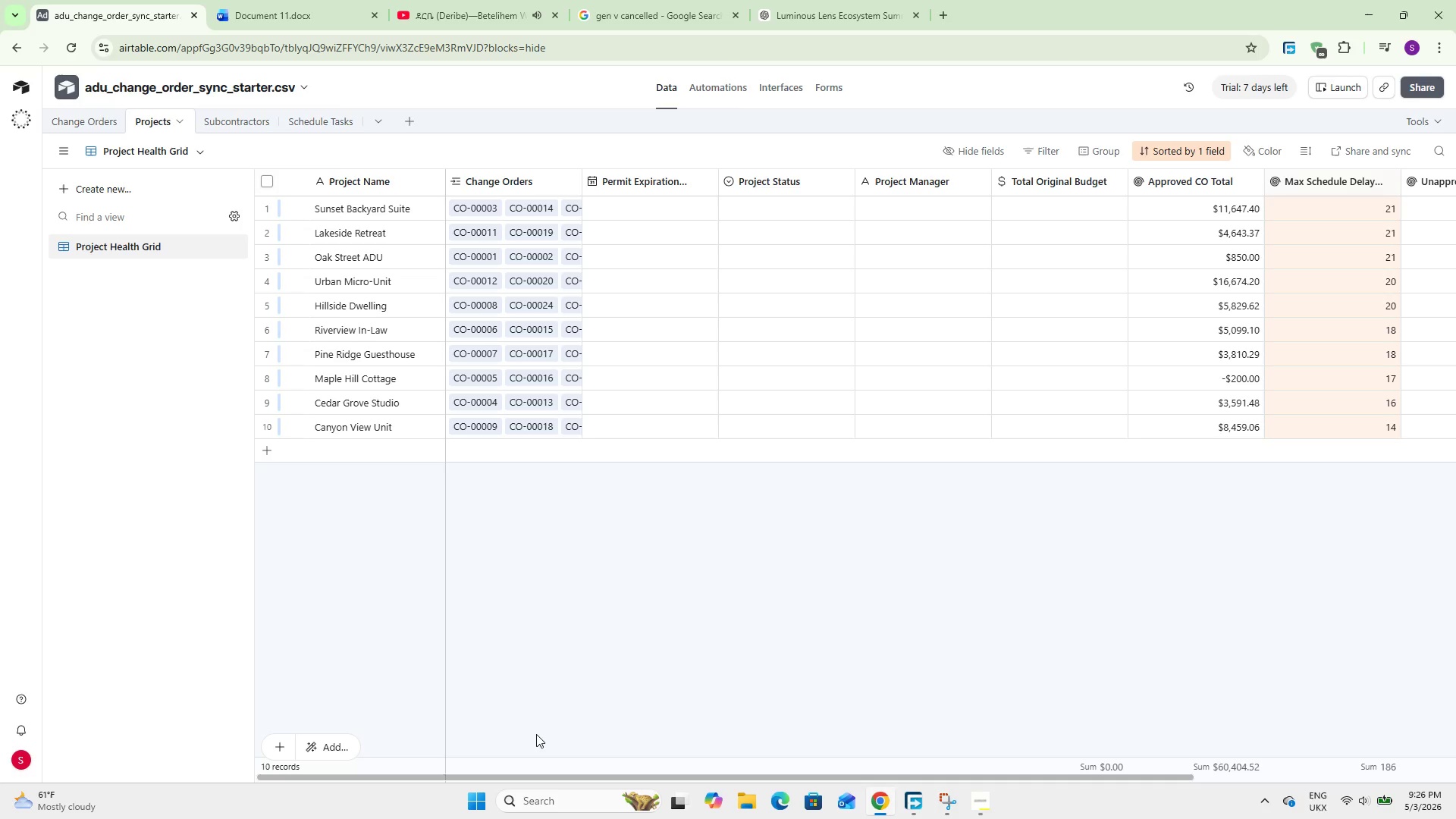 
left_click([1258, 156])
 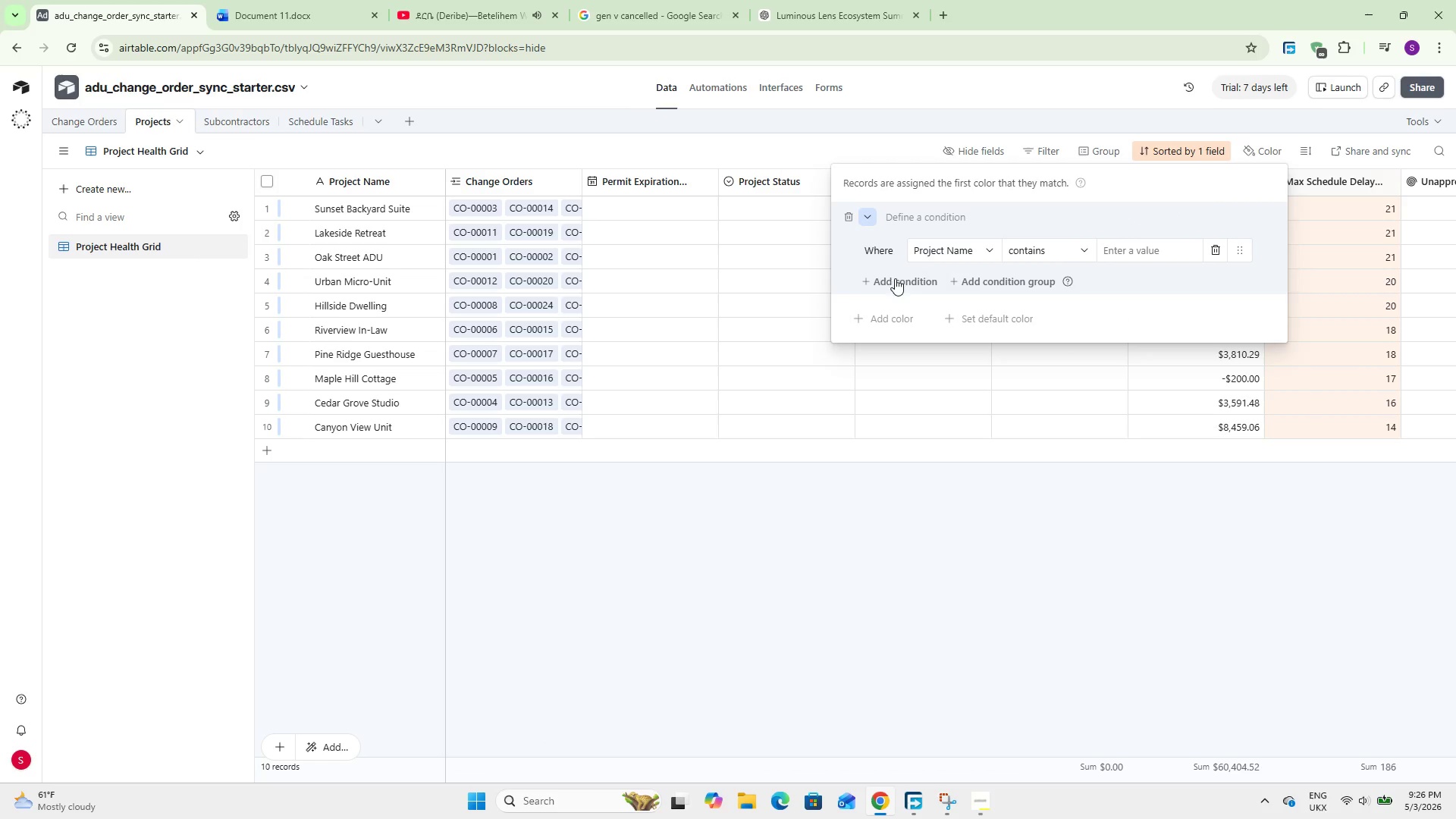 
left_click([846, 215])
 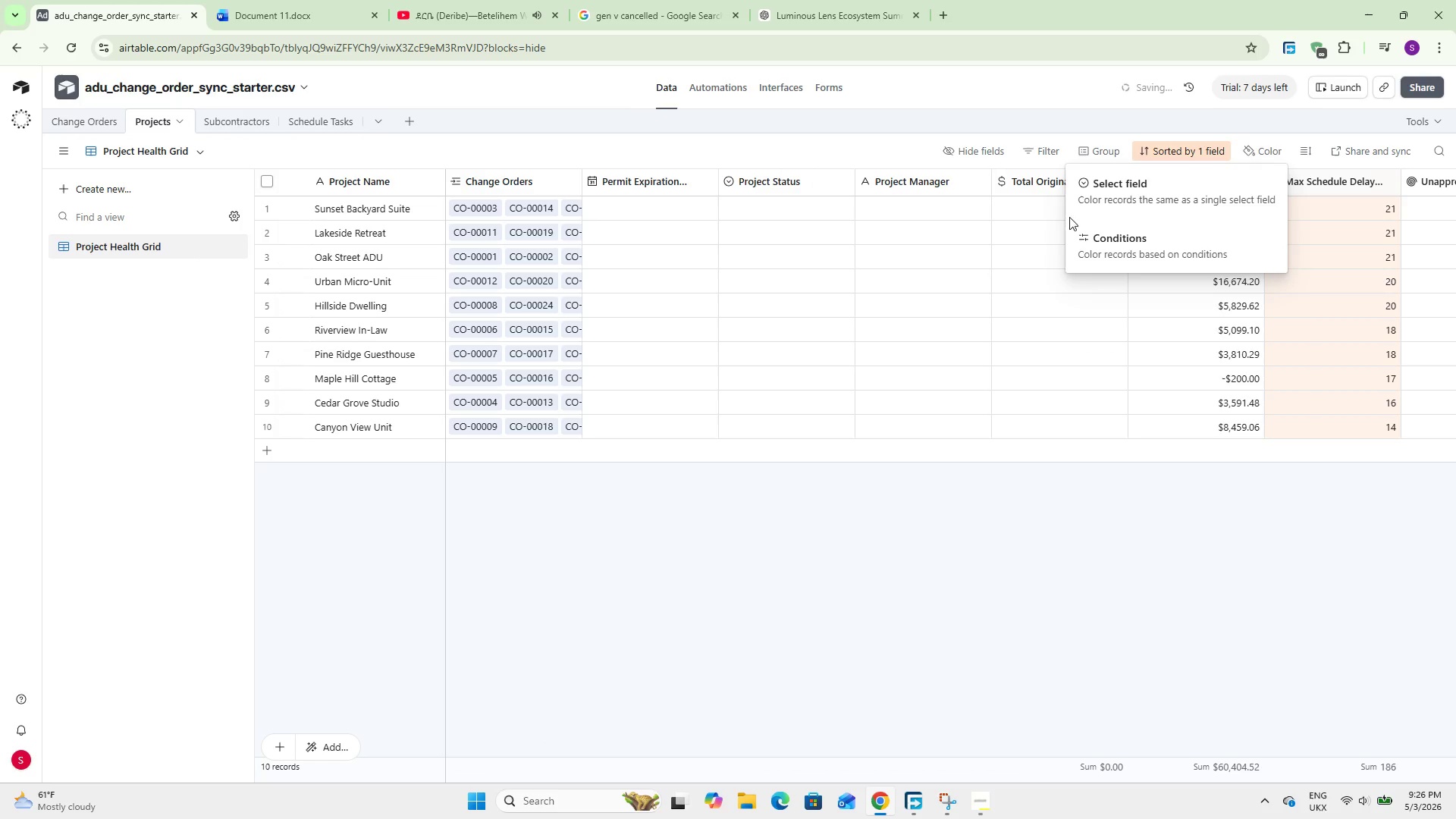 
left_click([1123, 192])
 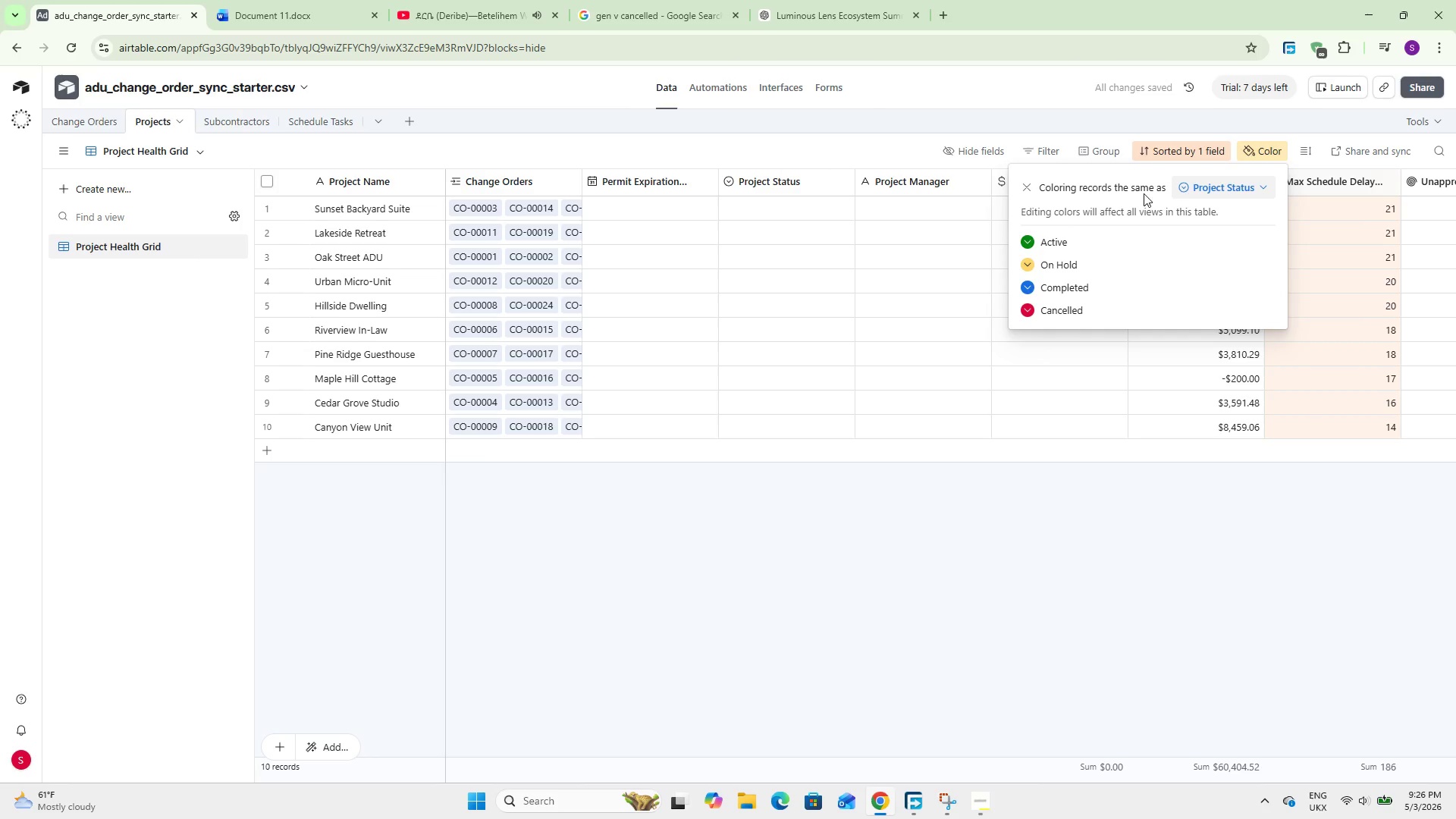 
left_click([1203, 184])
 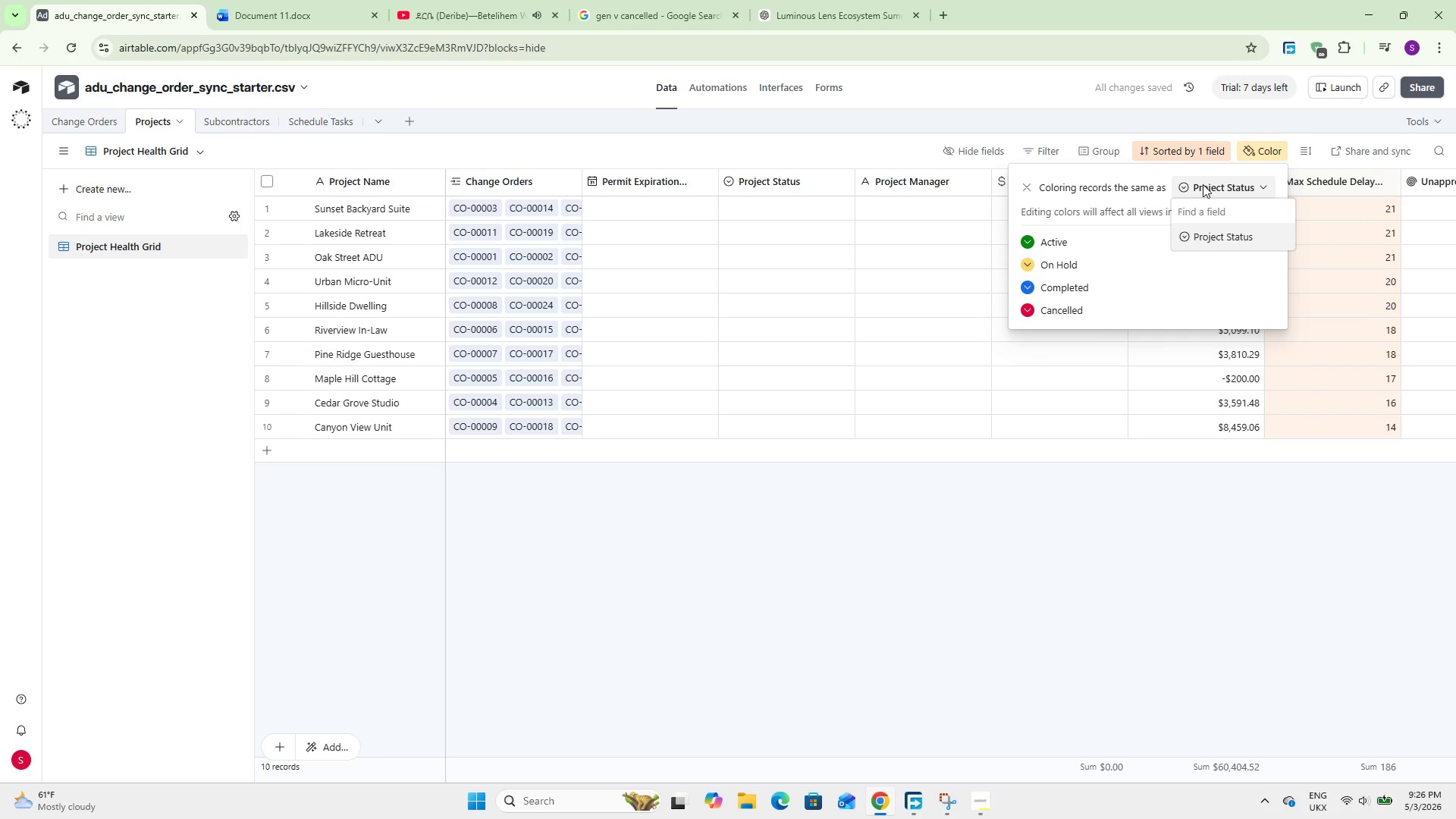 
left_click([1203, 184])
 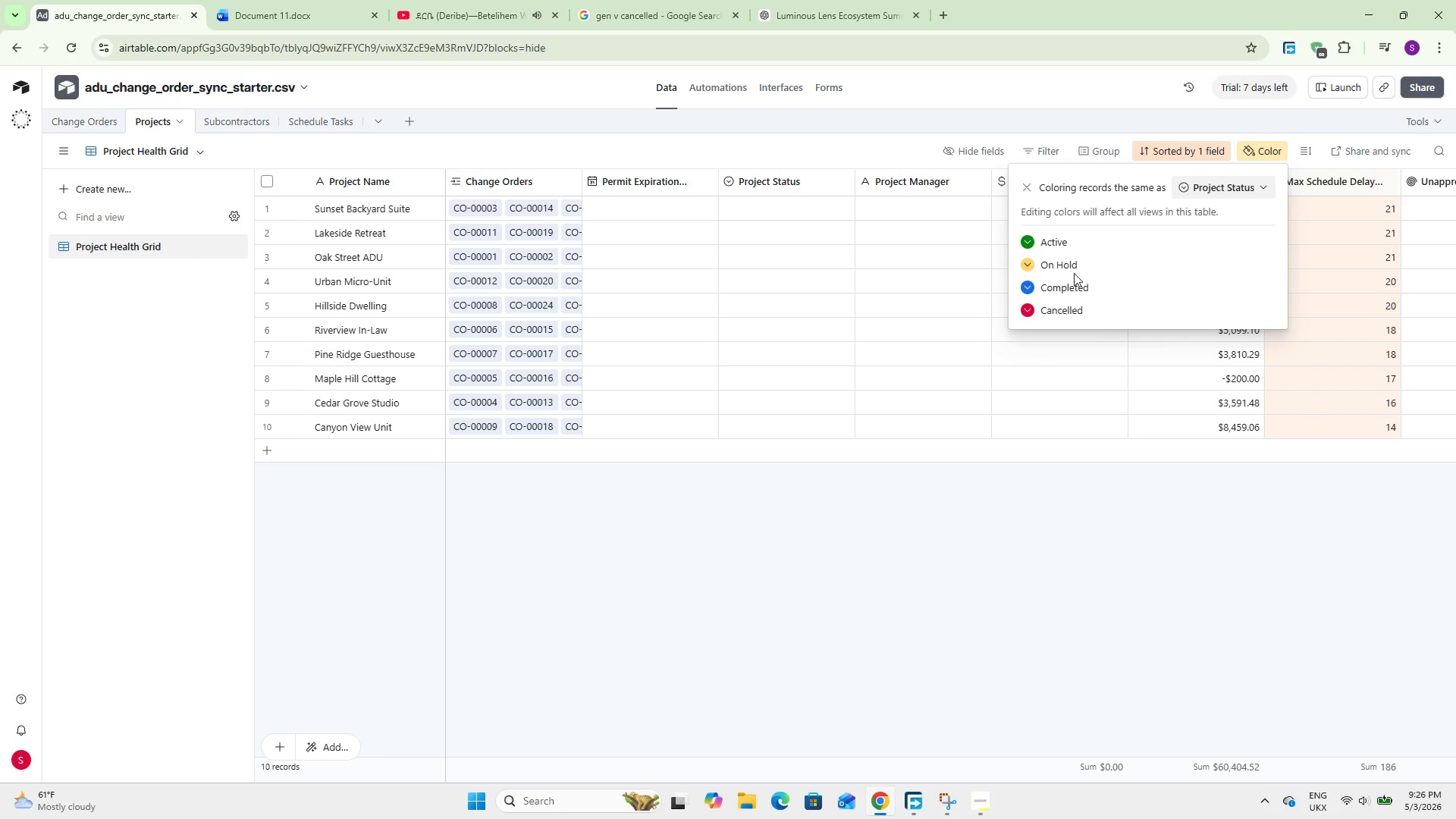 
left_click([814, 500])
 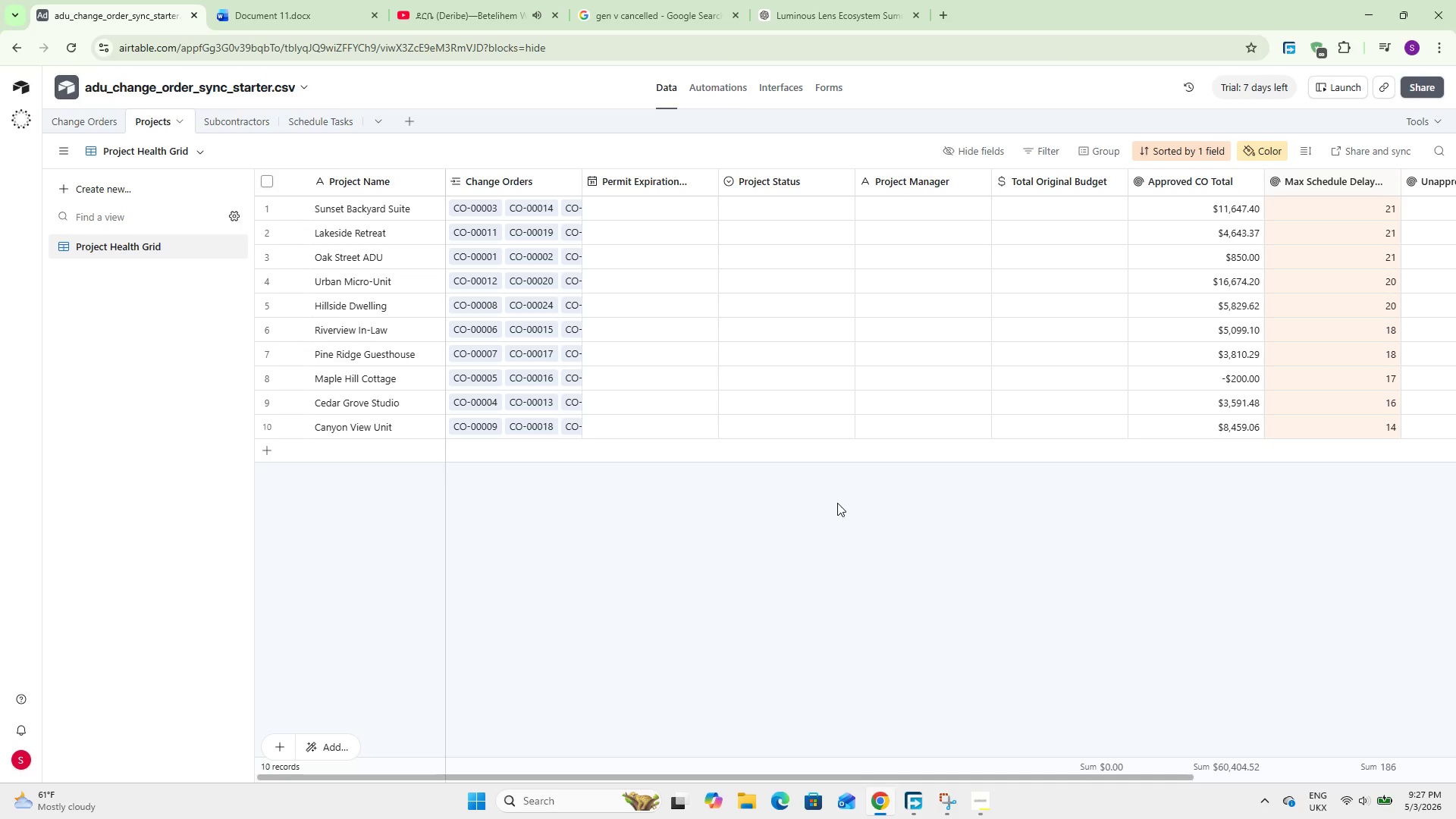 
wait(74.14)
 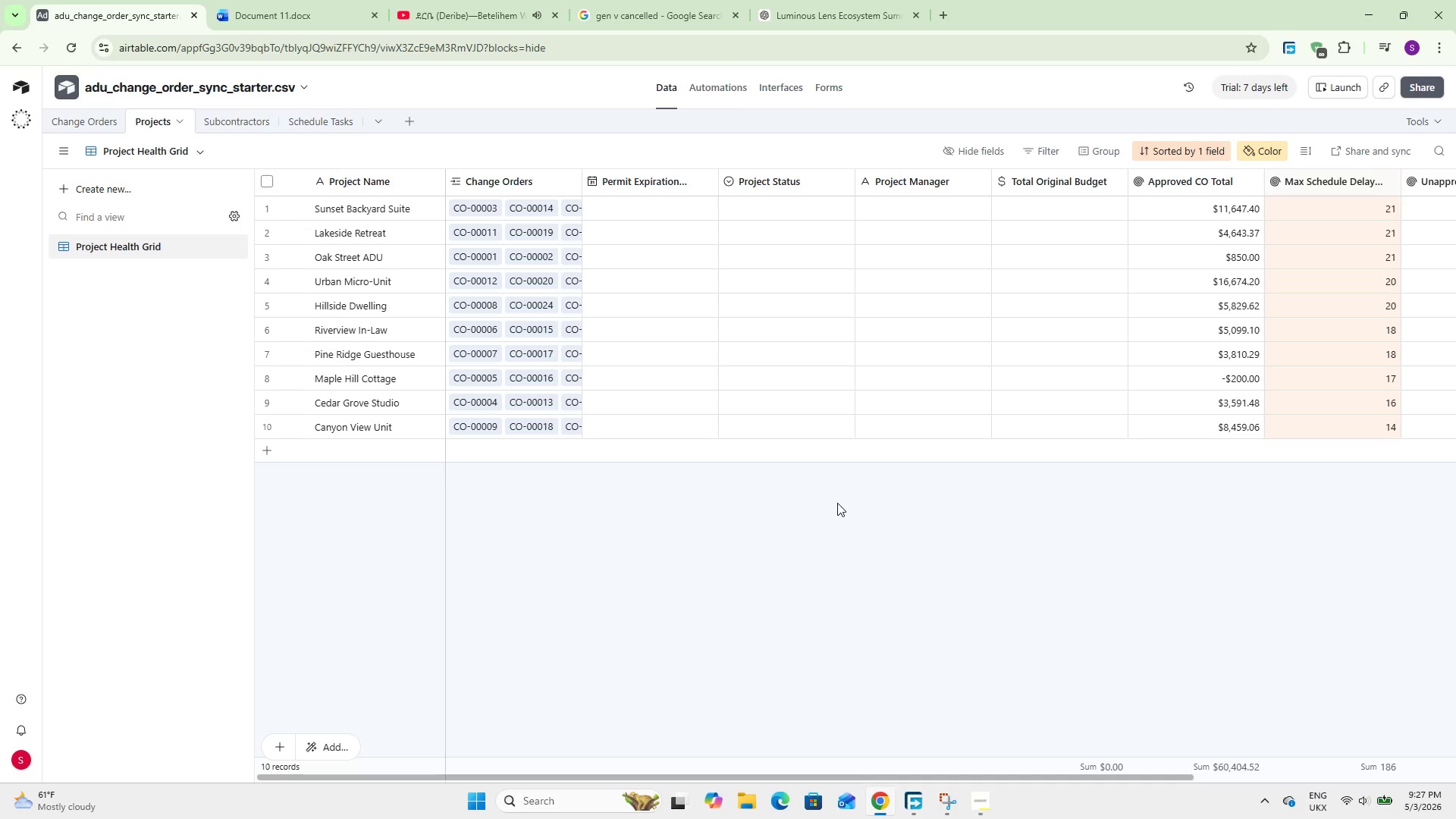 
left_click_drag(start_coordinate=[810, 778], to_coordinate=[1144, 790])
 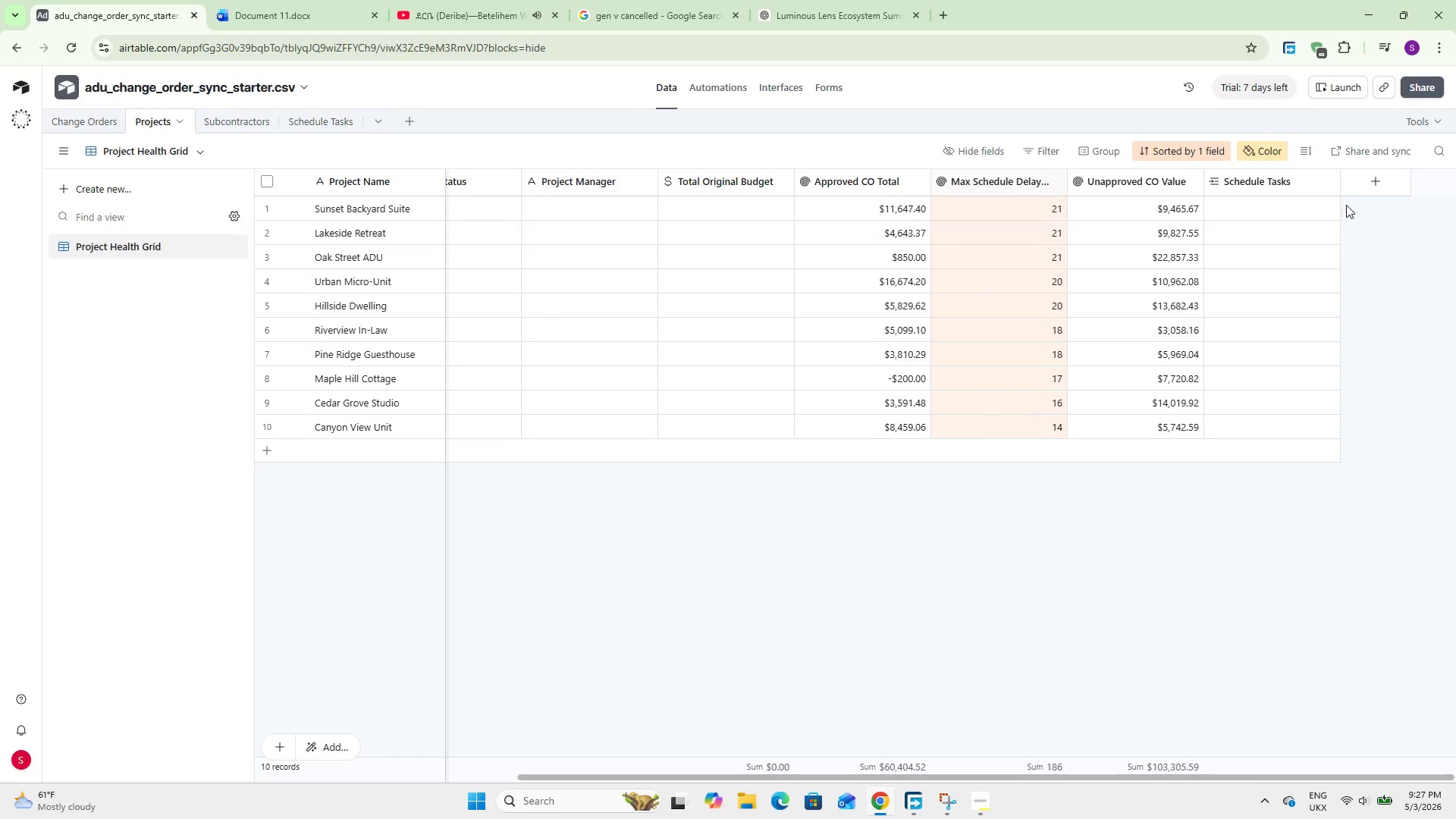 
left_click([1365, 171])
 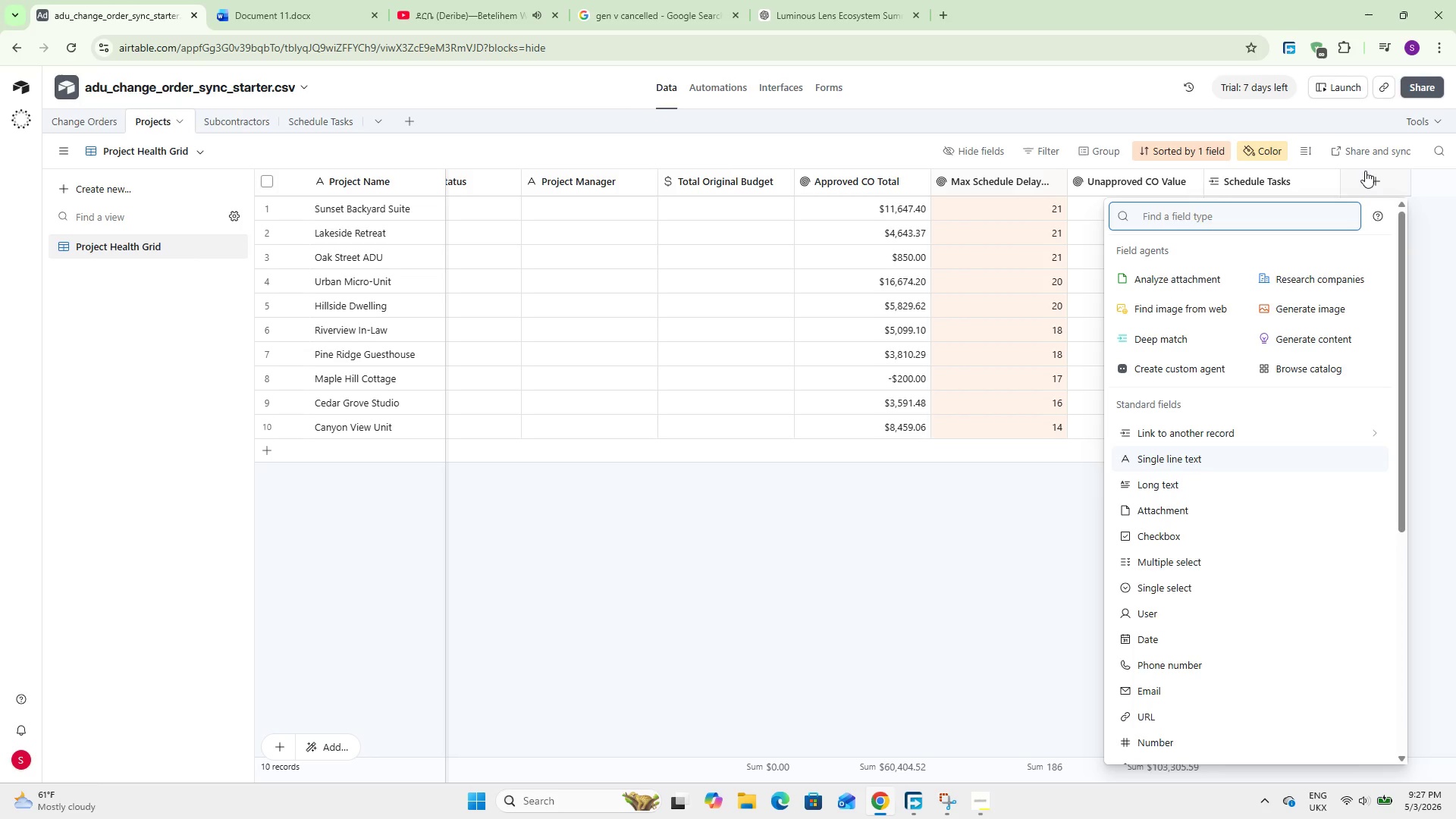 
type(Permit)
 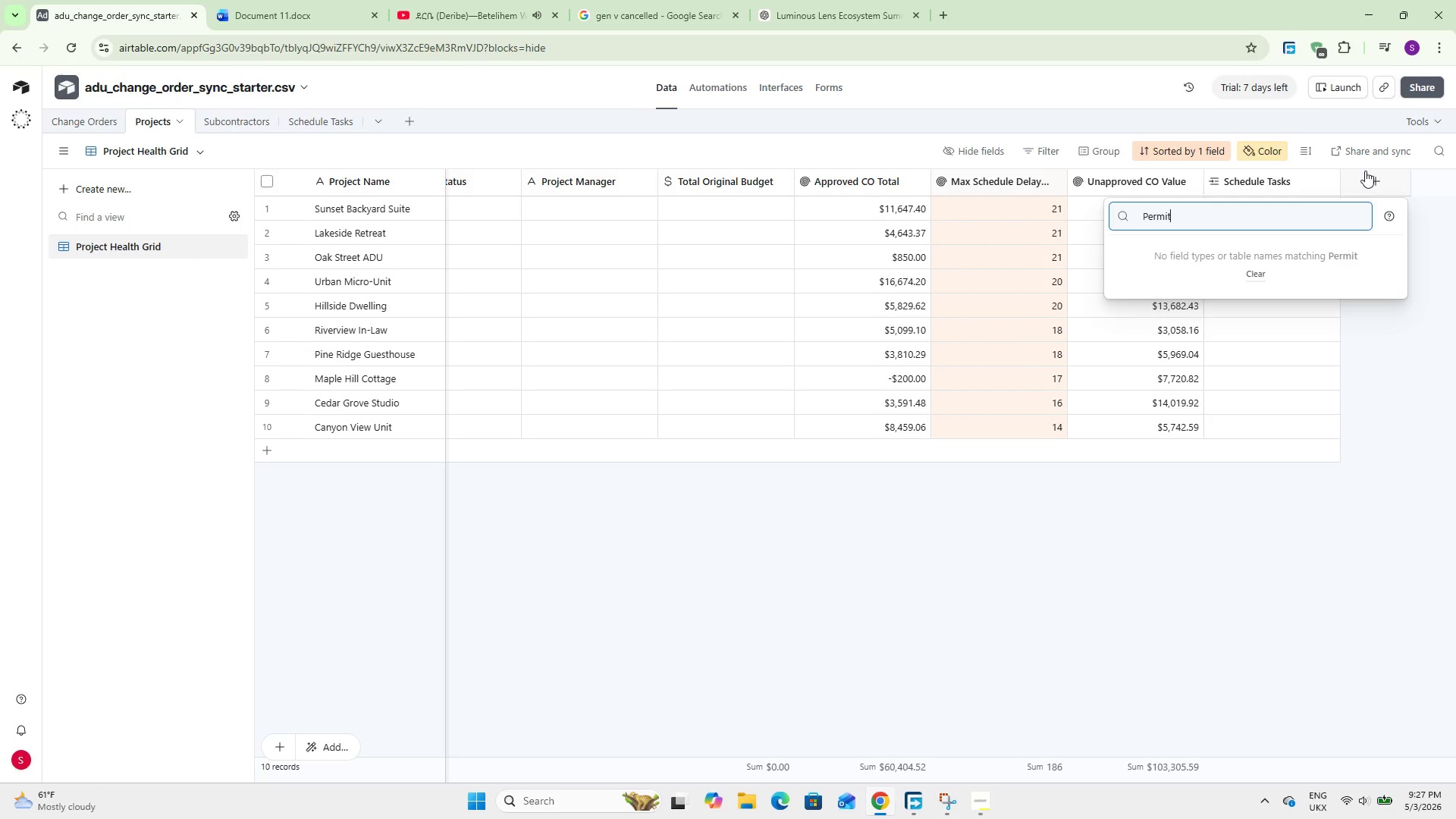 
wait(5.56)
 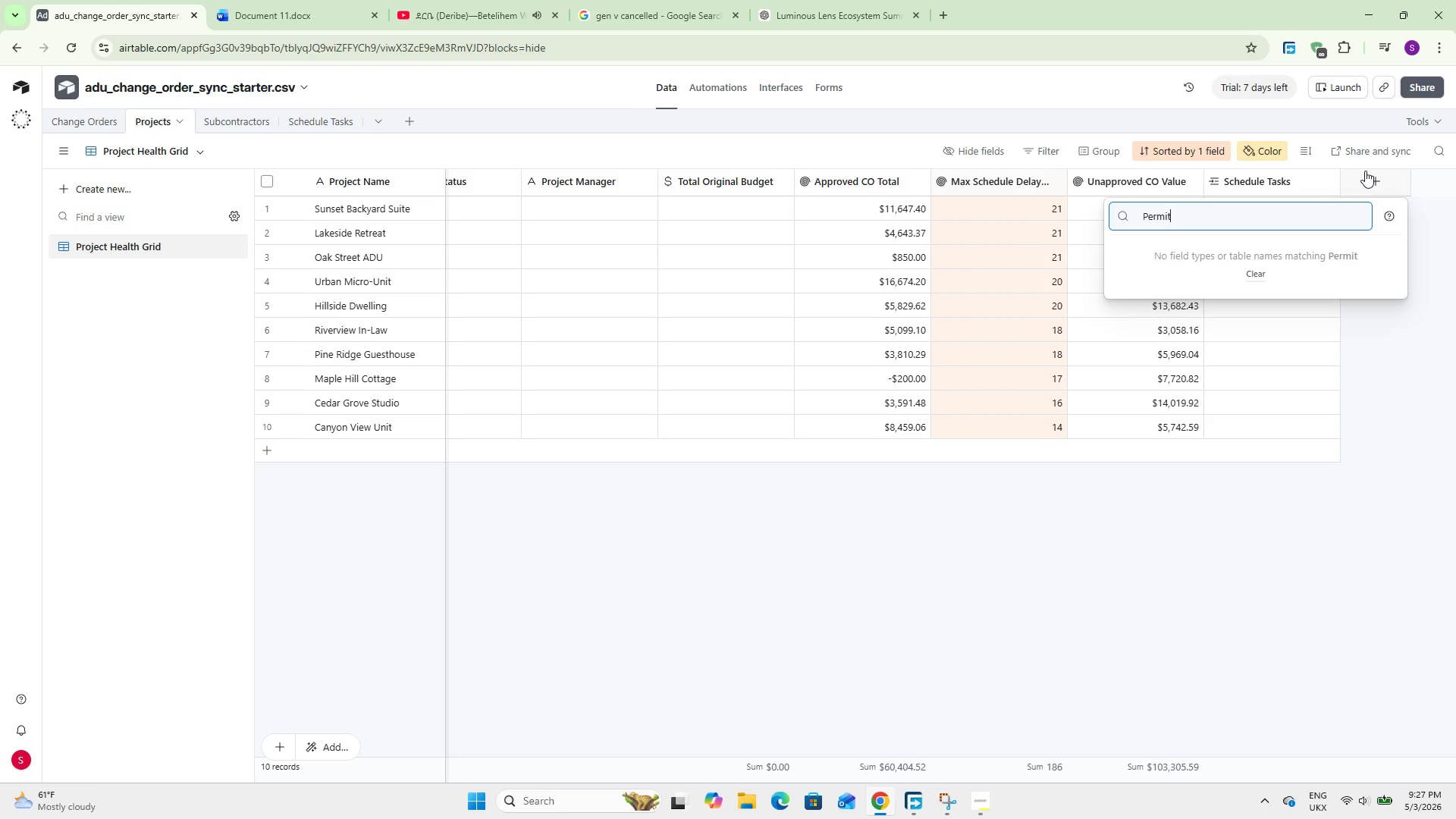 
left_click([1146, 633])
 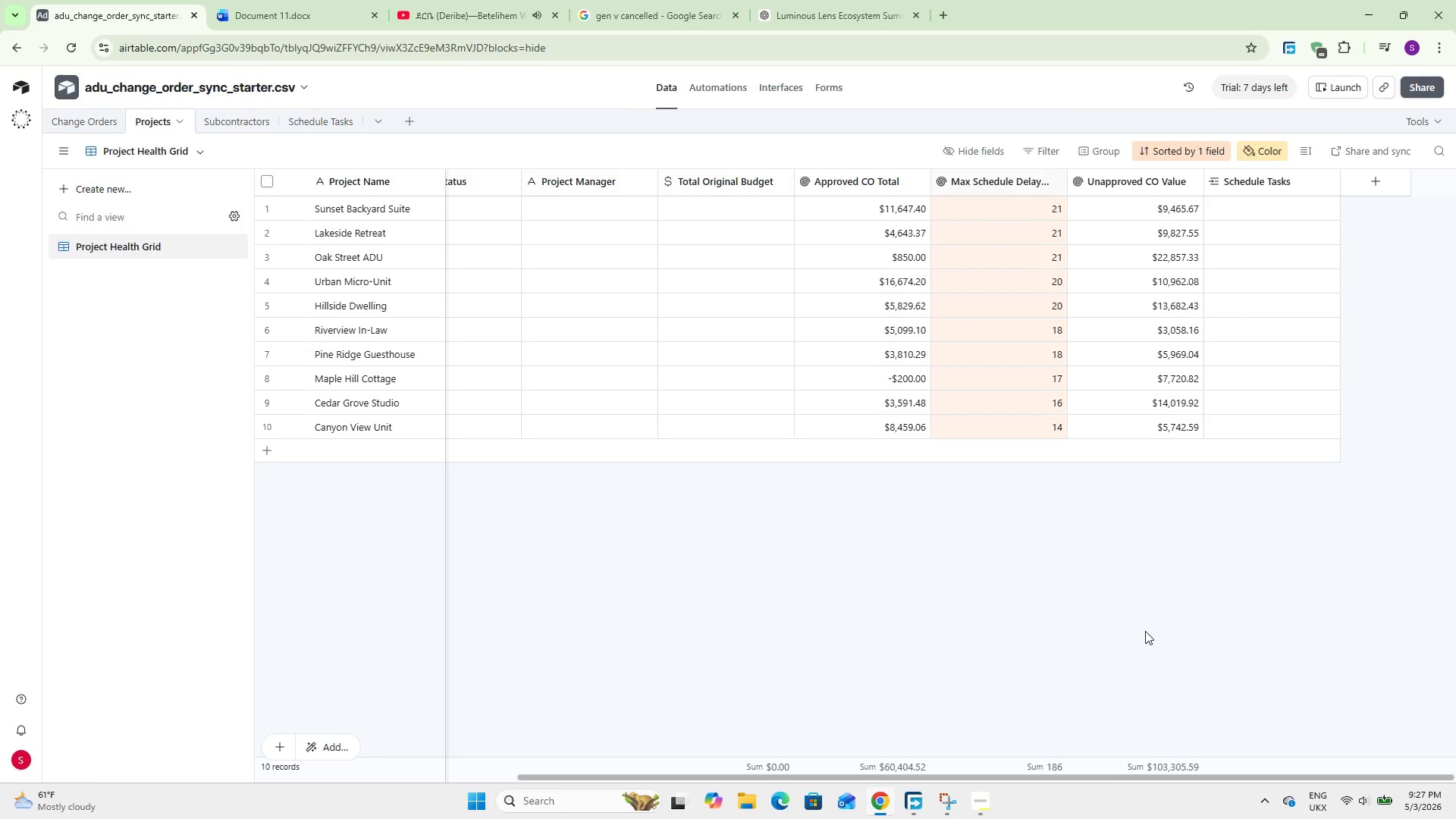 
left_click([1145, 631])
 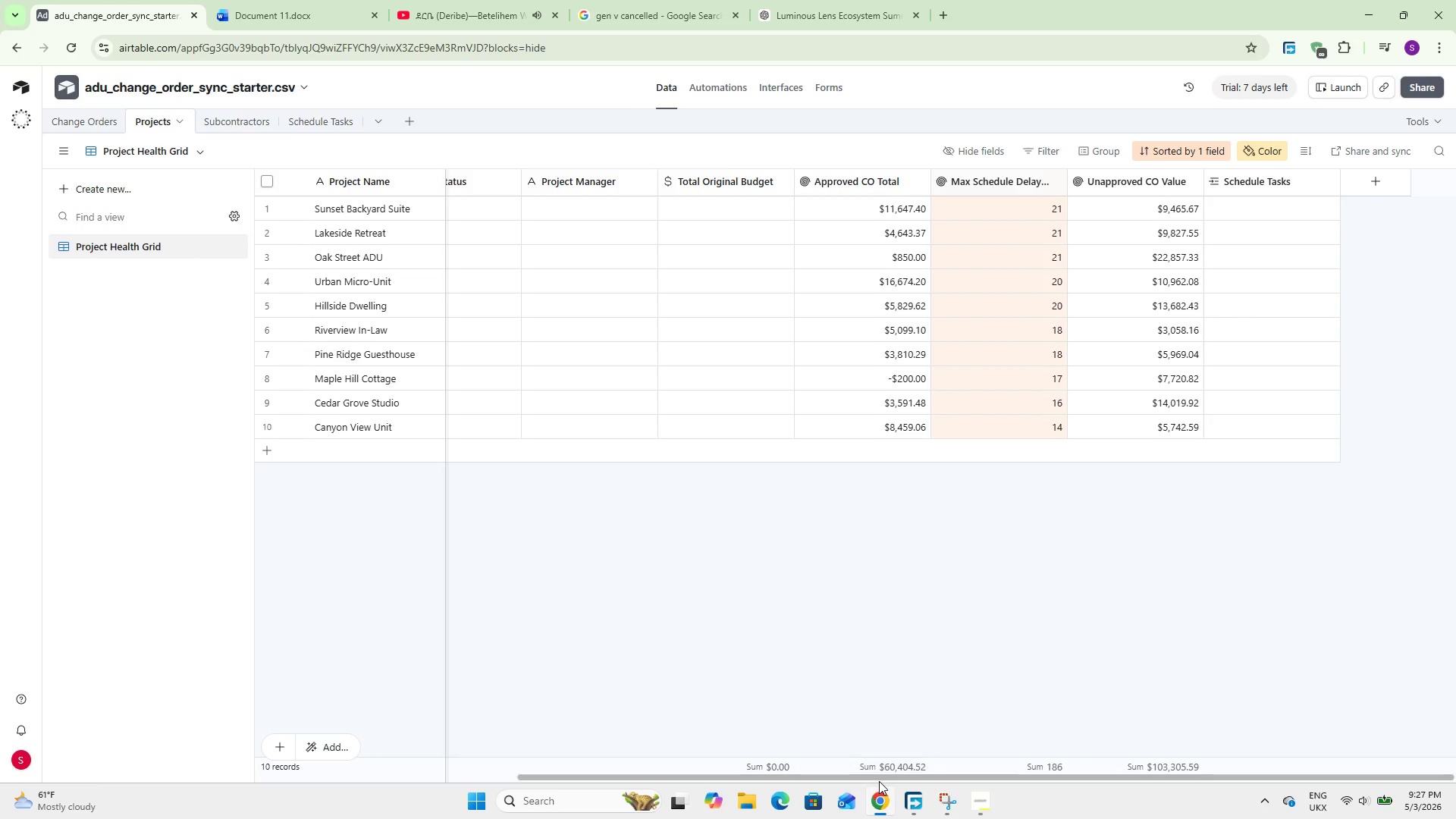 
hold_key(key=ShiftLeft, duration=3.94)
scroll: coordinate [817, 631], scroll_direction: up, amount: 8.0
 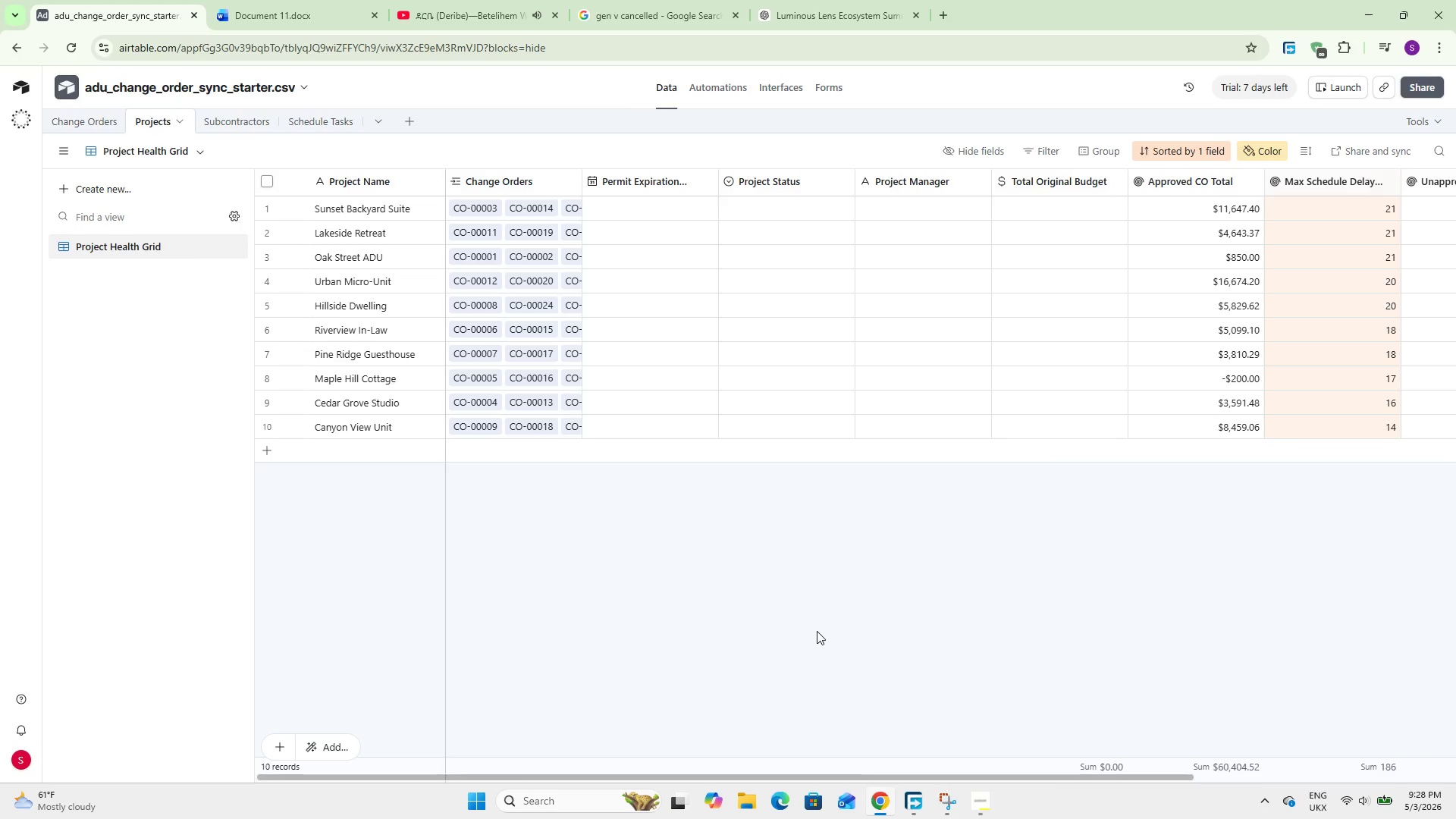 
scroll: coordinate [815, 630], scroll_direction: down, amount: 7.0
 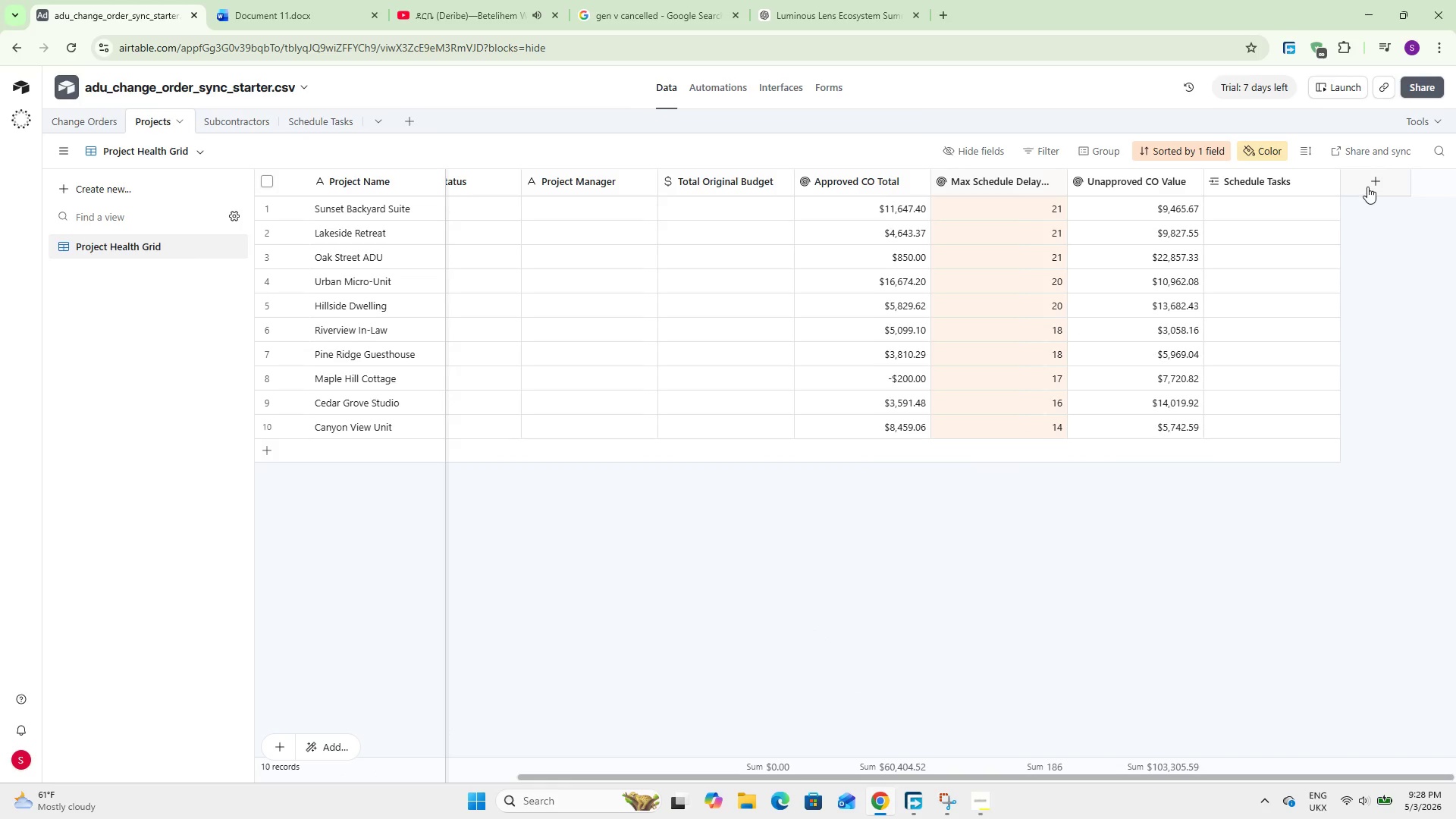 
left_click([1368, 186])
 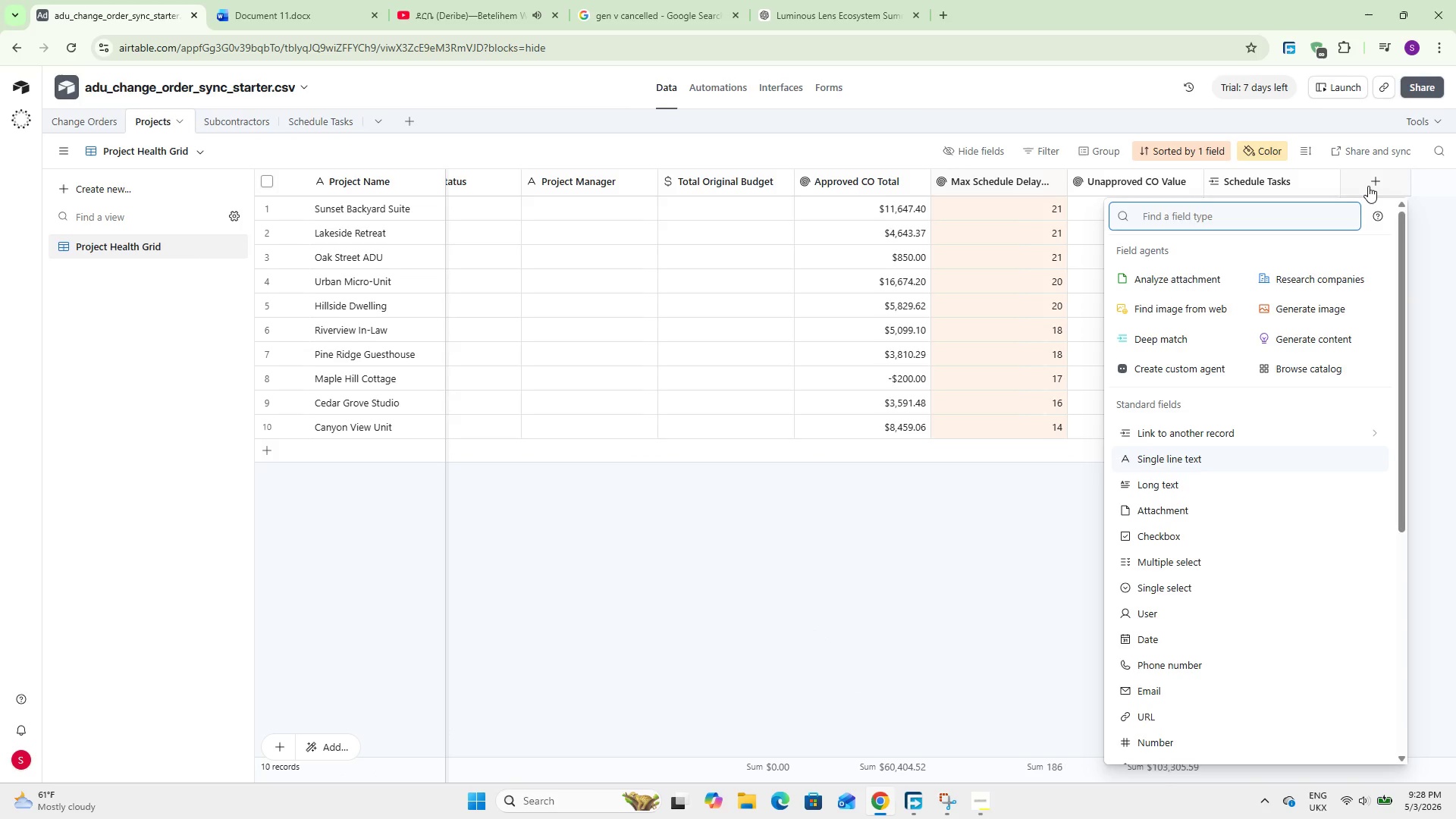 
type(for)
 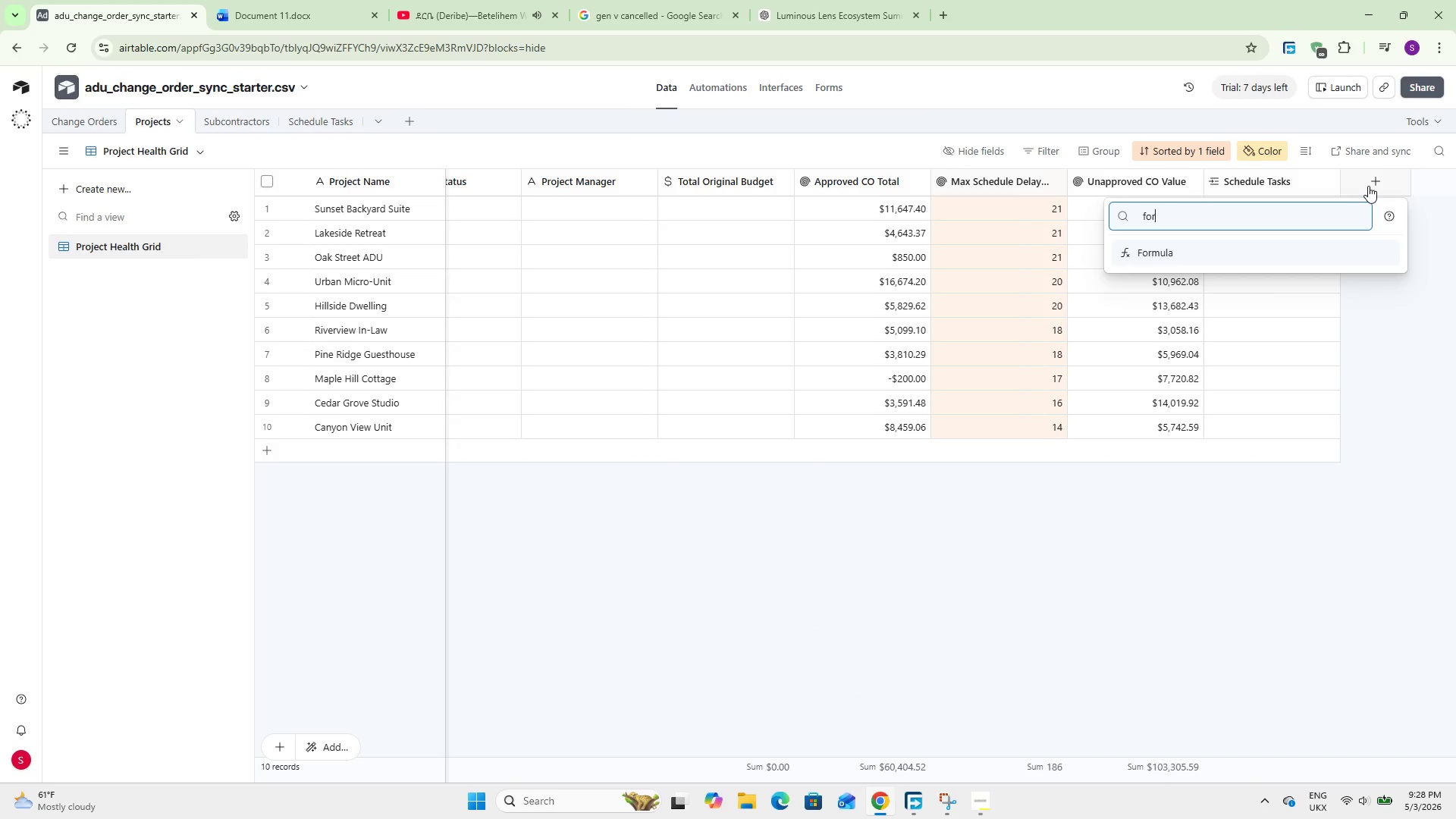 
key(Enter)
 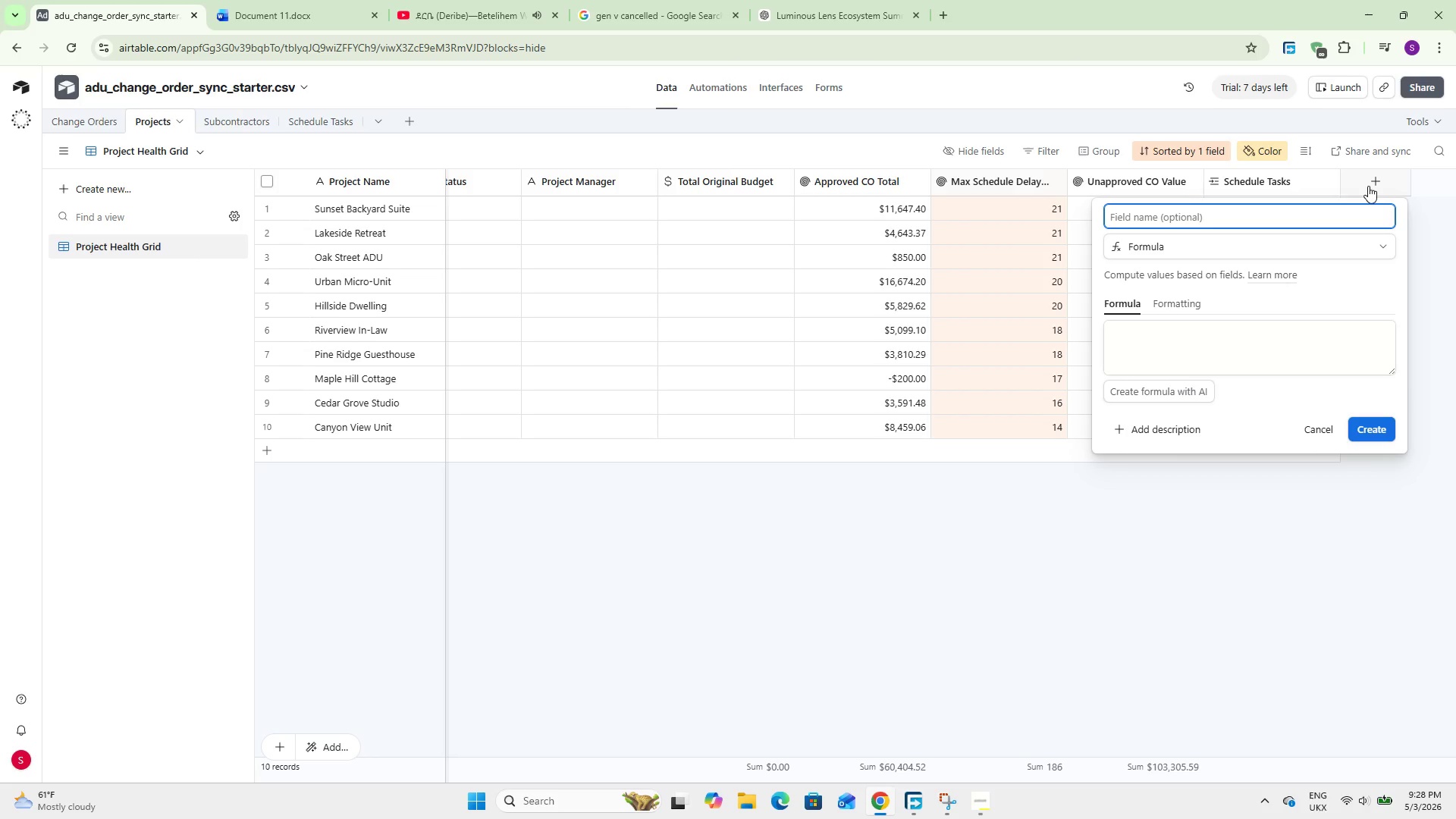 
type(I)
key(Backspace)
type(Permit Conflict Flag)
 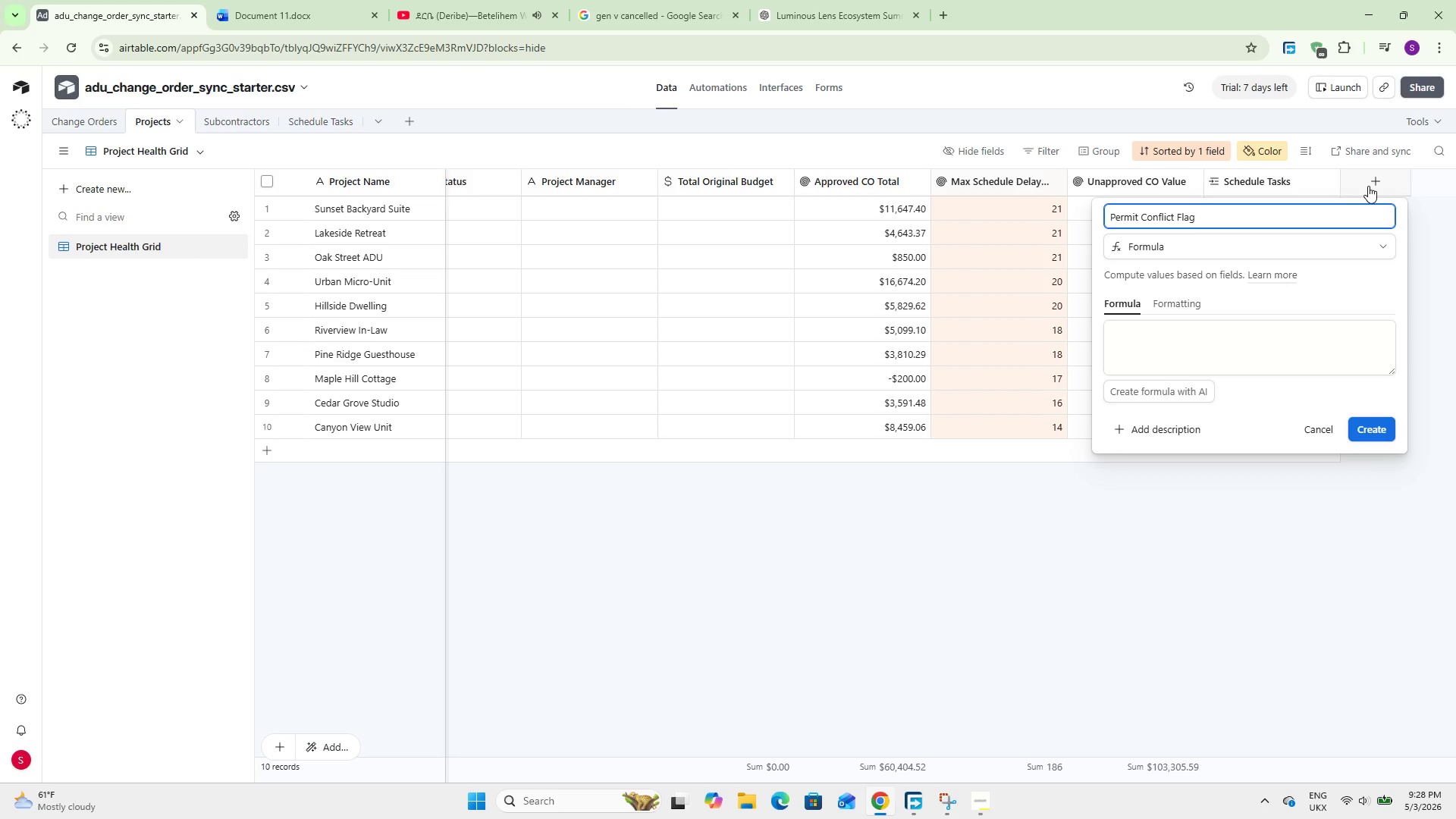 
left_click([1181, 351])
 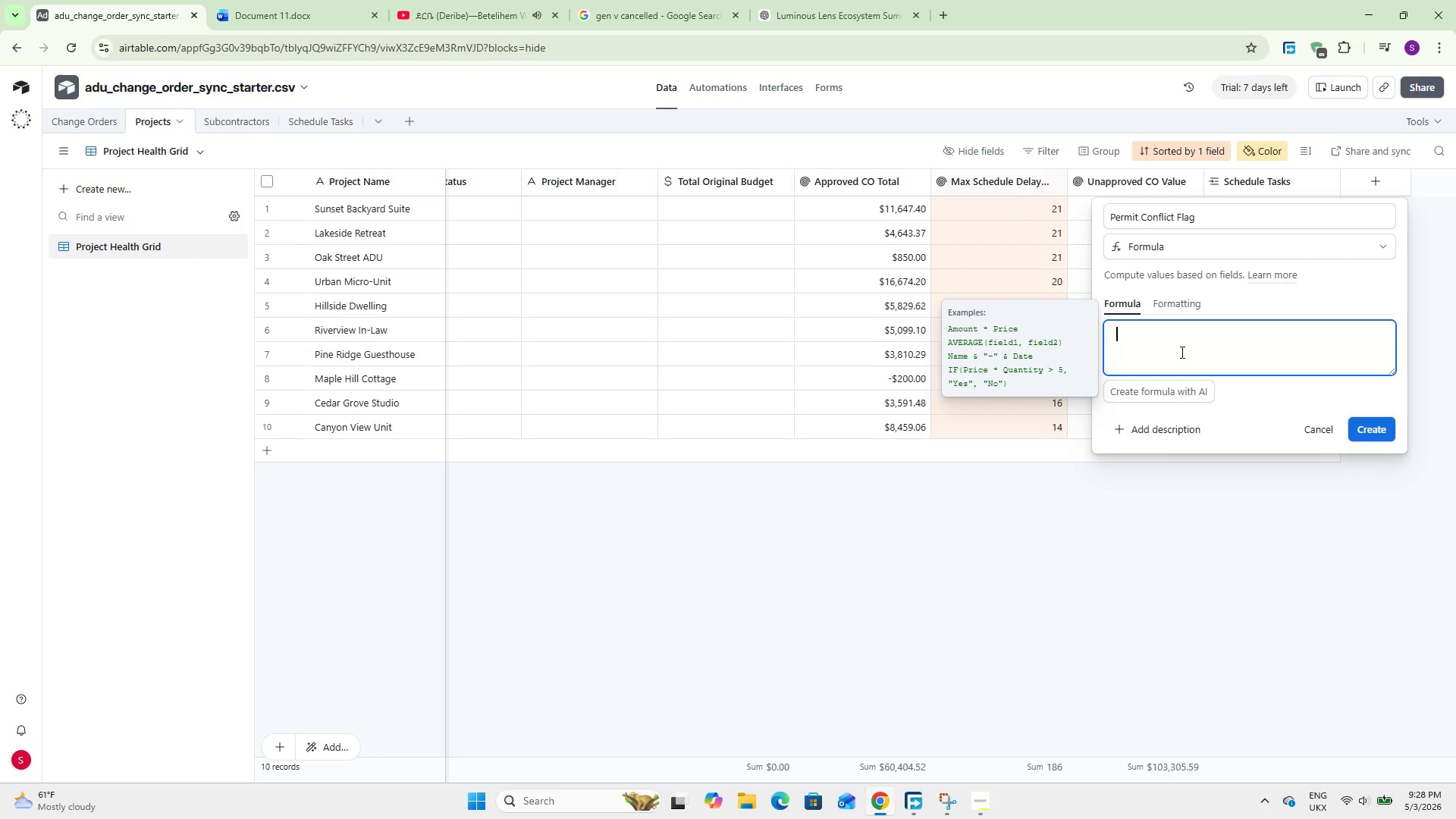 
type(IF()
 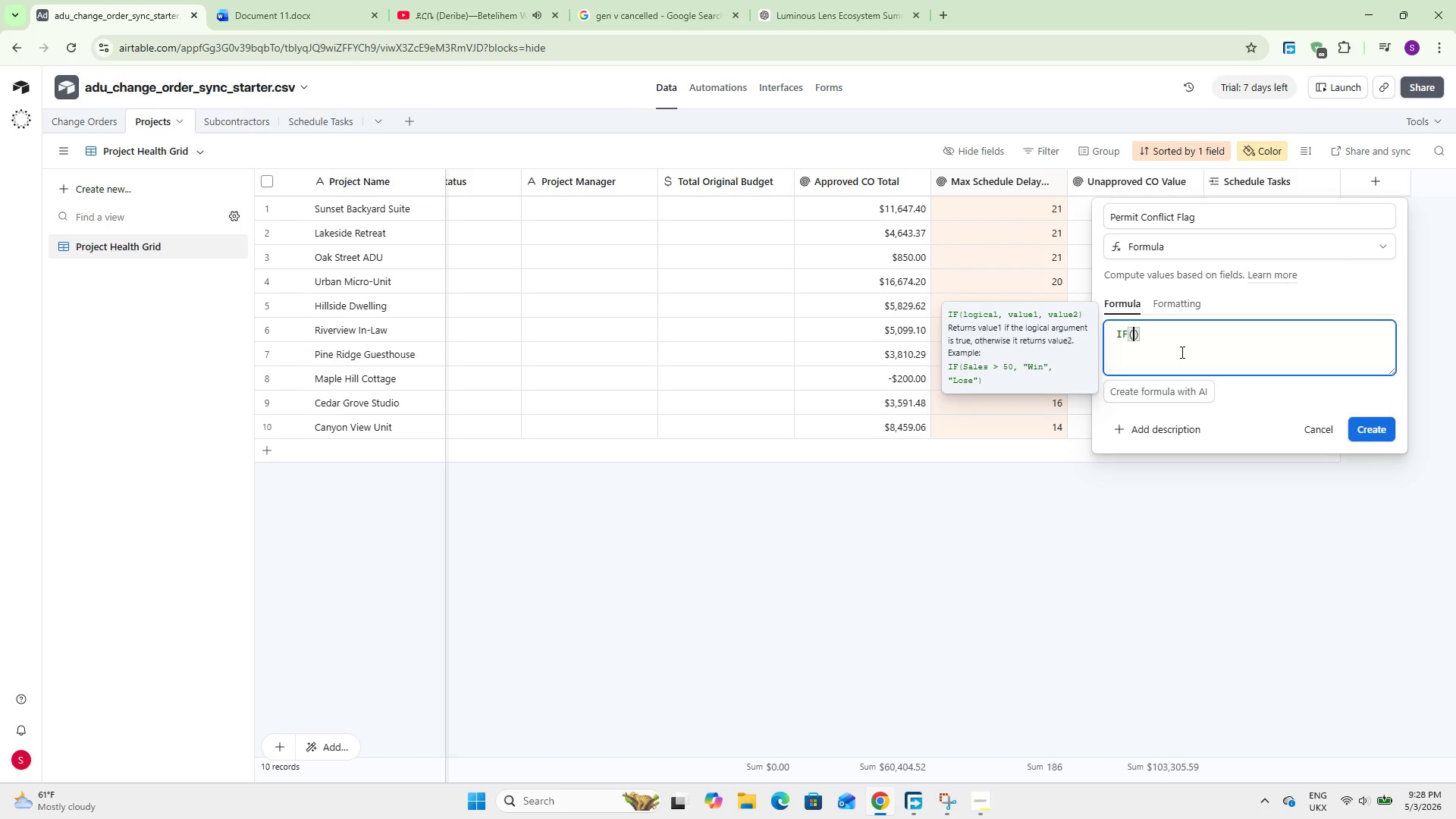 
key(Enter)
 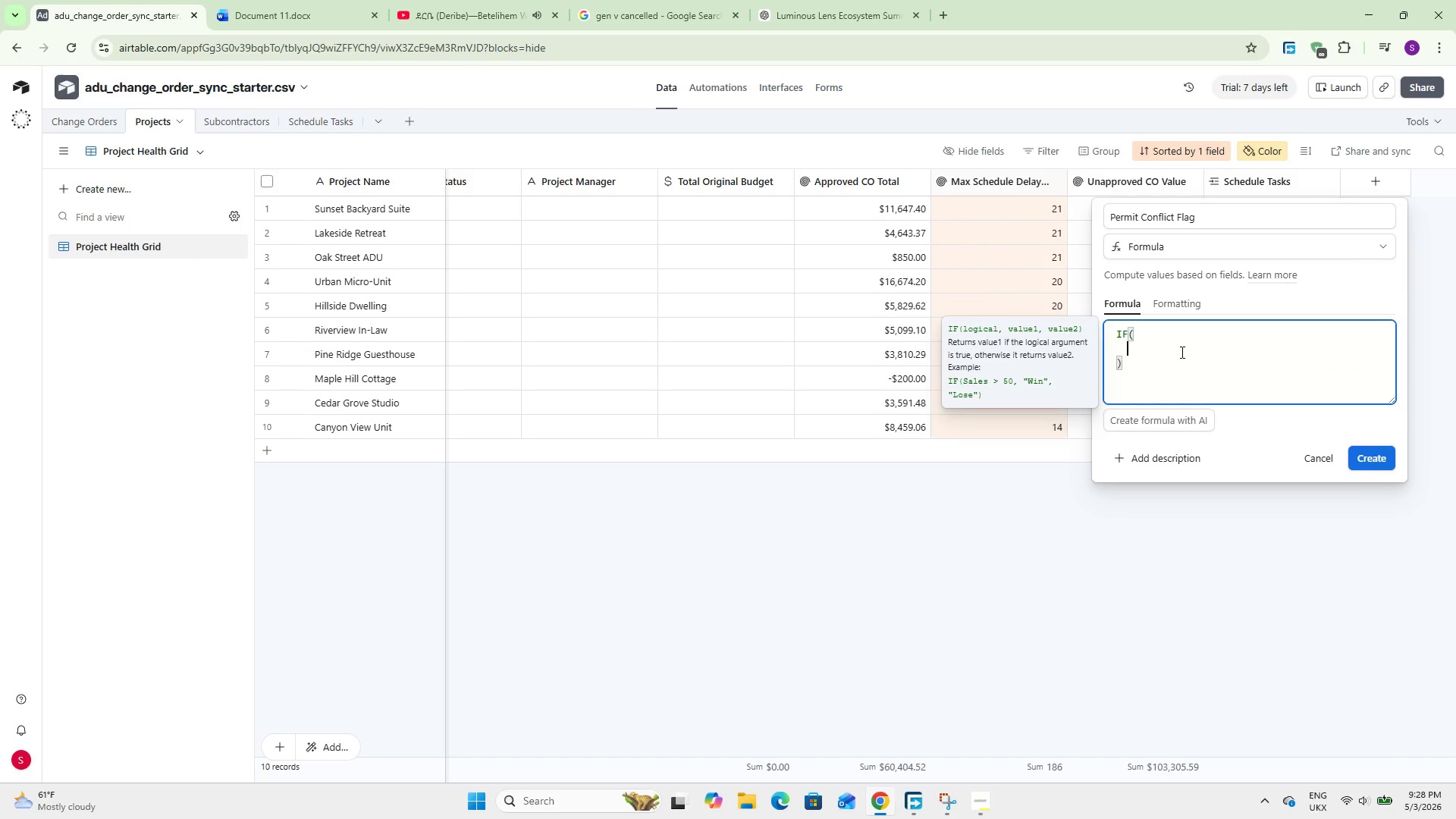 
type(AND()
 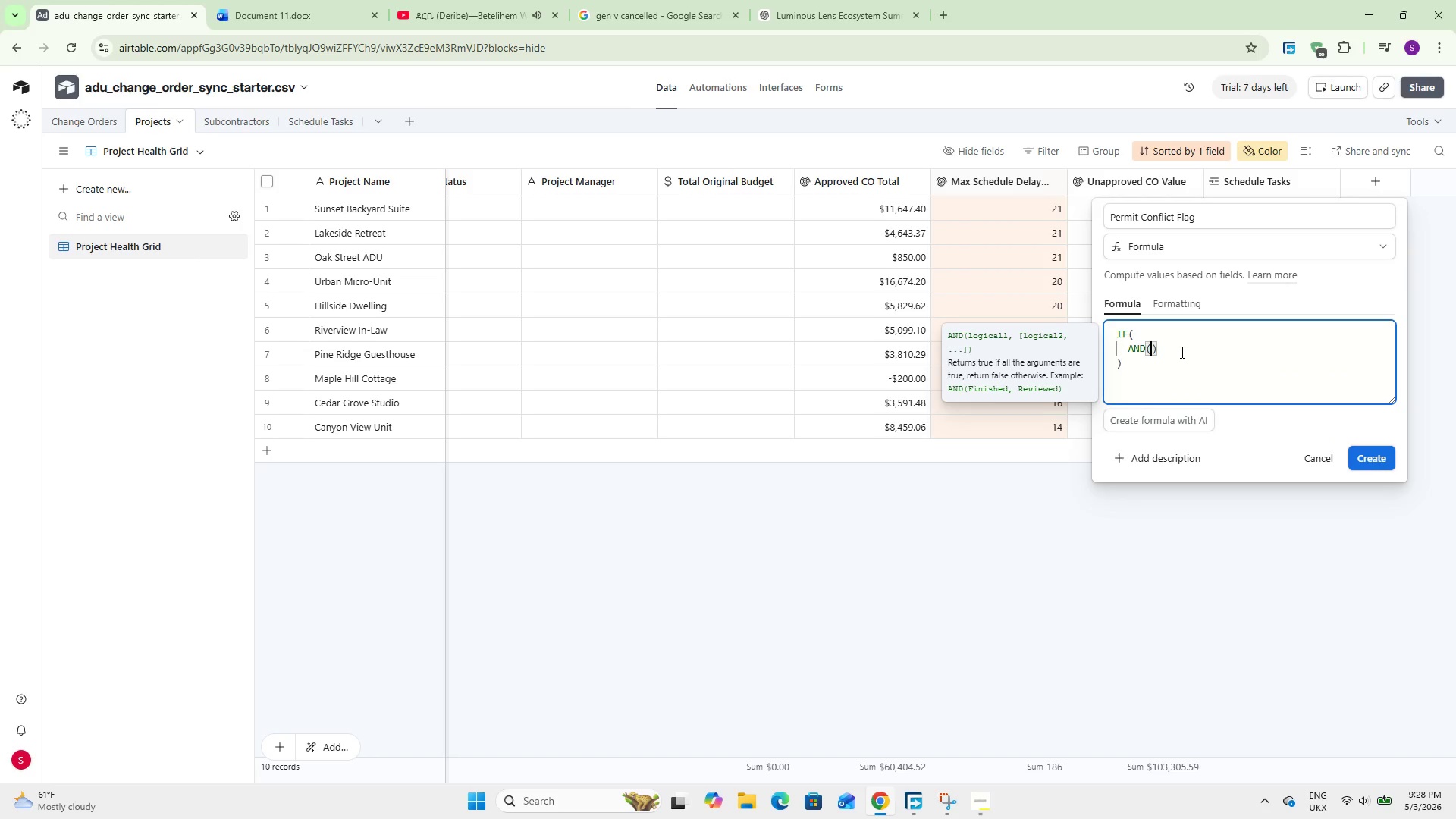 
key(Enter)
 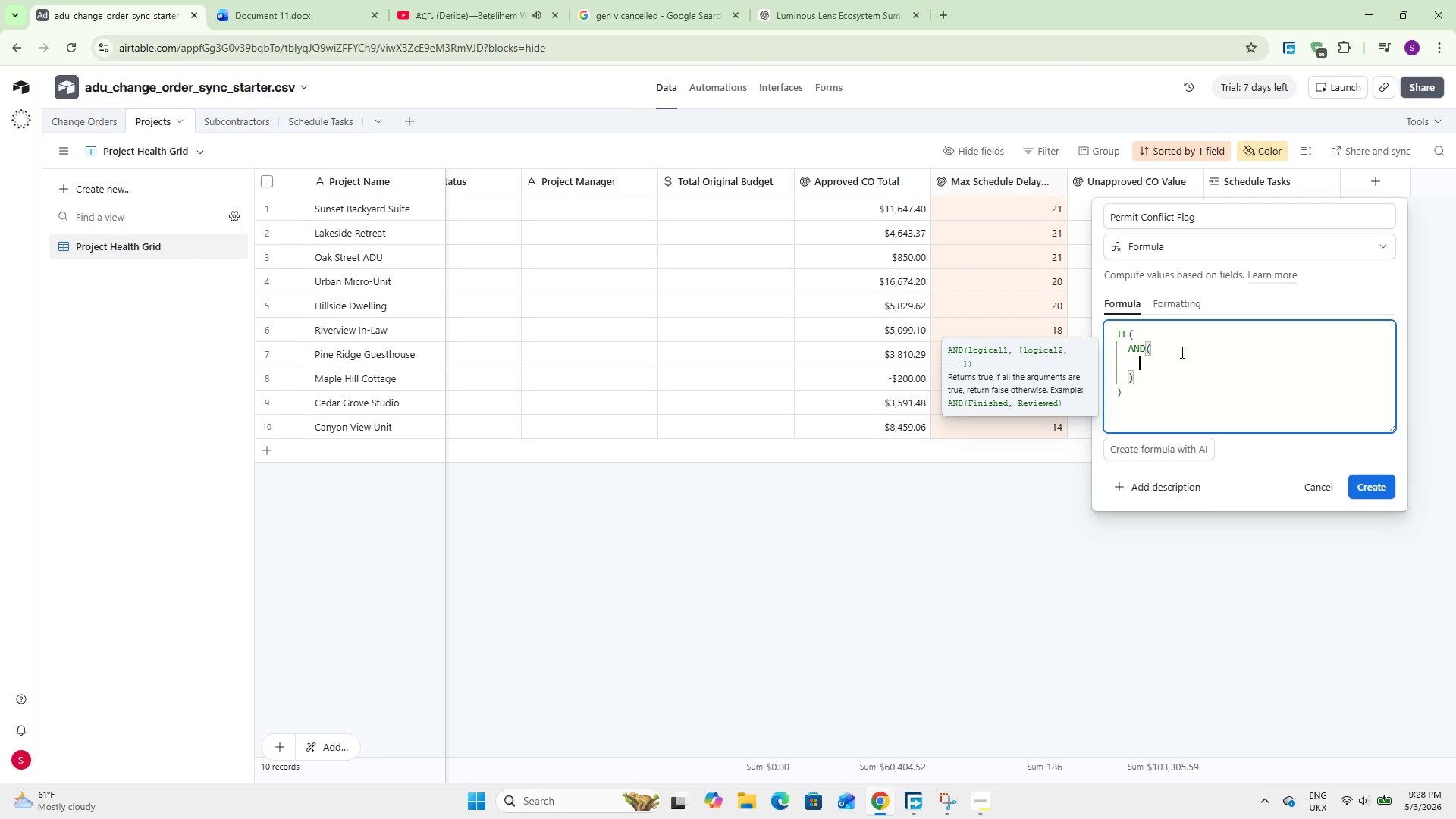 
type({permit)
 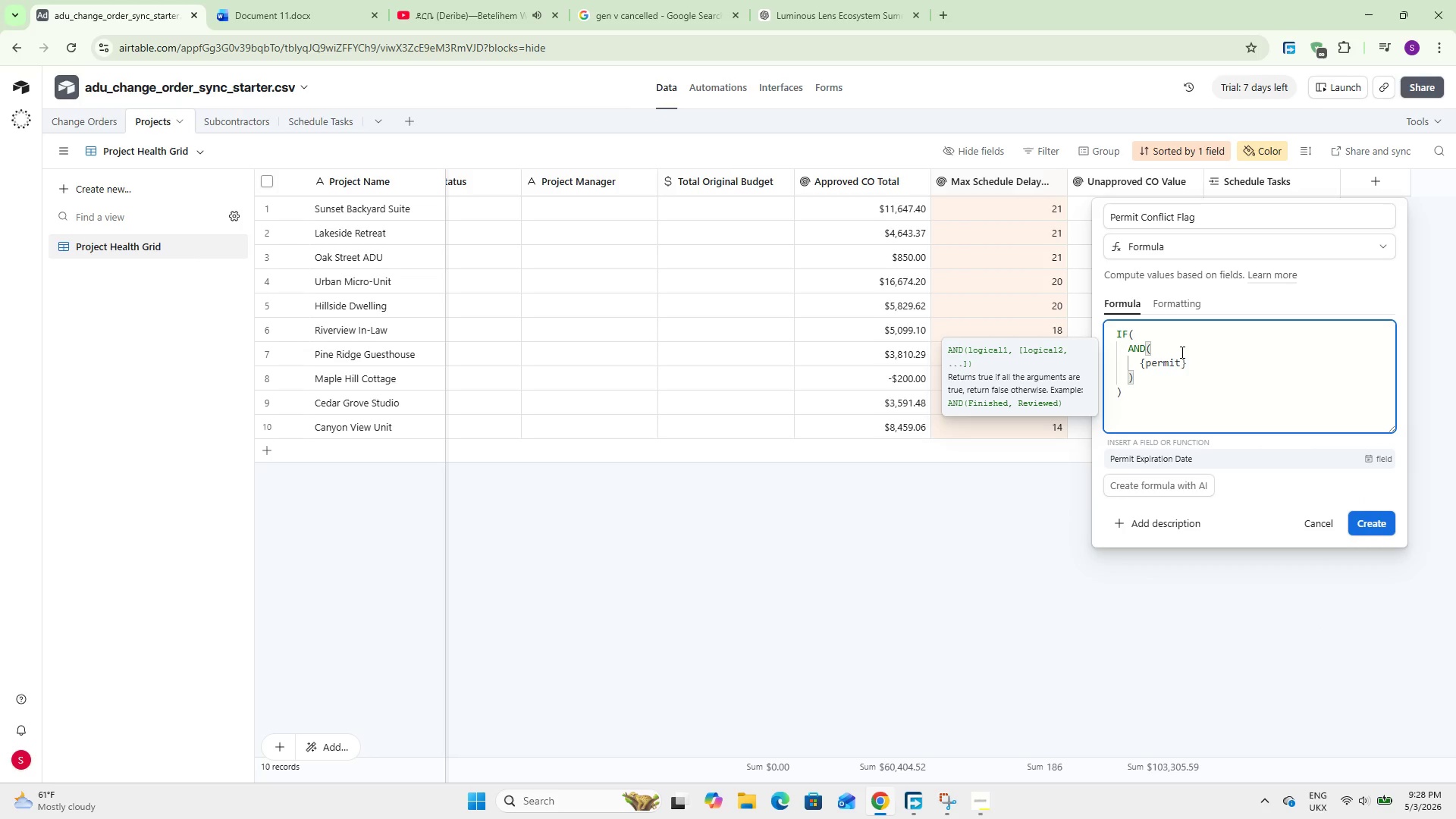 
key(Enter)
 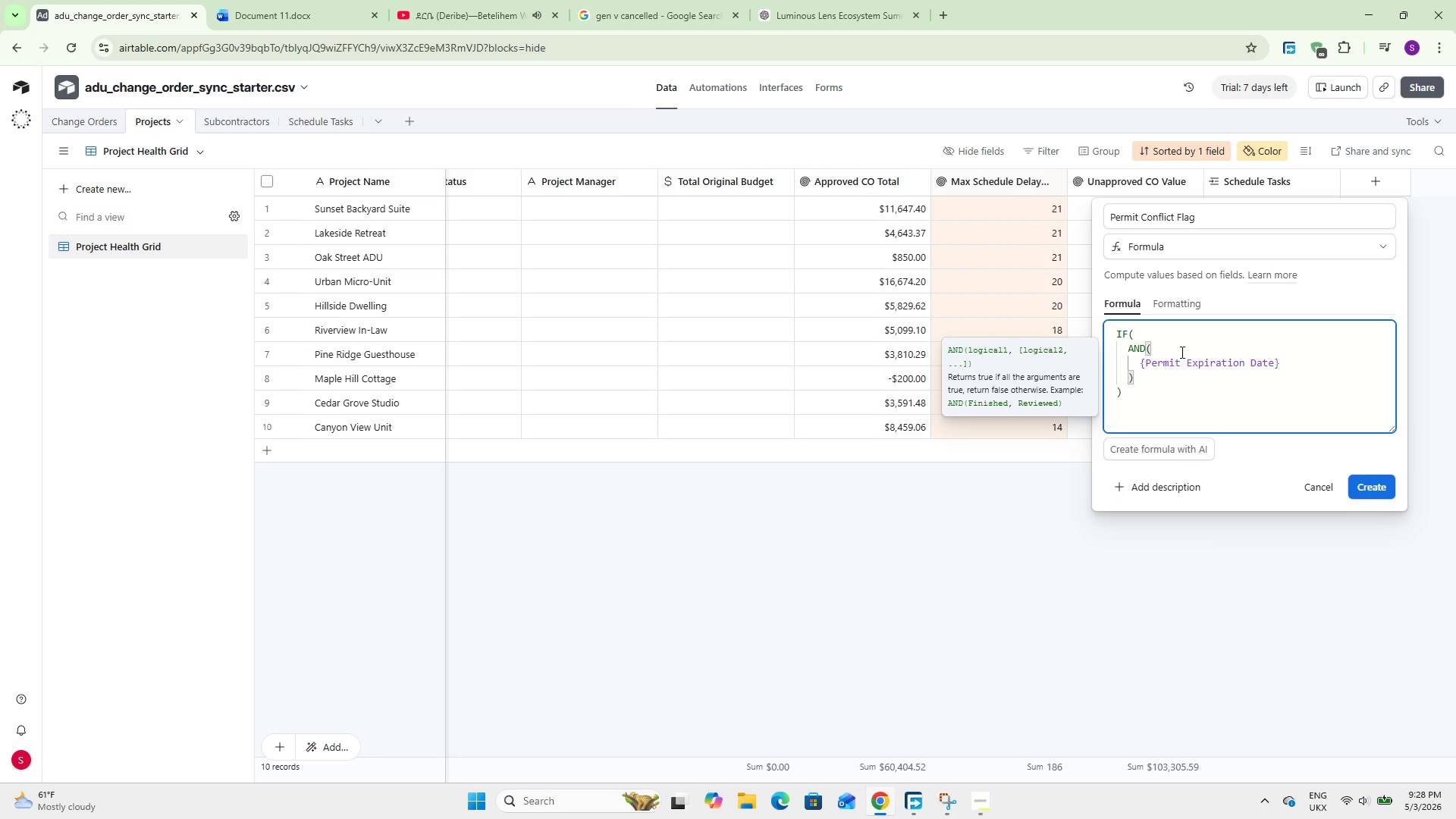 
type( != BLANK)
 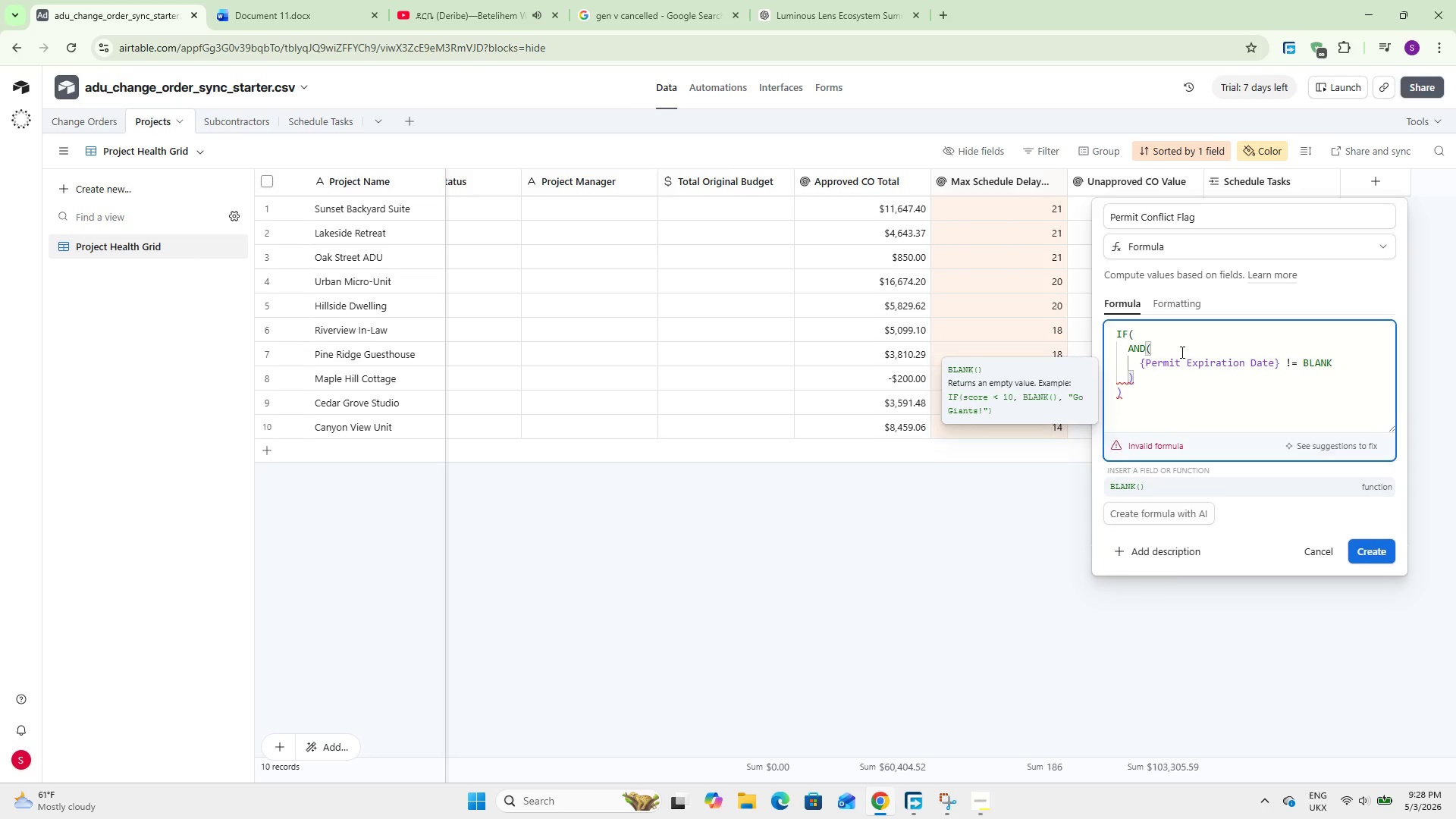 
key(Enter)
 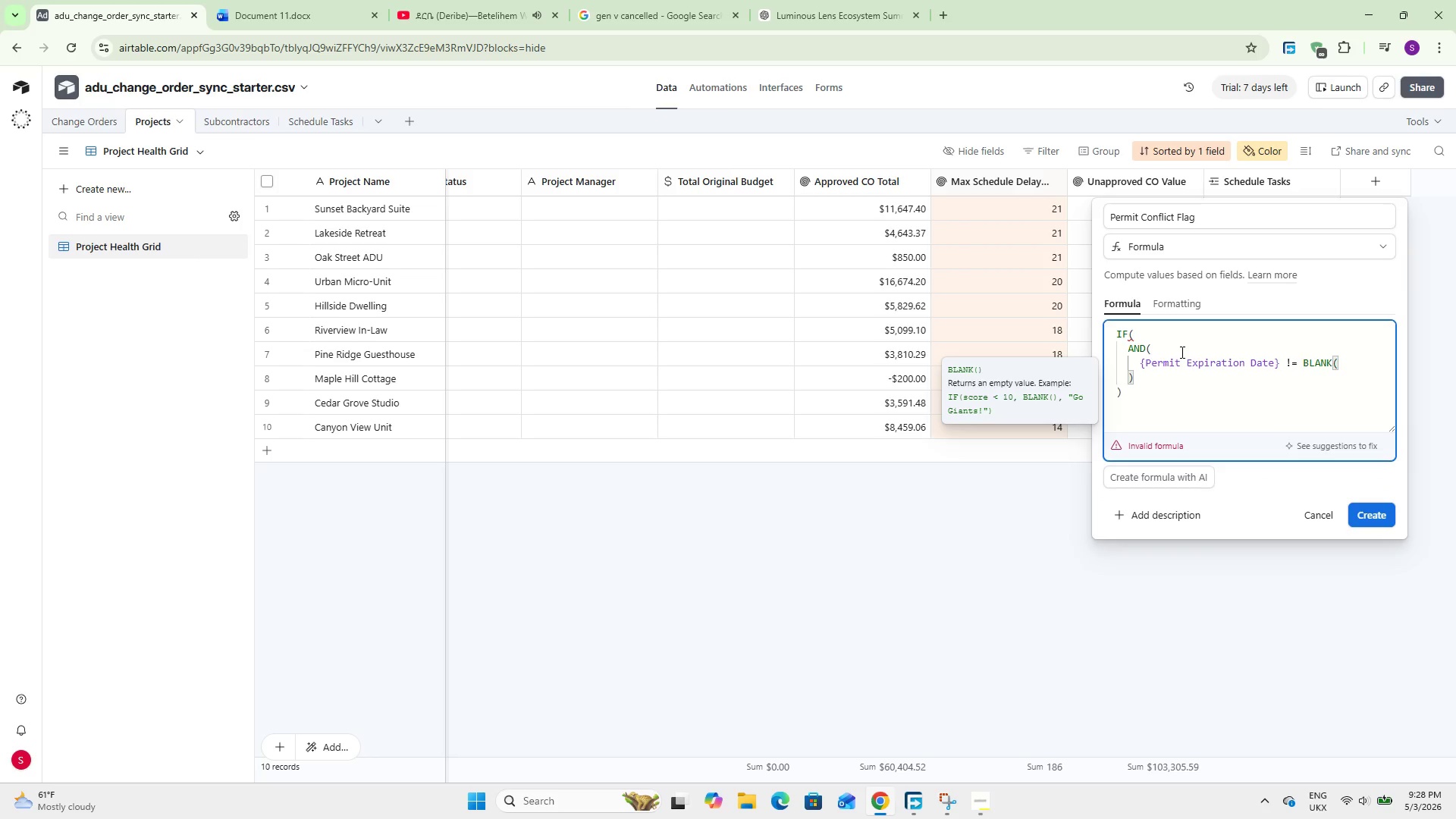 
key(Shift+0)
 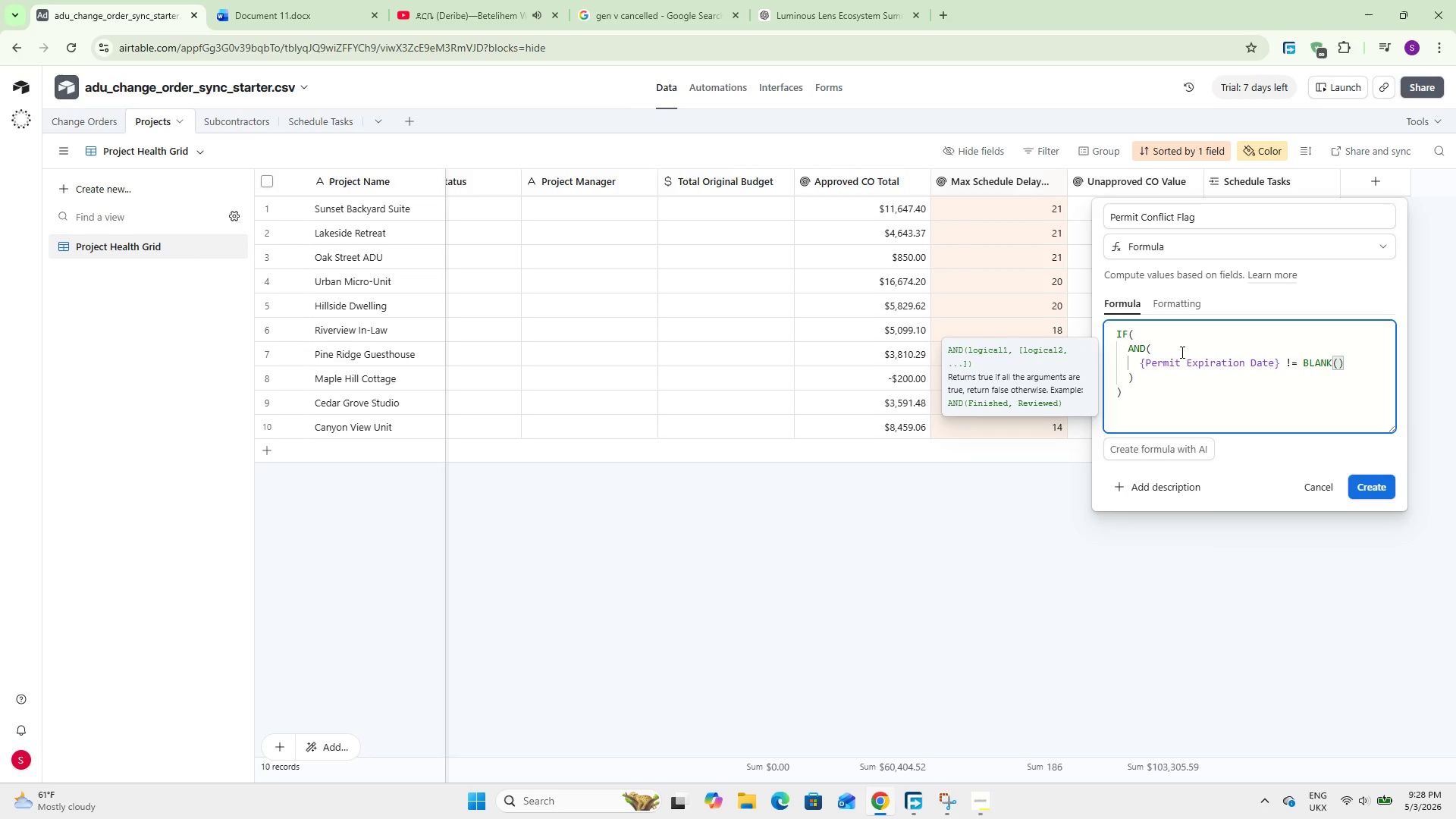 
key(Comma)
 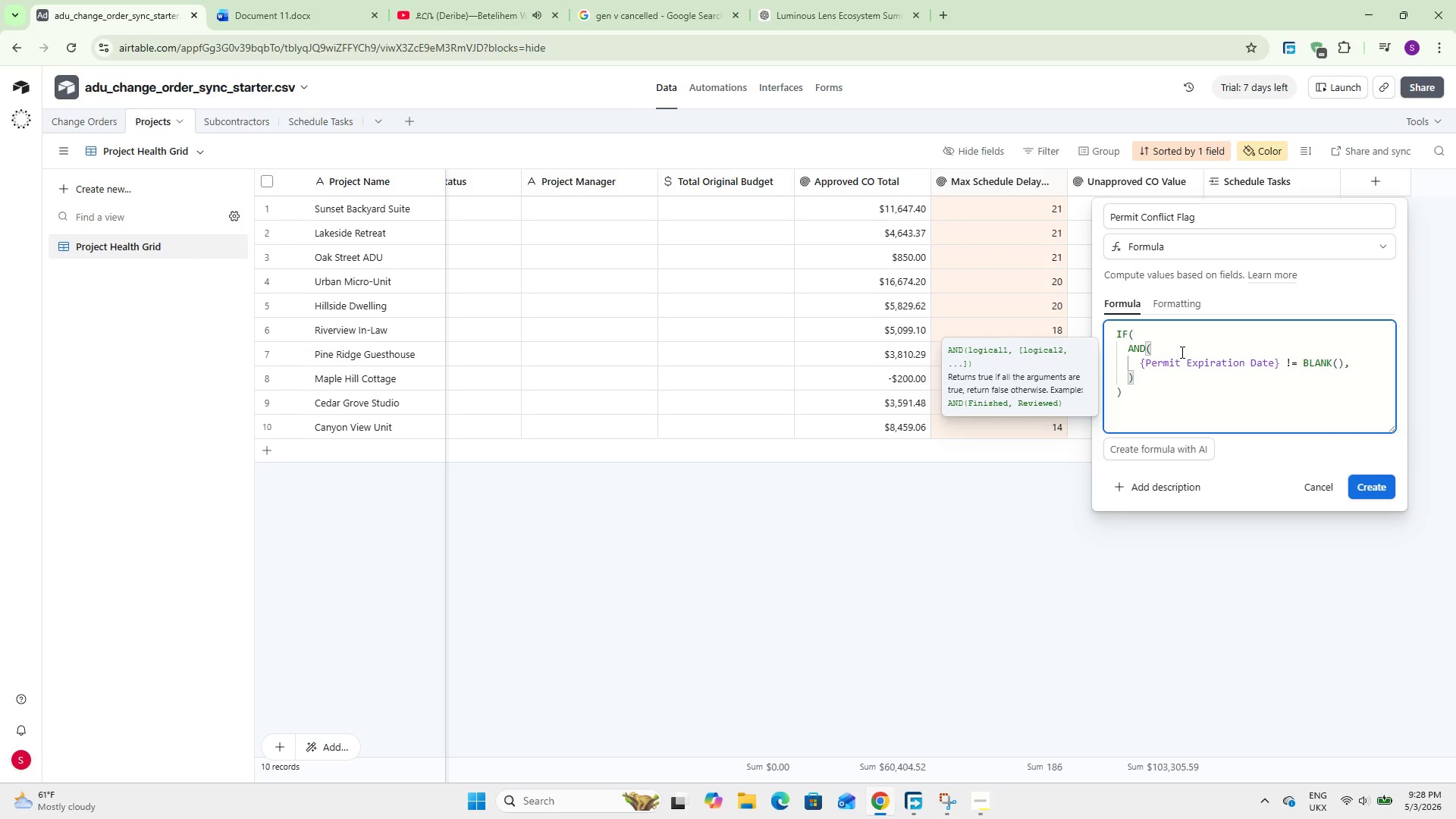 
key(Enter)
 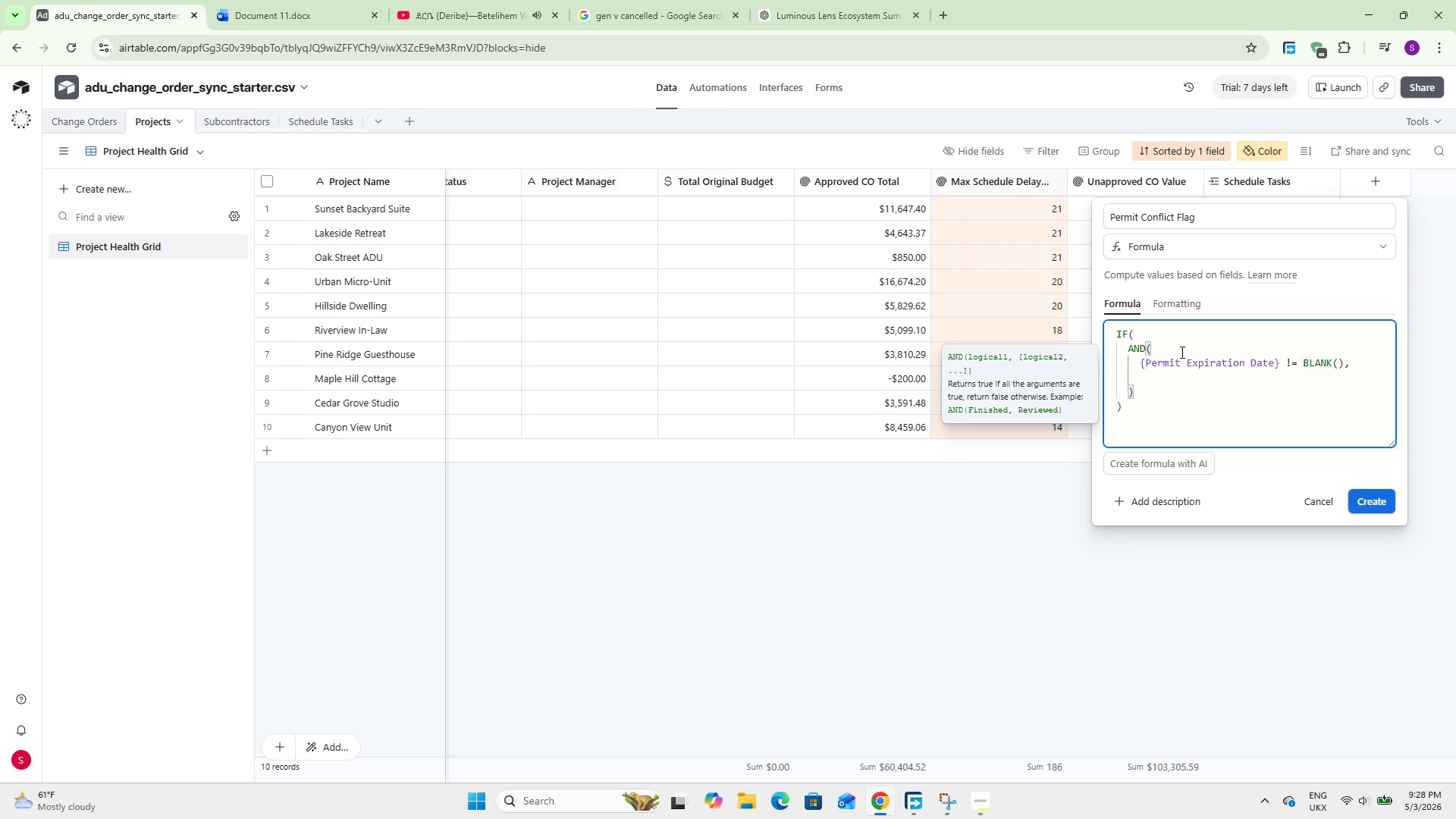 
type({Max)
 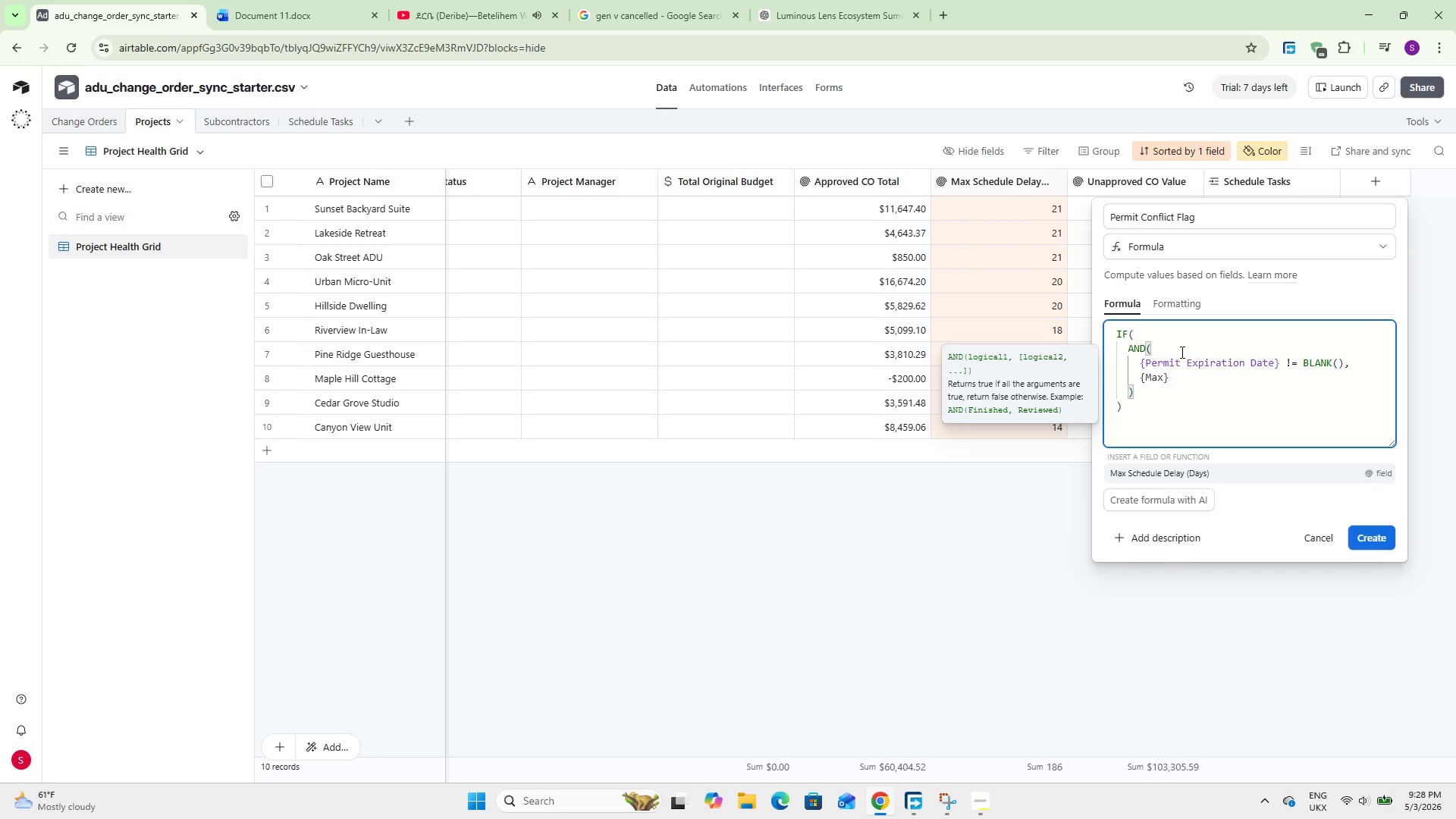 
key(Enter)
 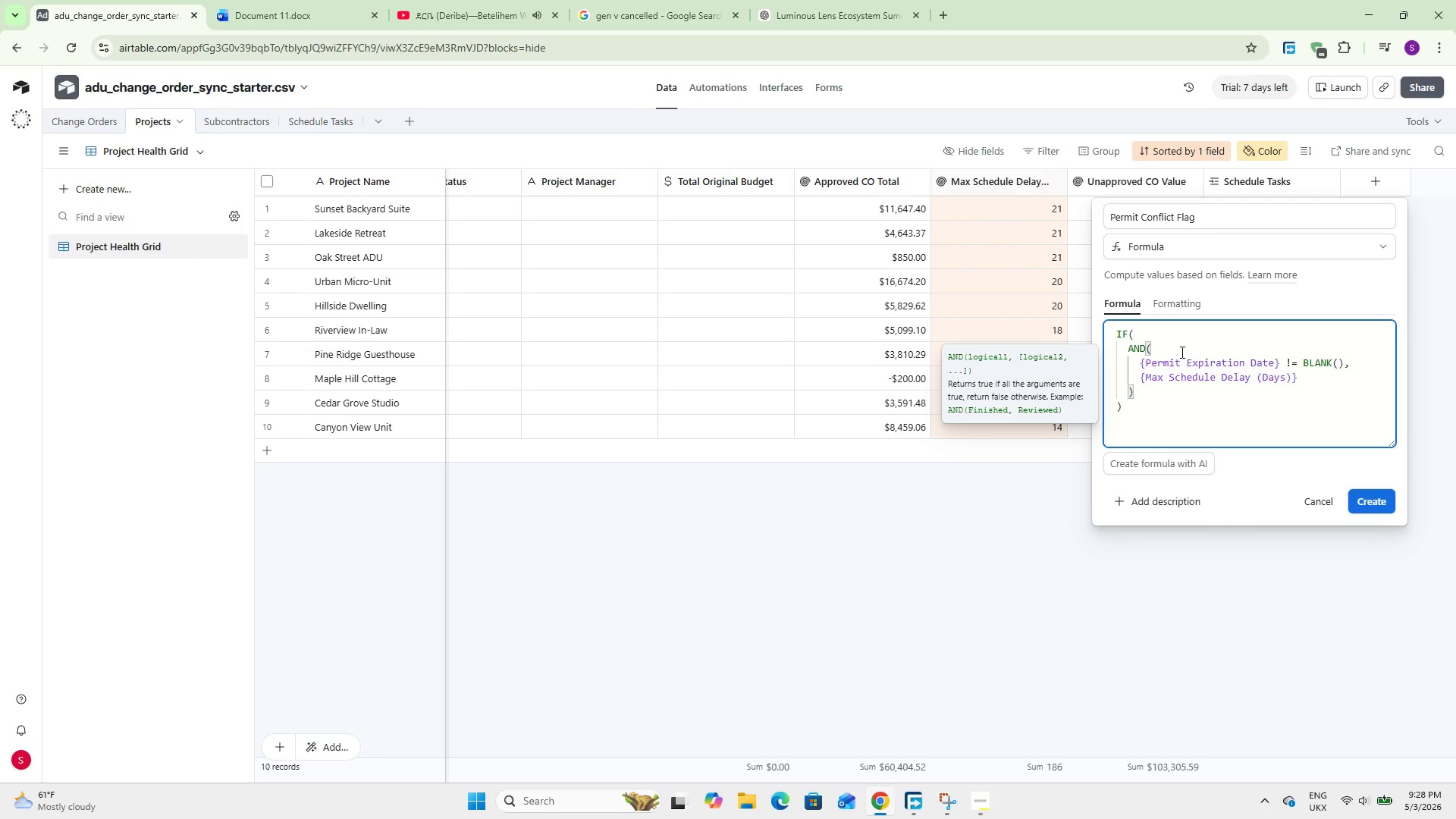 
key(Space)
 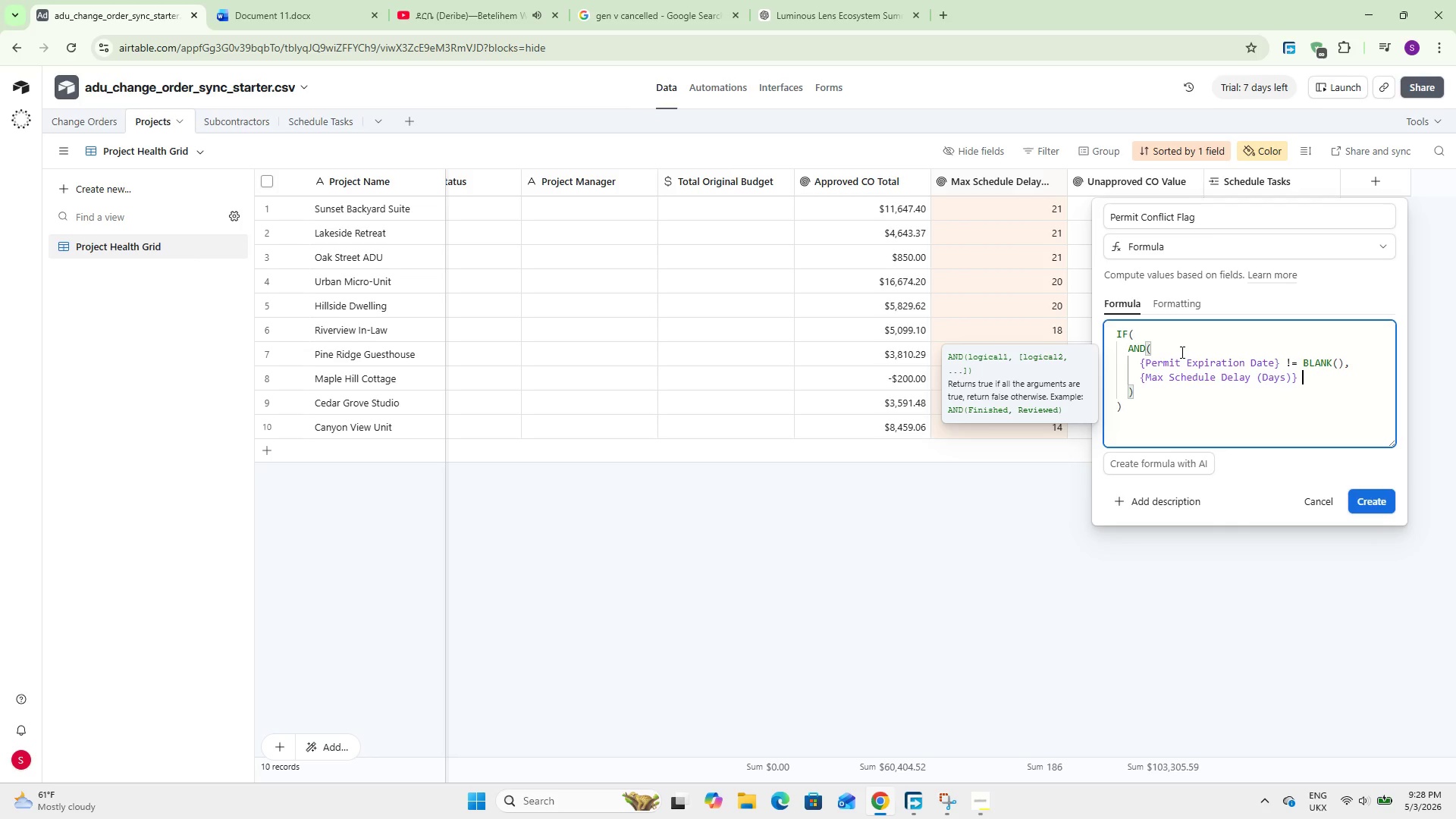 
key(Shift+Period)
 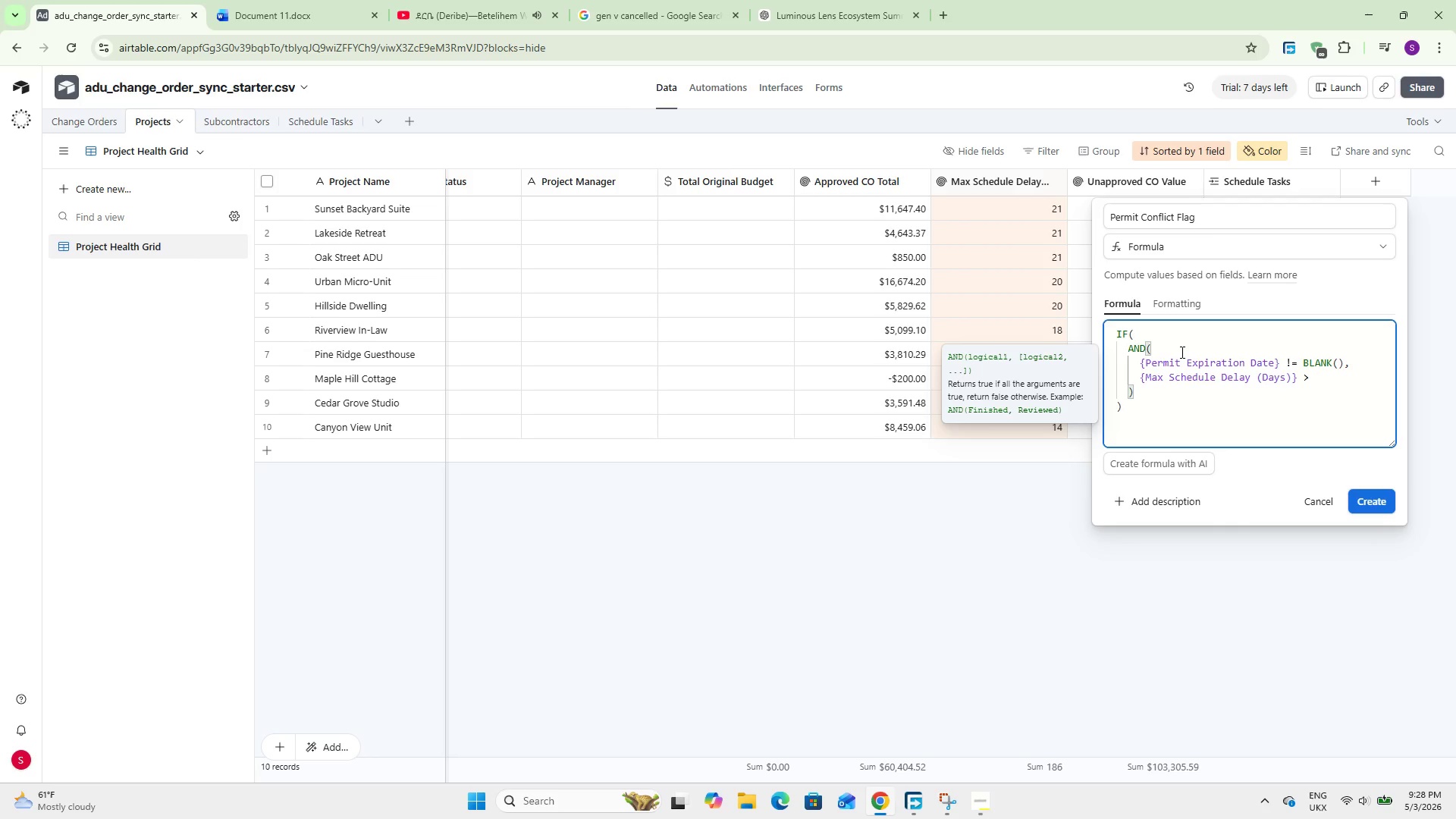 
key(Space)
 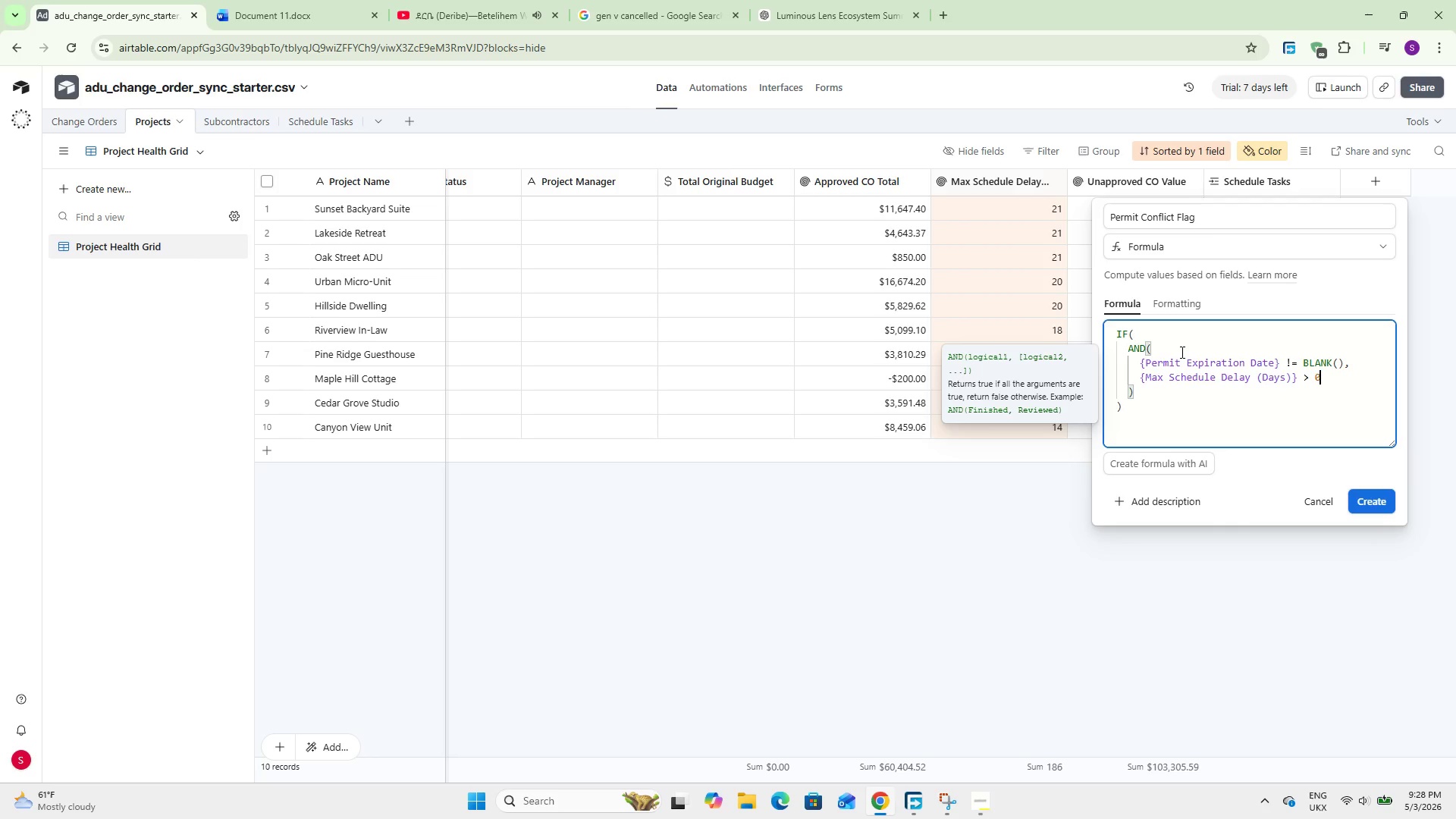 
key(0)
 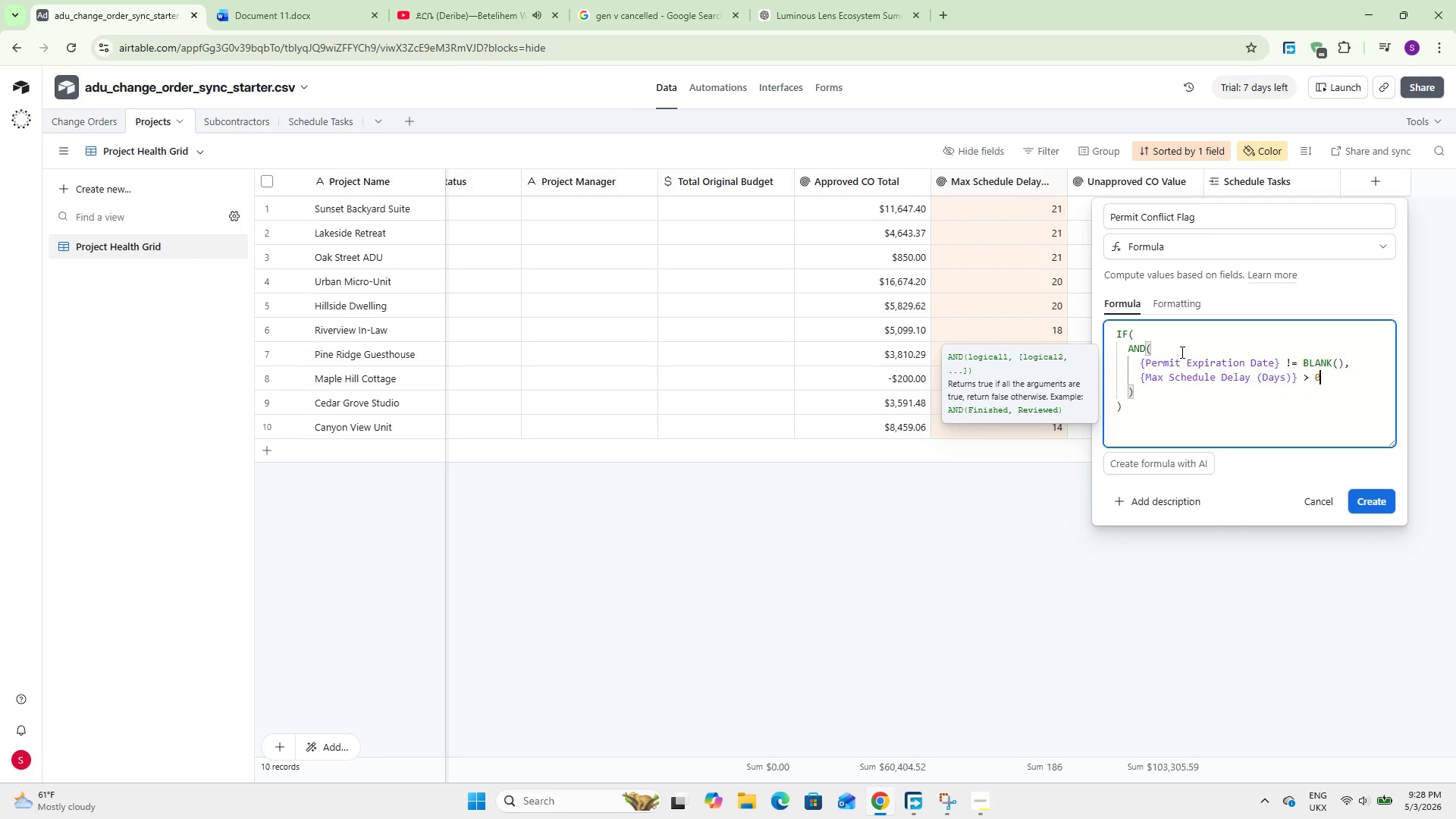 
key(ArrowDown)
 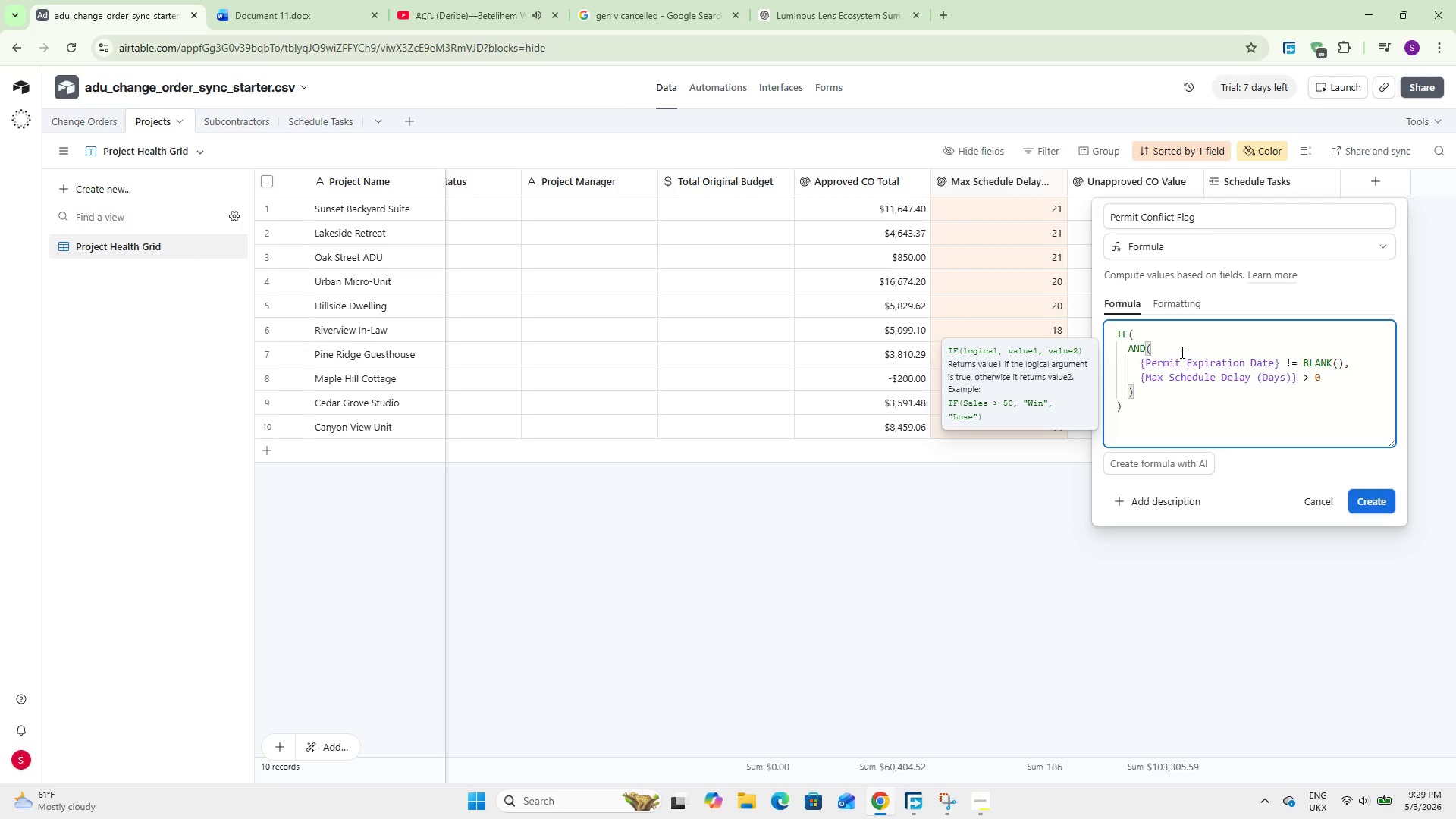 
key(Comma)
 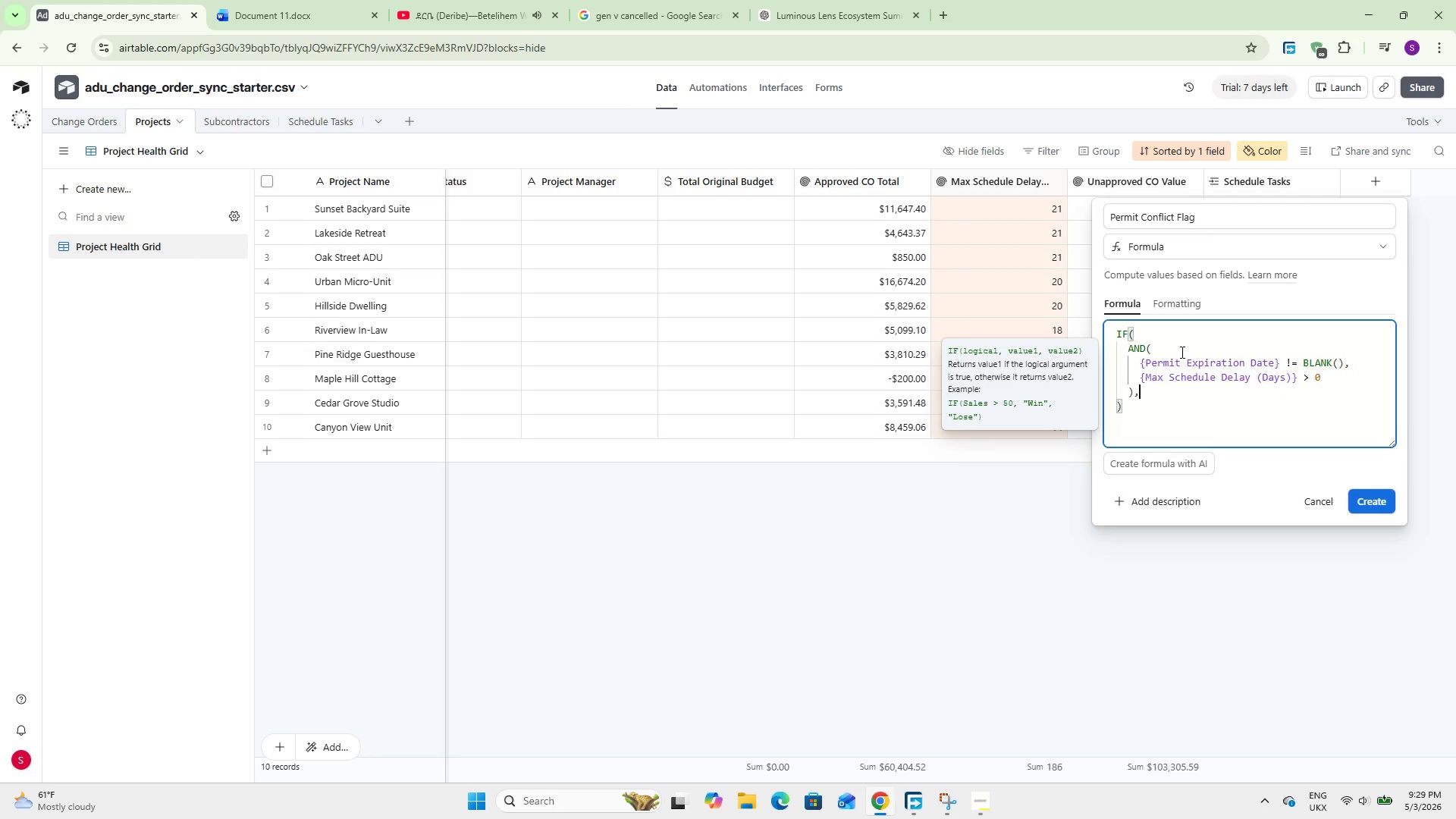 
key(Enter)
 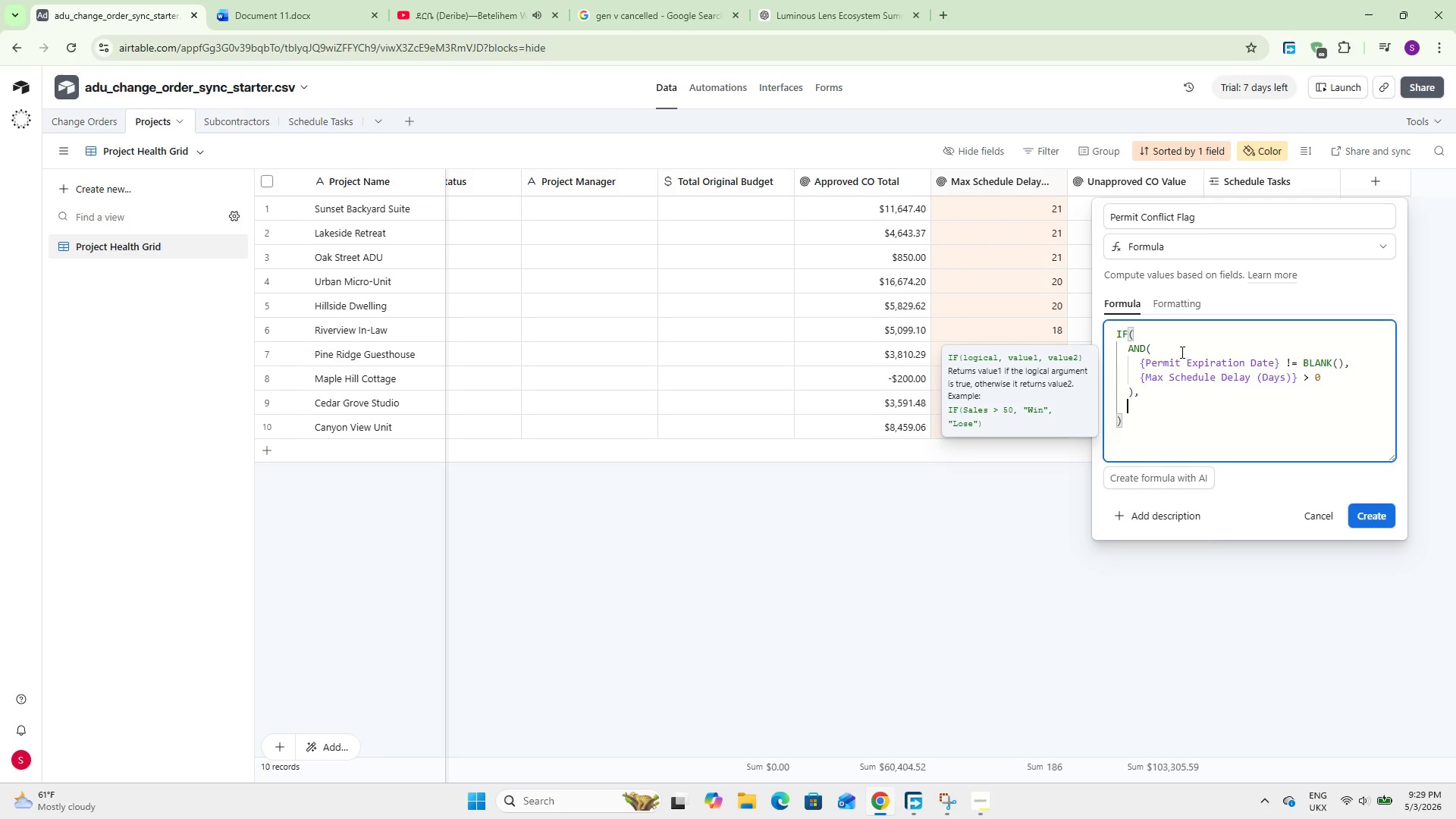 
type(IF()
 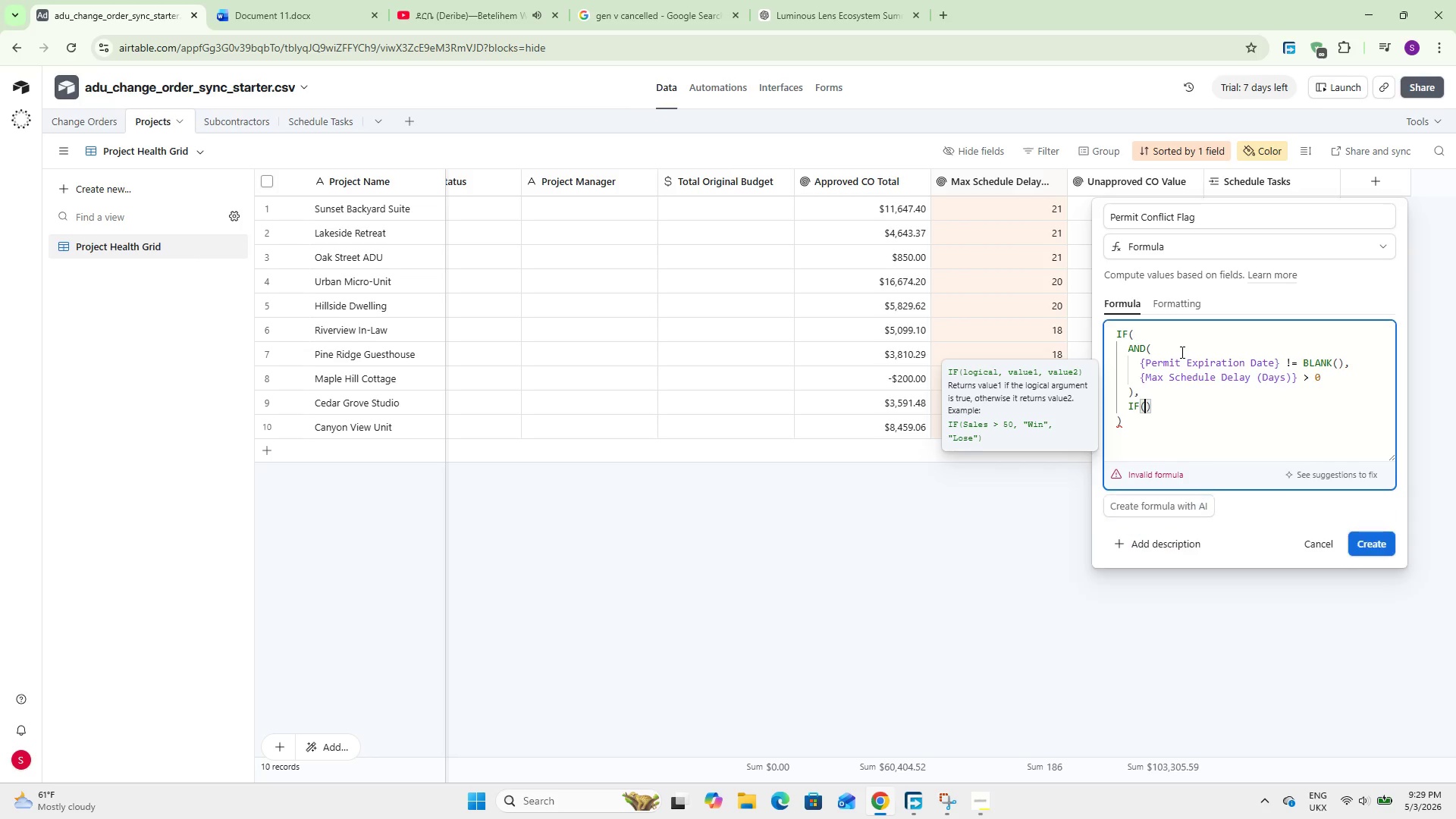 
key(Enter)
 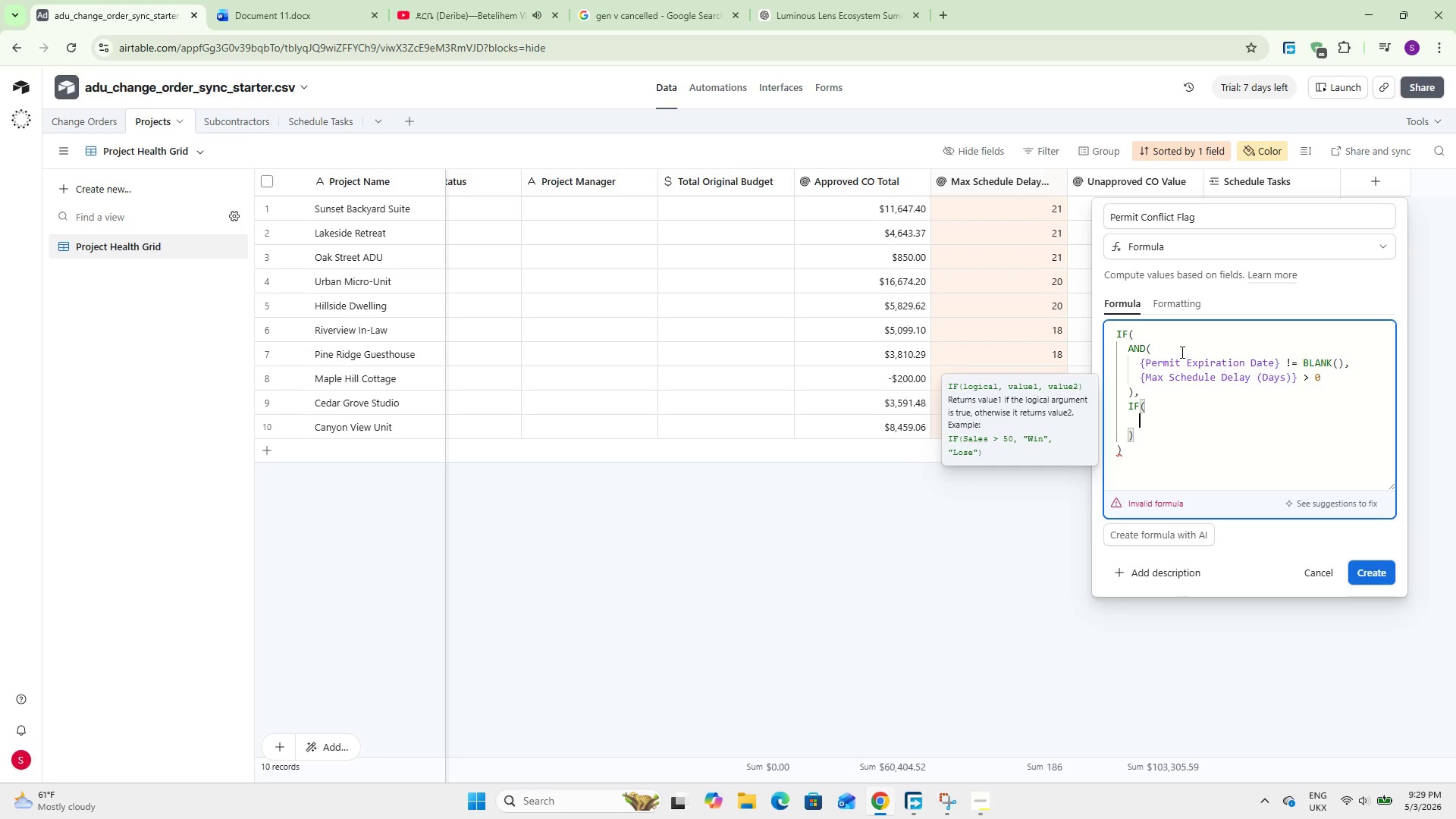 
type(DATEADD({Per)
 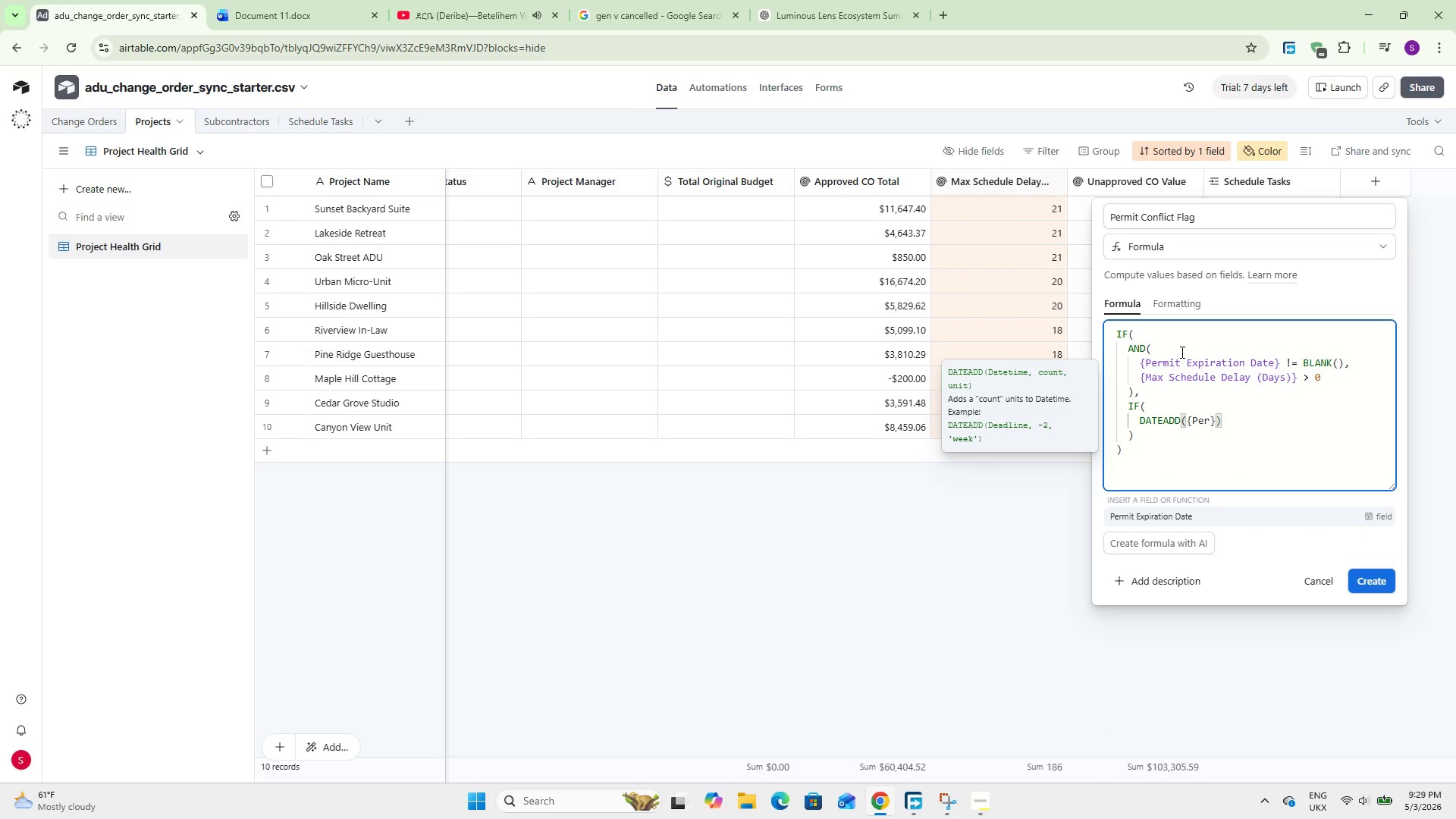 
key(Enter)
 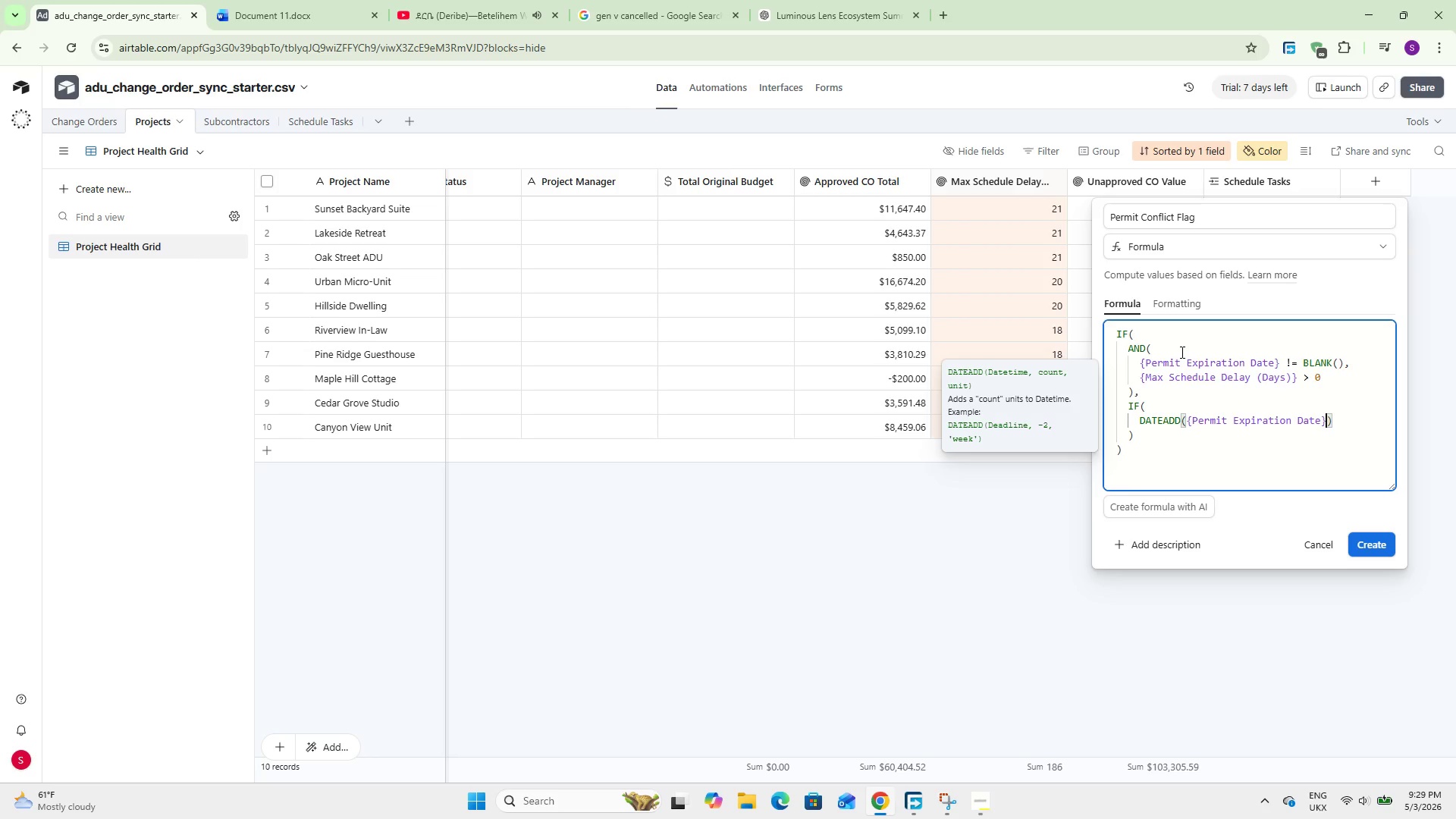 
key(Comma)
 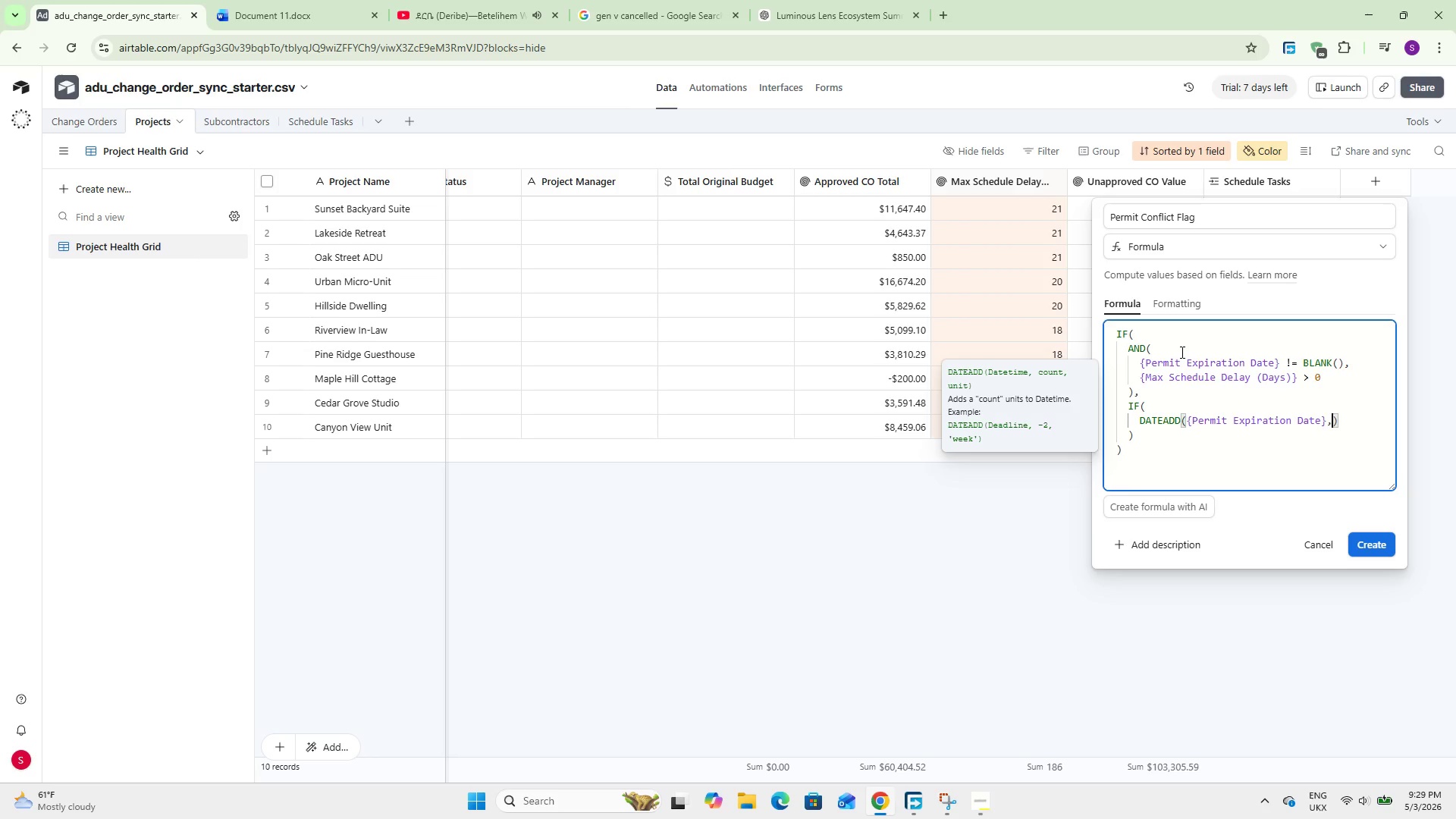 
key(Space)
 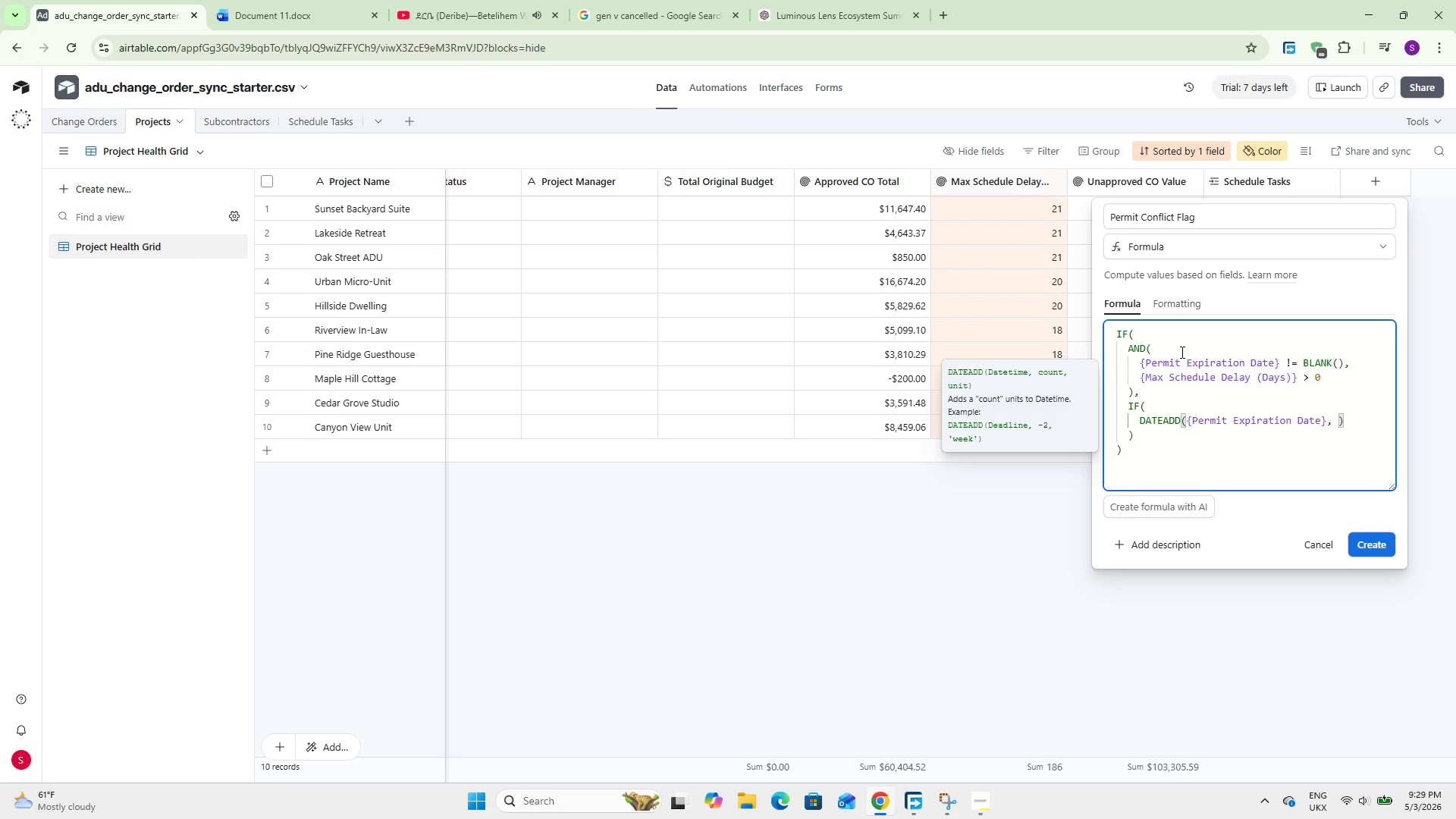 
wait(8.83)
 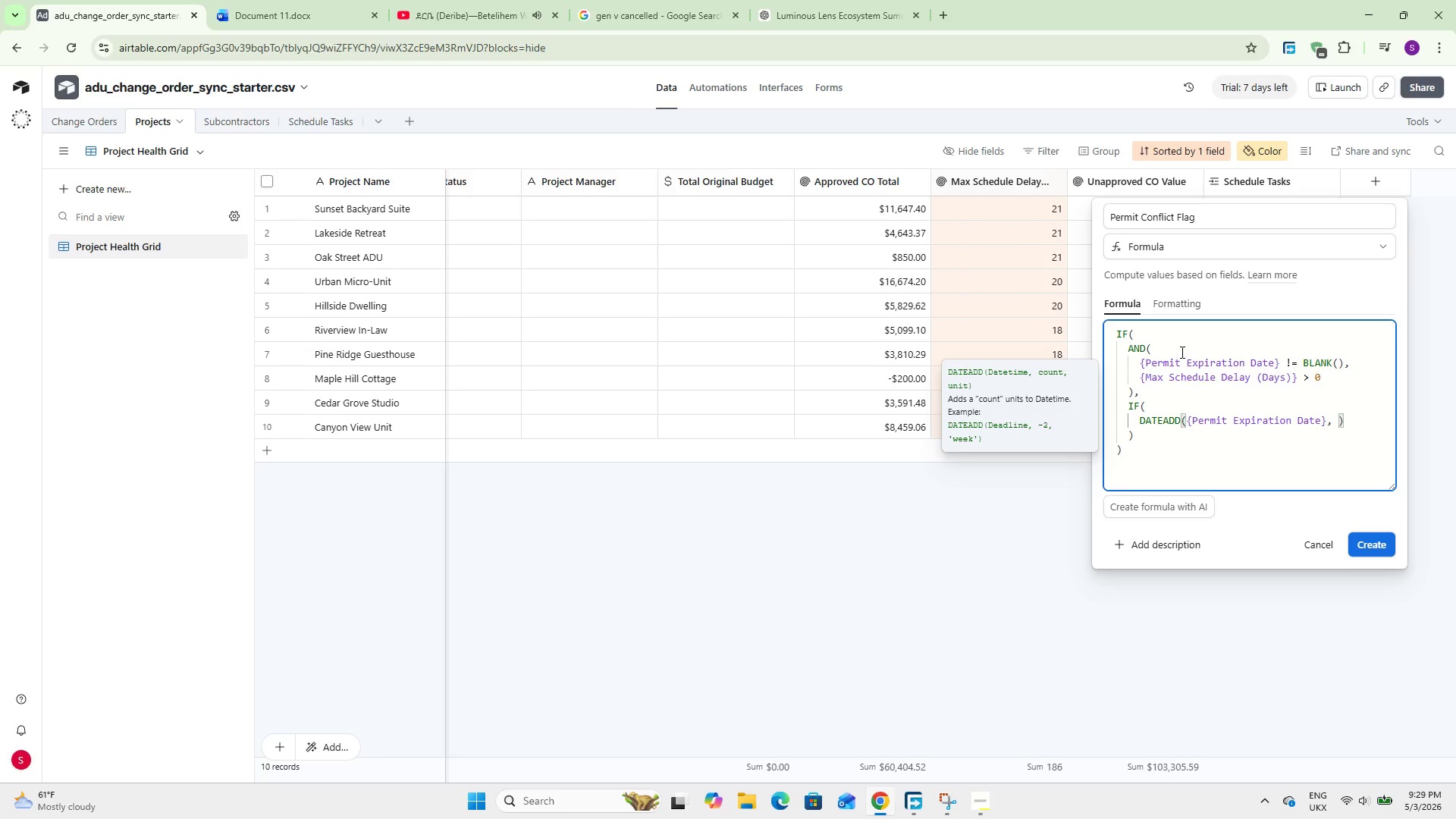 
type(-{Max )
 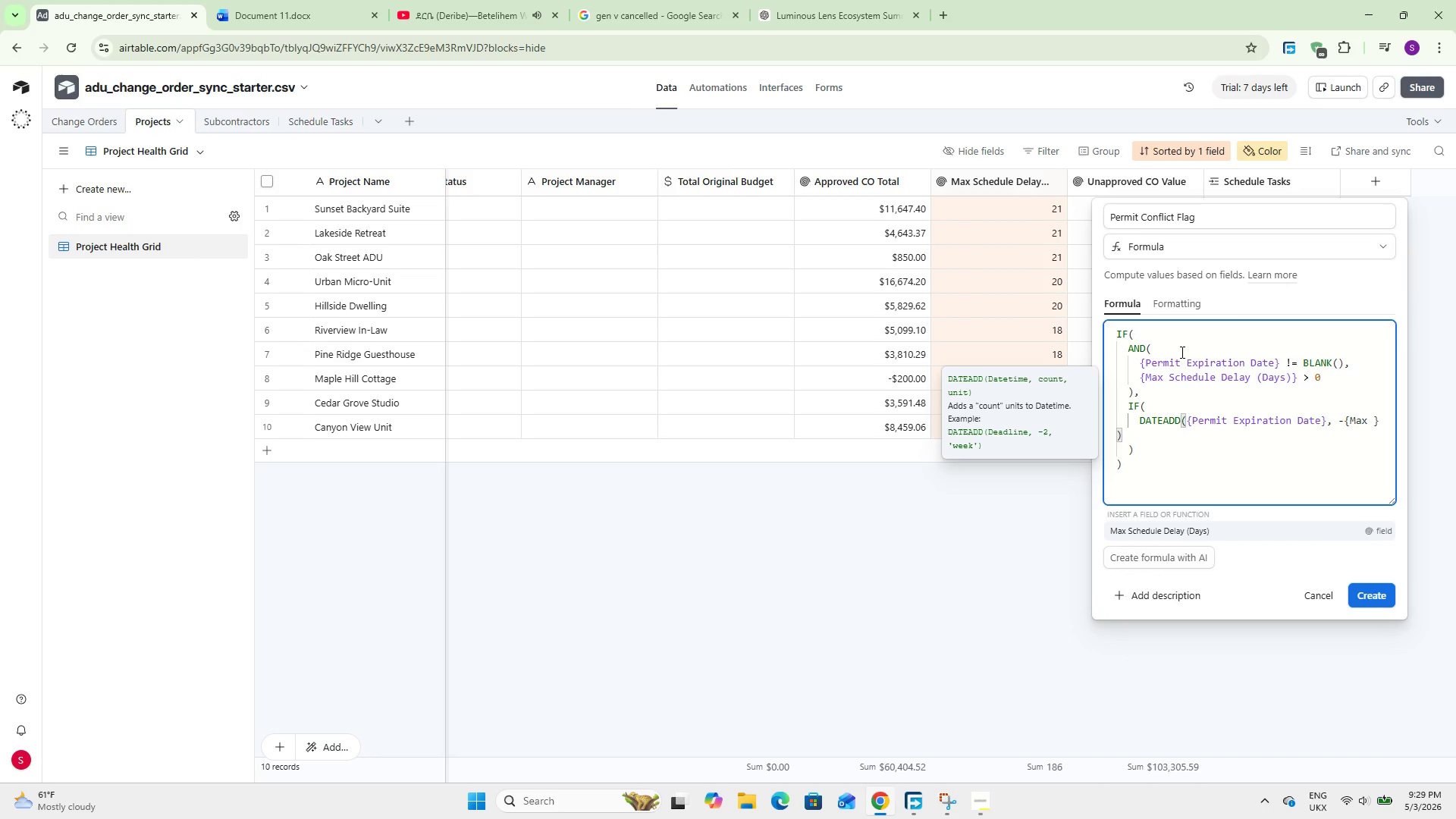 
key(Enter)
 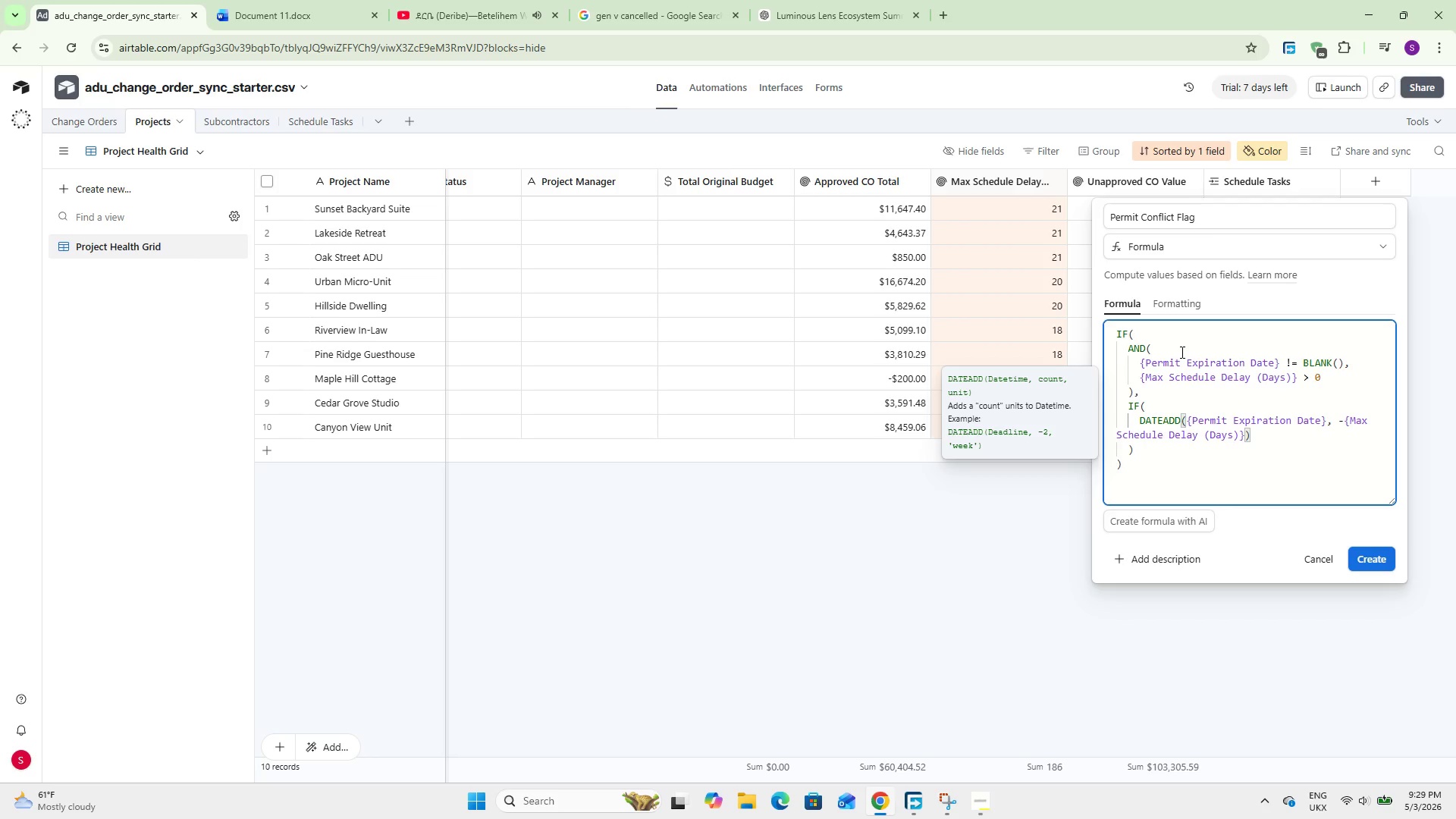 
type(, `days)
 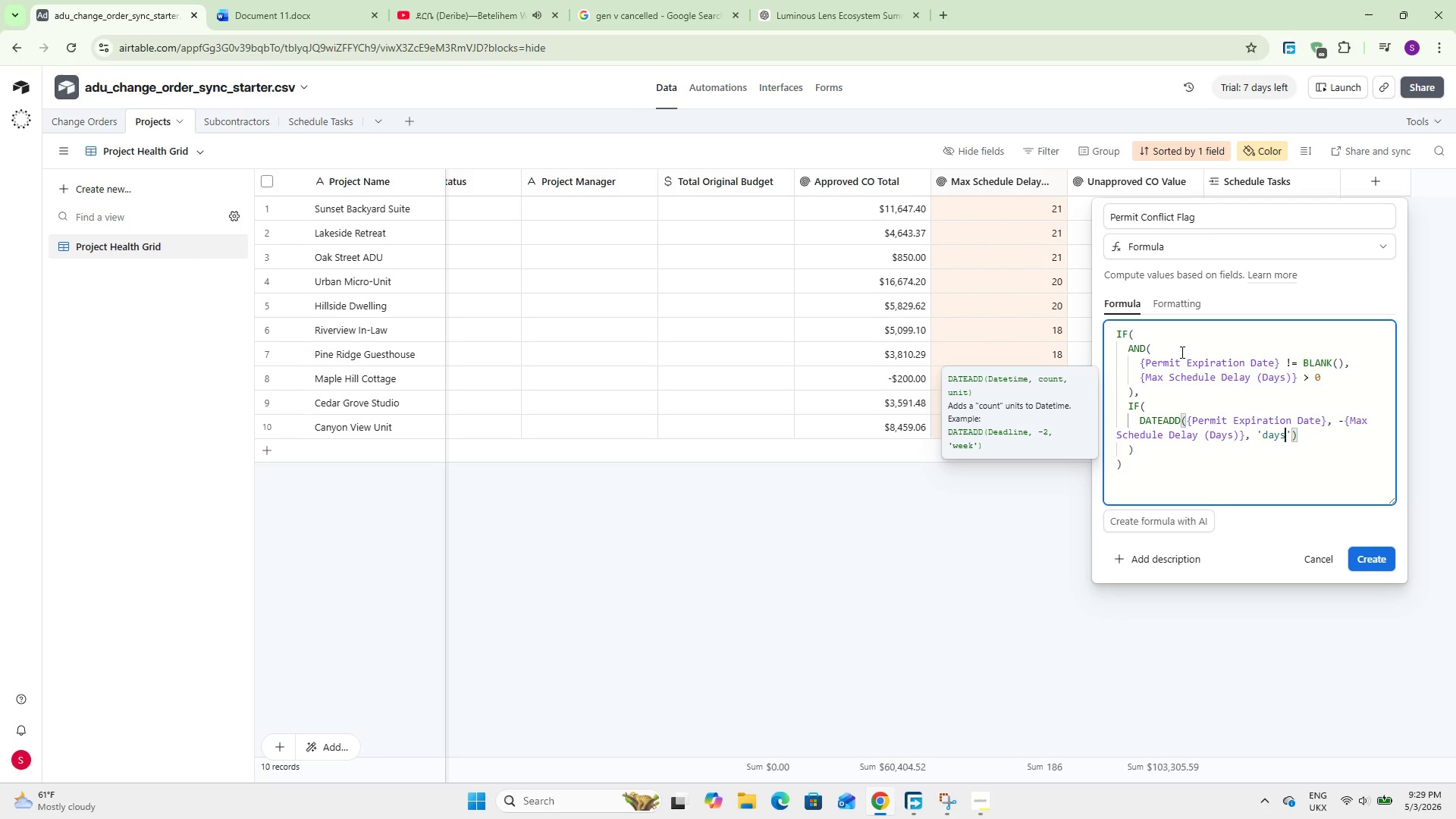 
key(ArrowRight)
 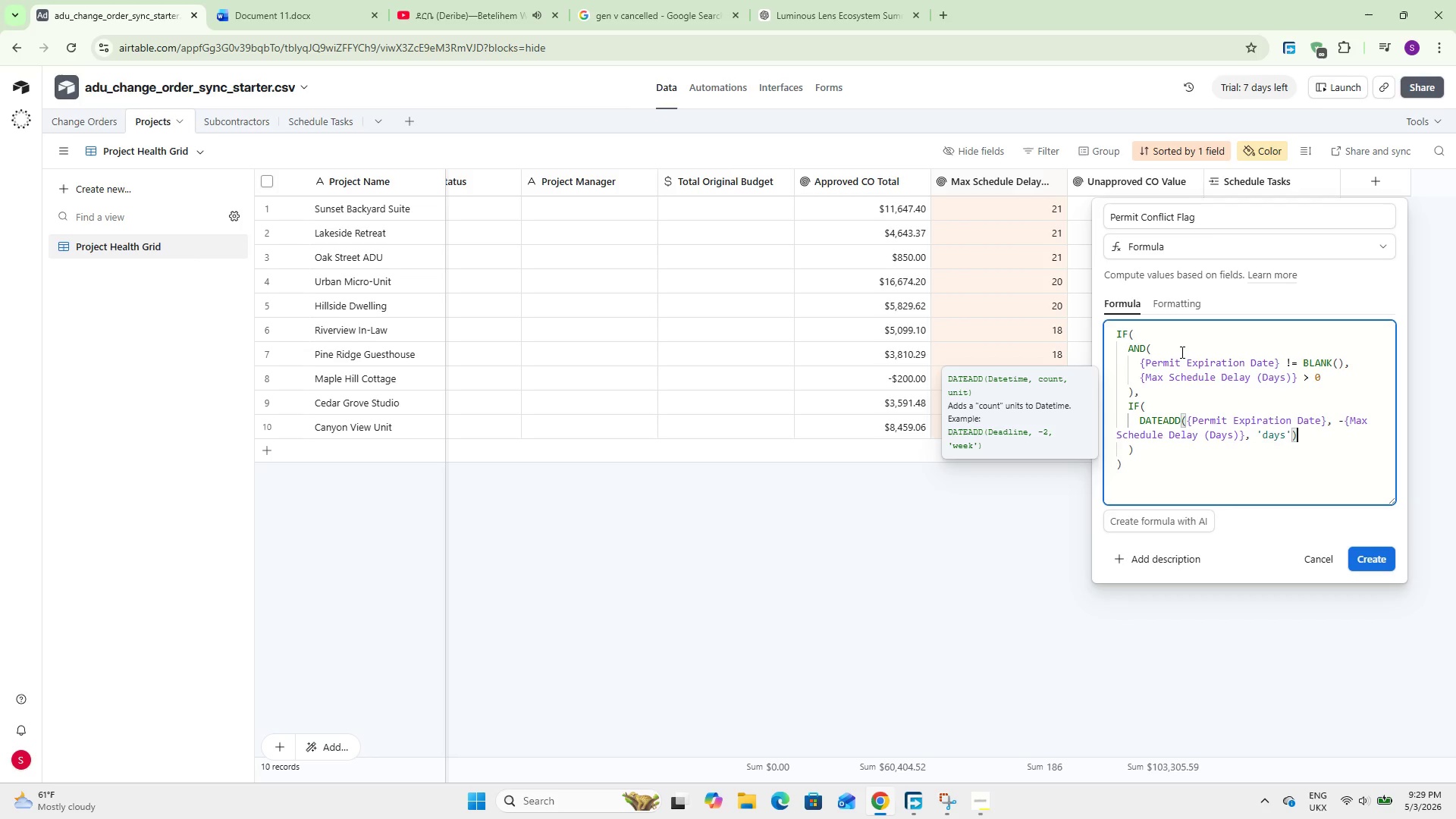 
key(ArrowRight)
 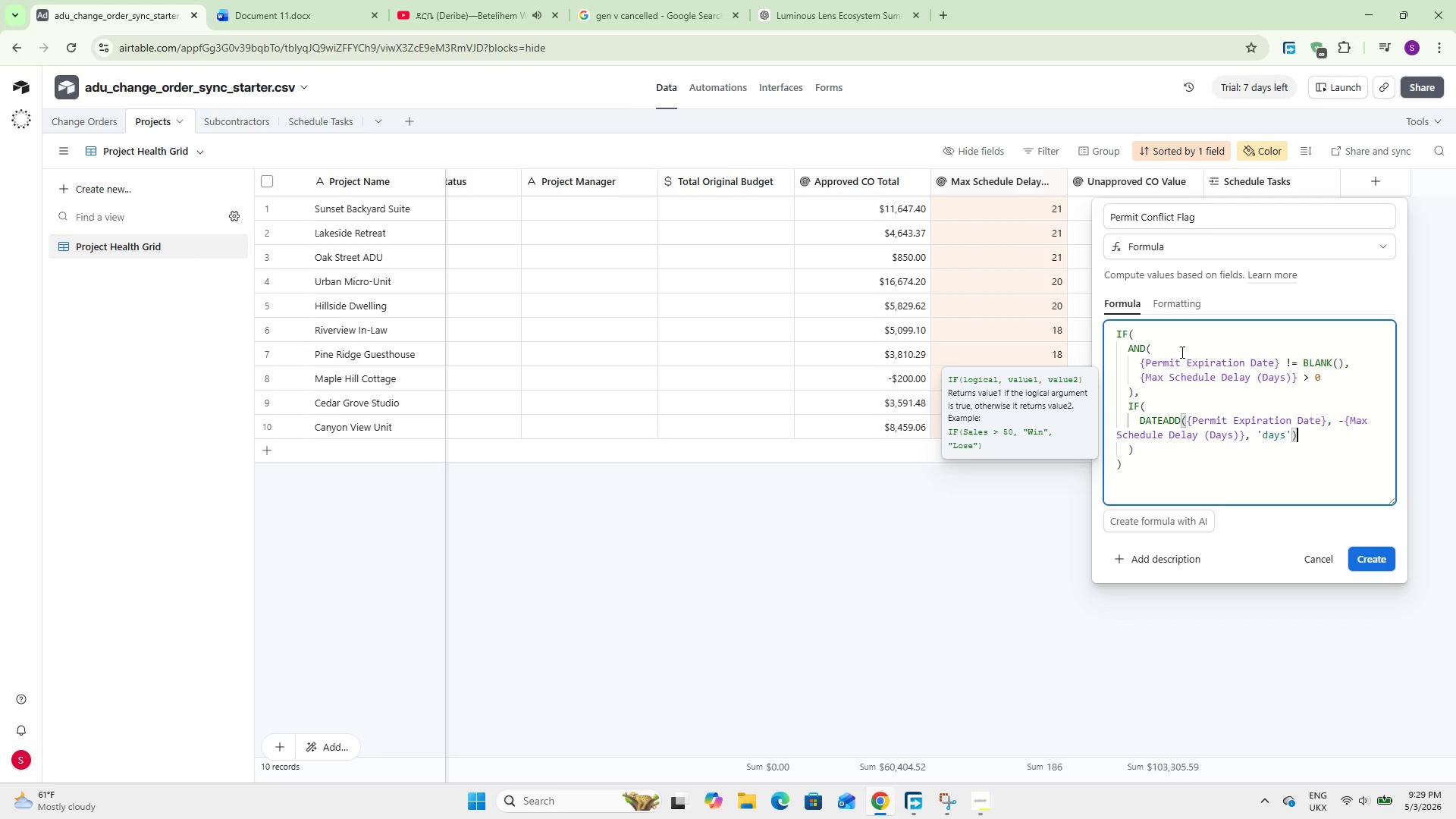 
type( < TODAY()
 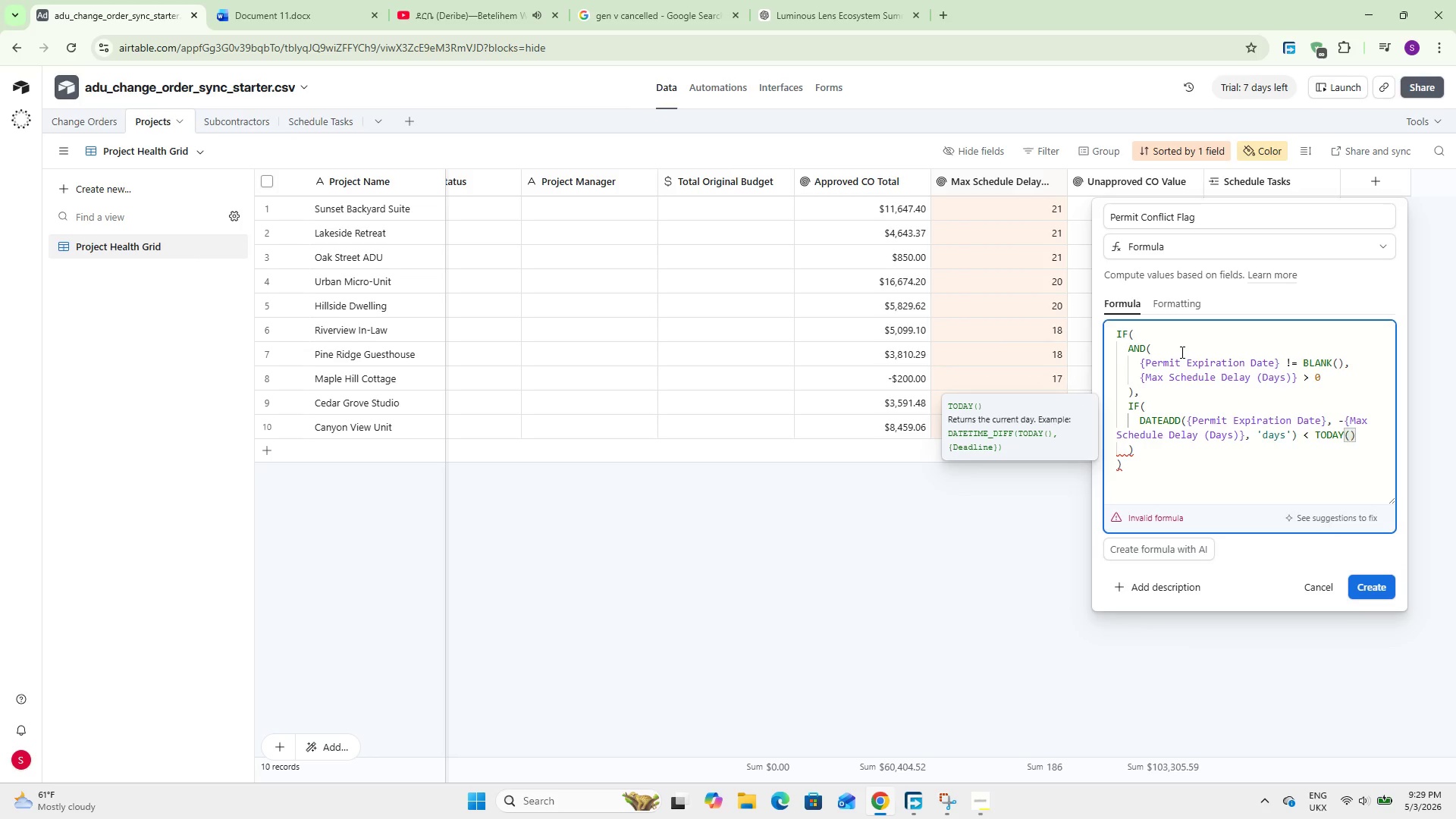 
key(ArrowRight)
 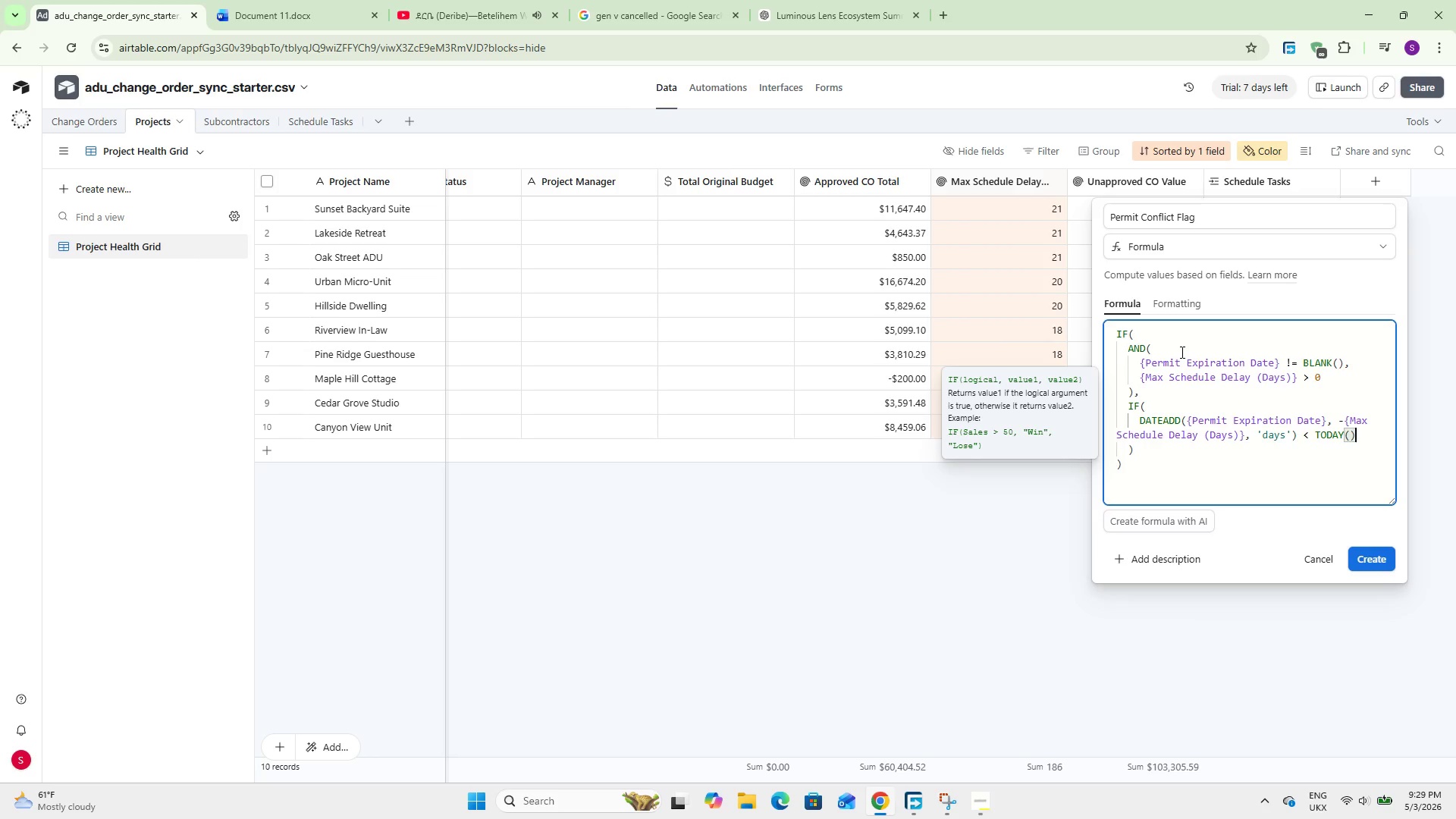 
key(Comma)
 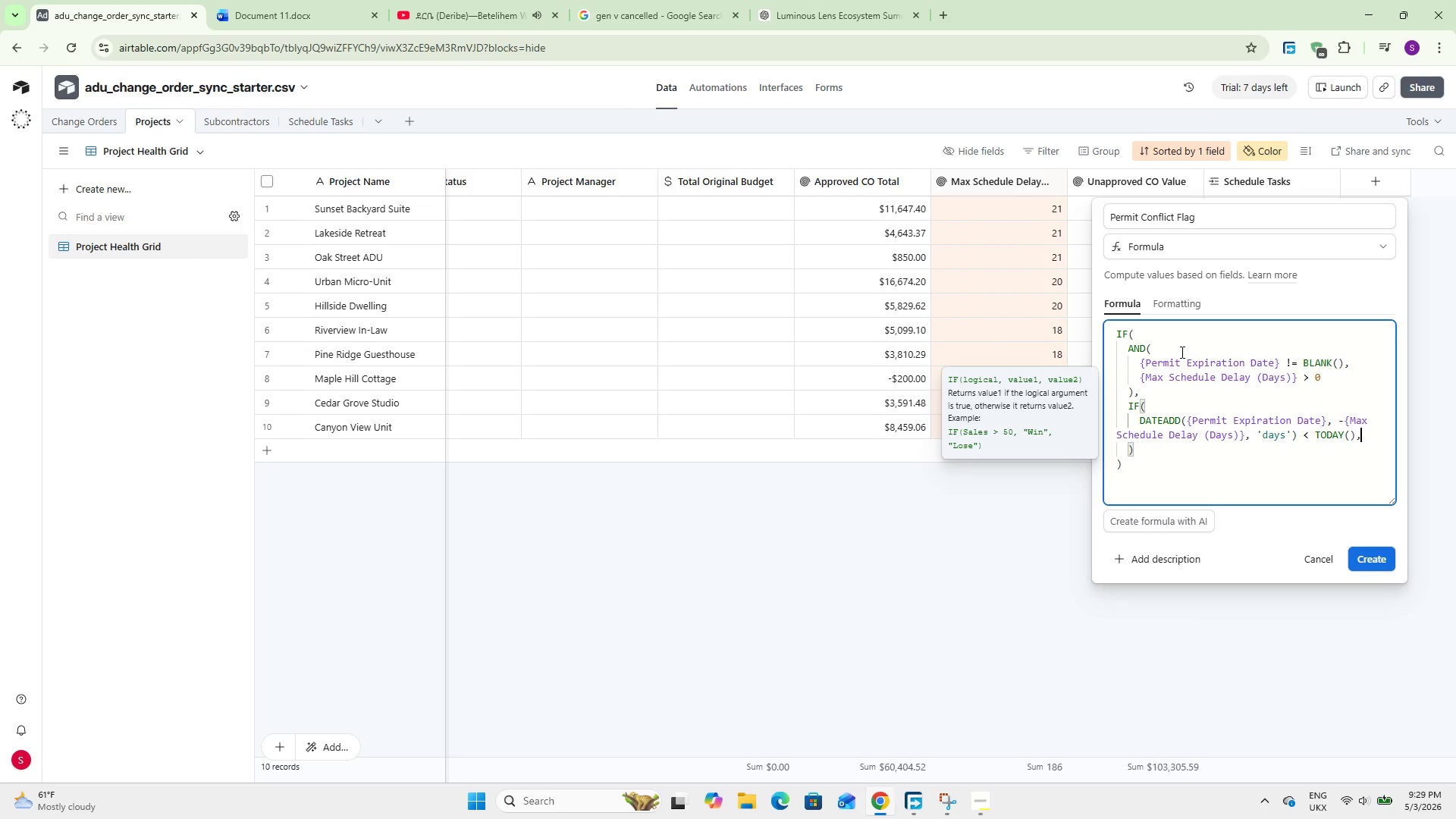 
key(Enter)
 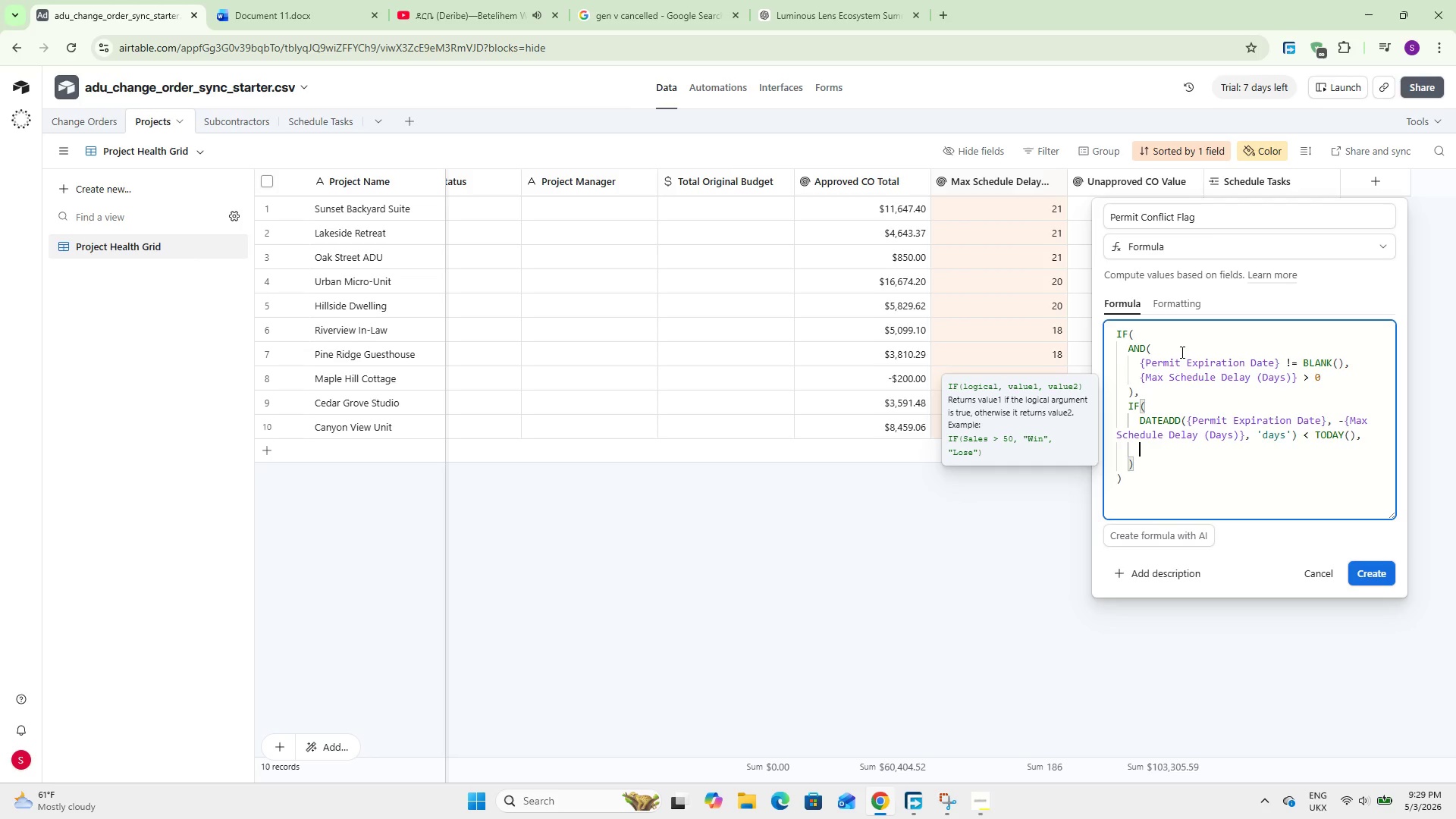 
key(Shift+2)
 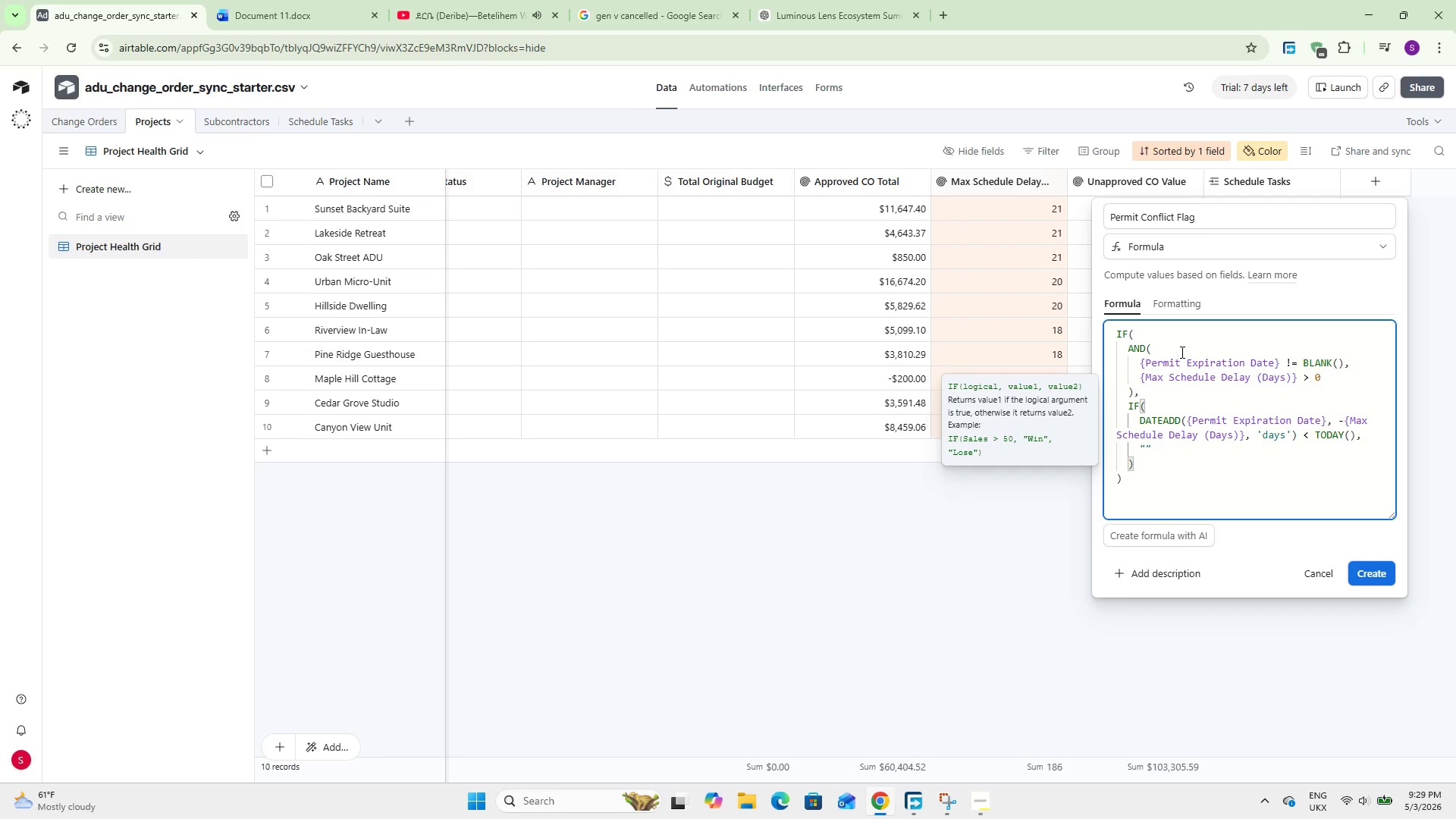 
key(Meta+Period)
 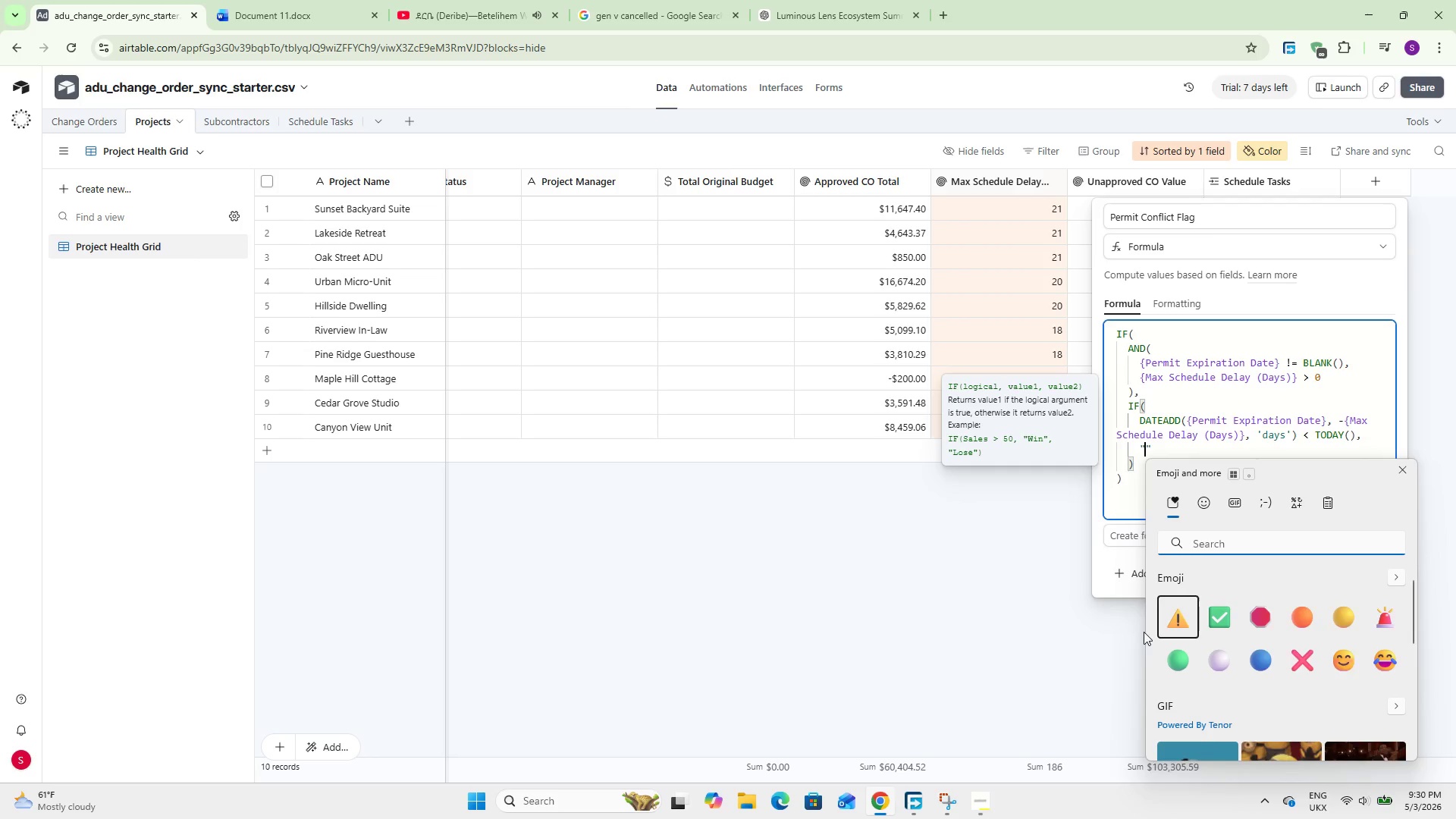 
left_click([1167, 610])
 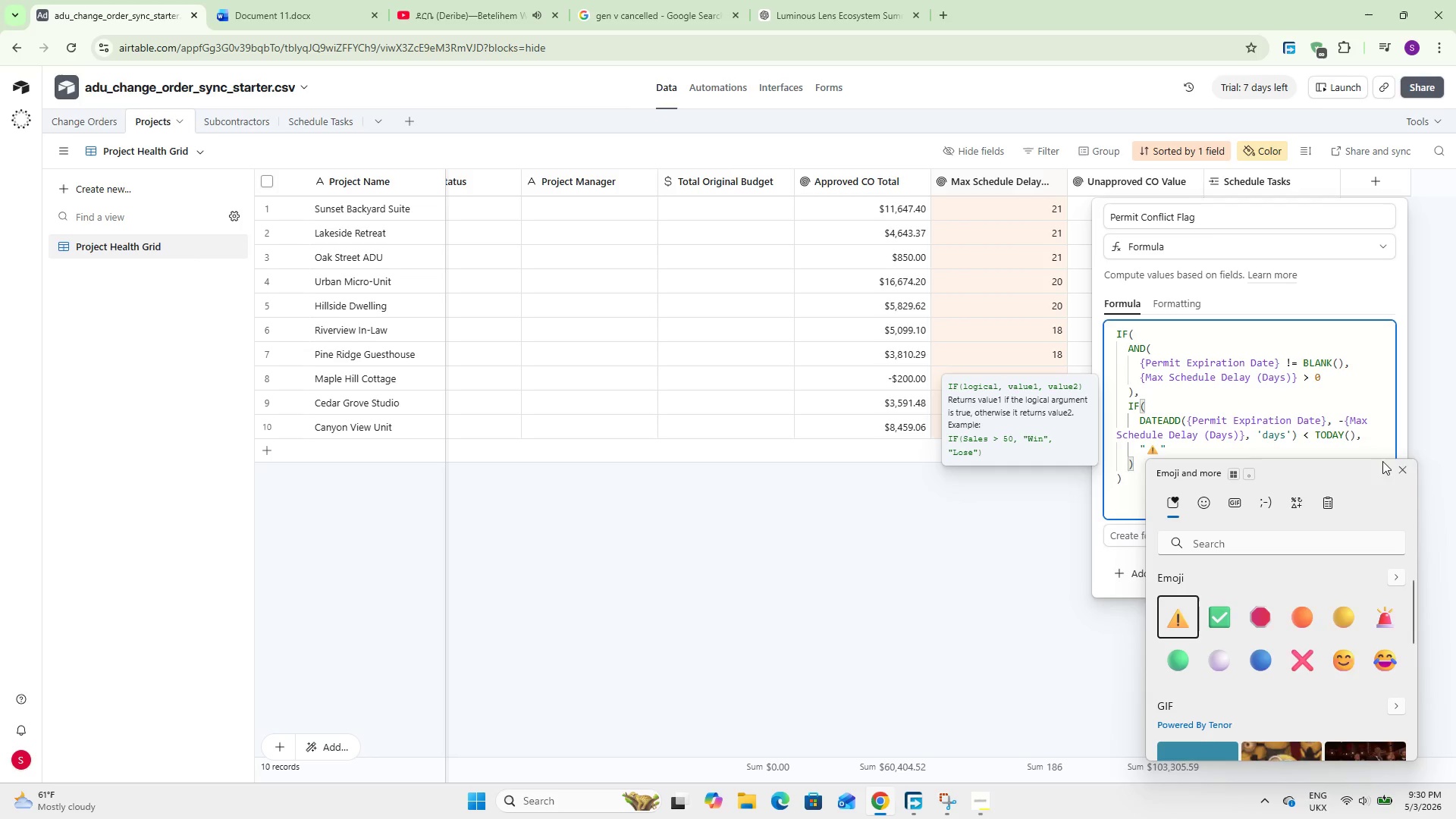 
left_click([1404, 469])
 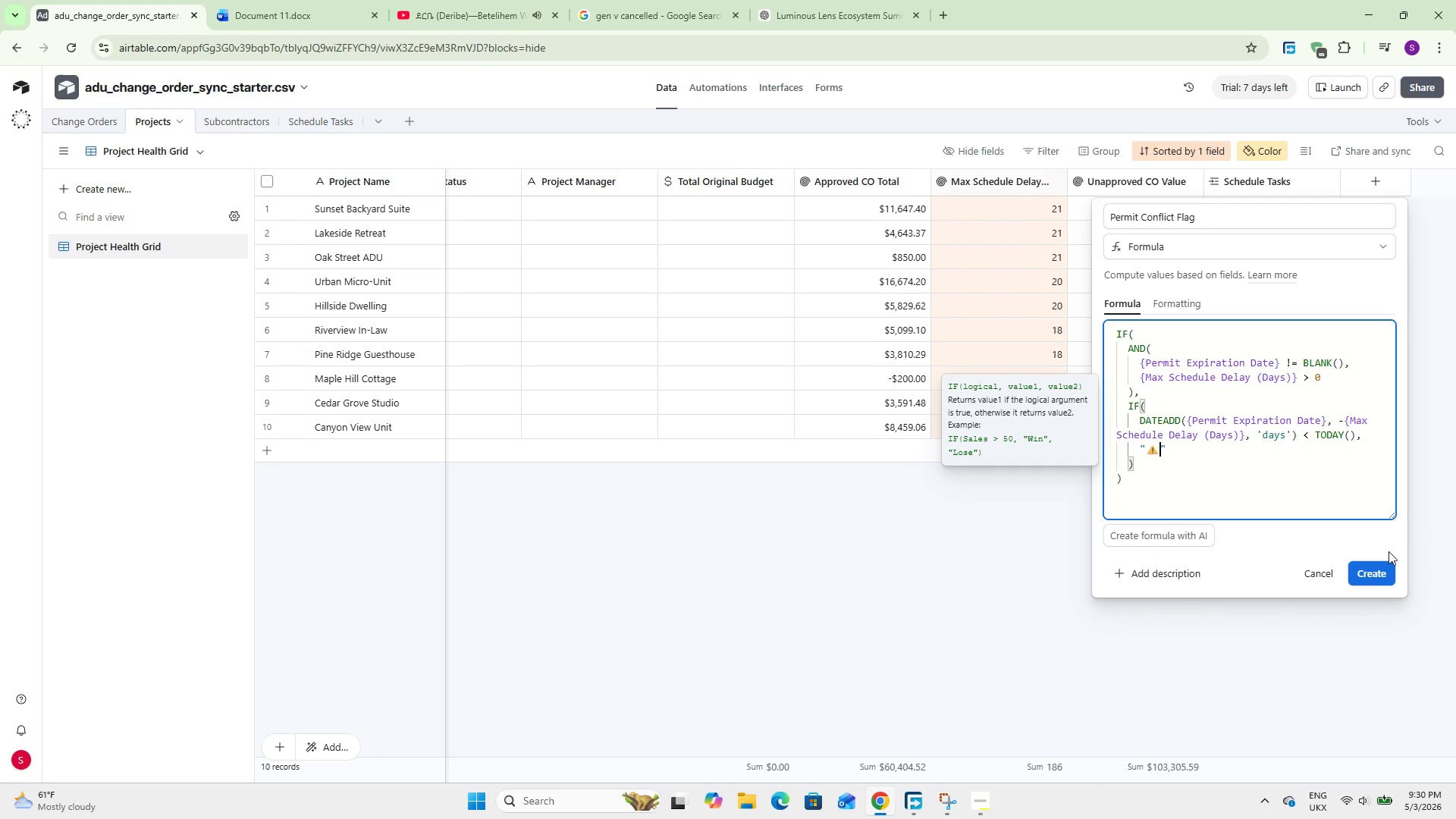 
type( PERMIT AT RISK)
 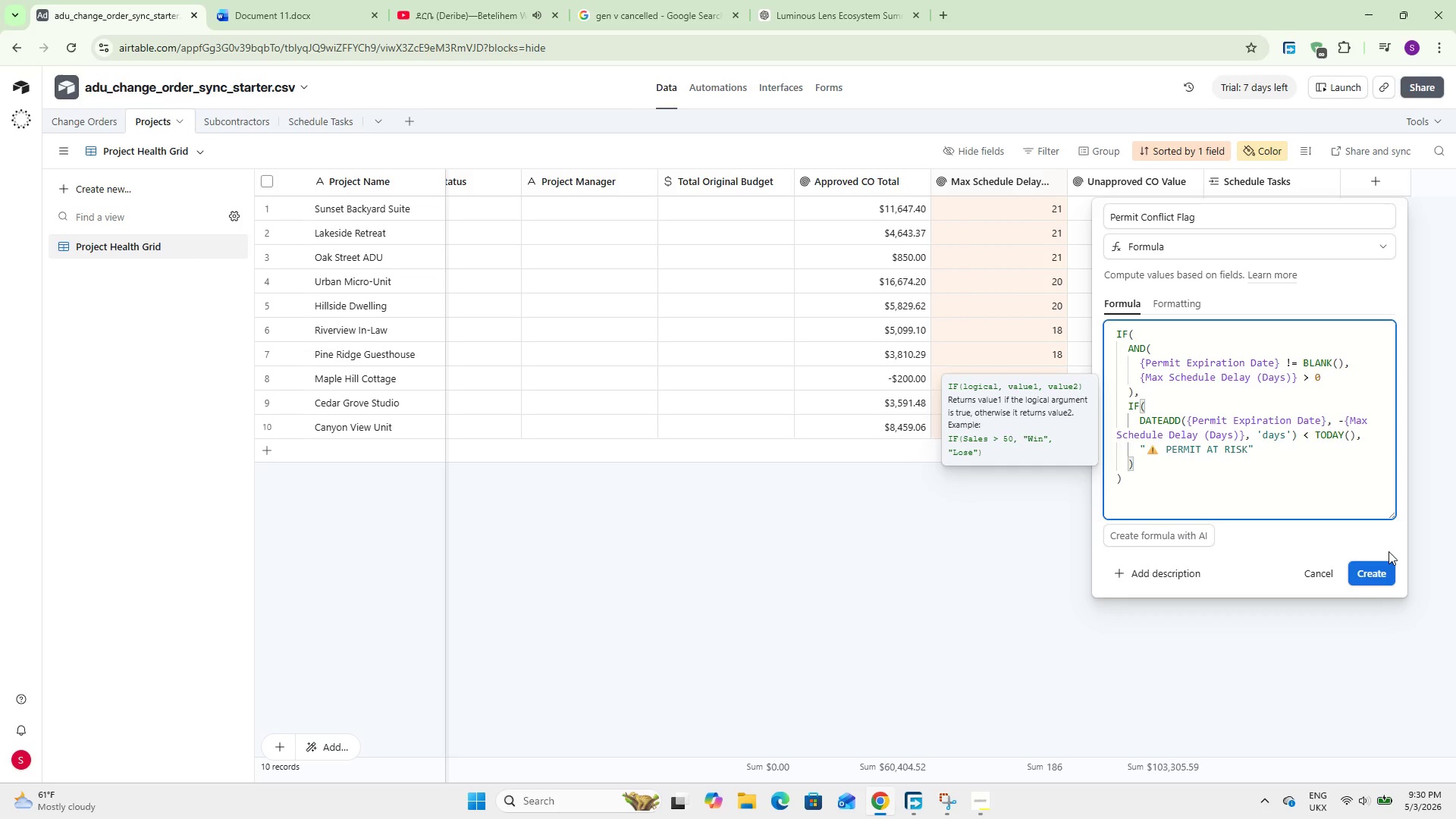 
left_click([1272, 453])
 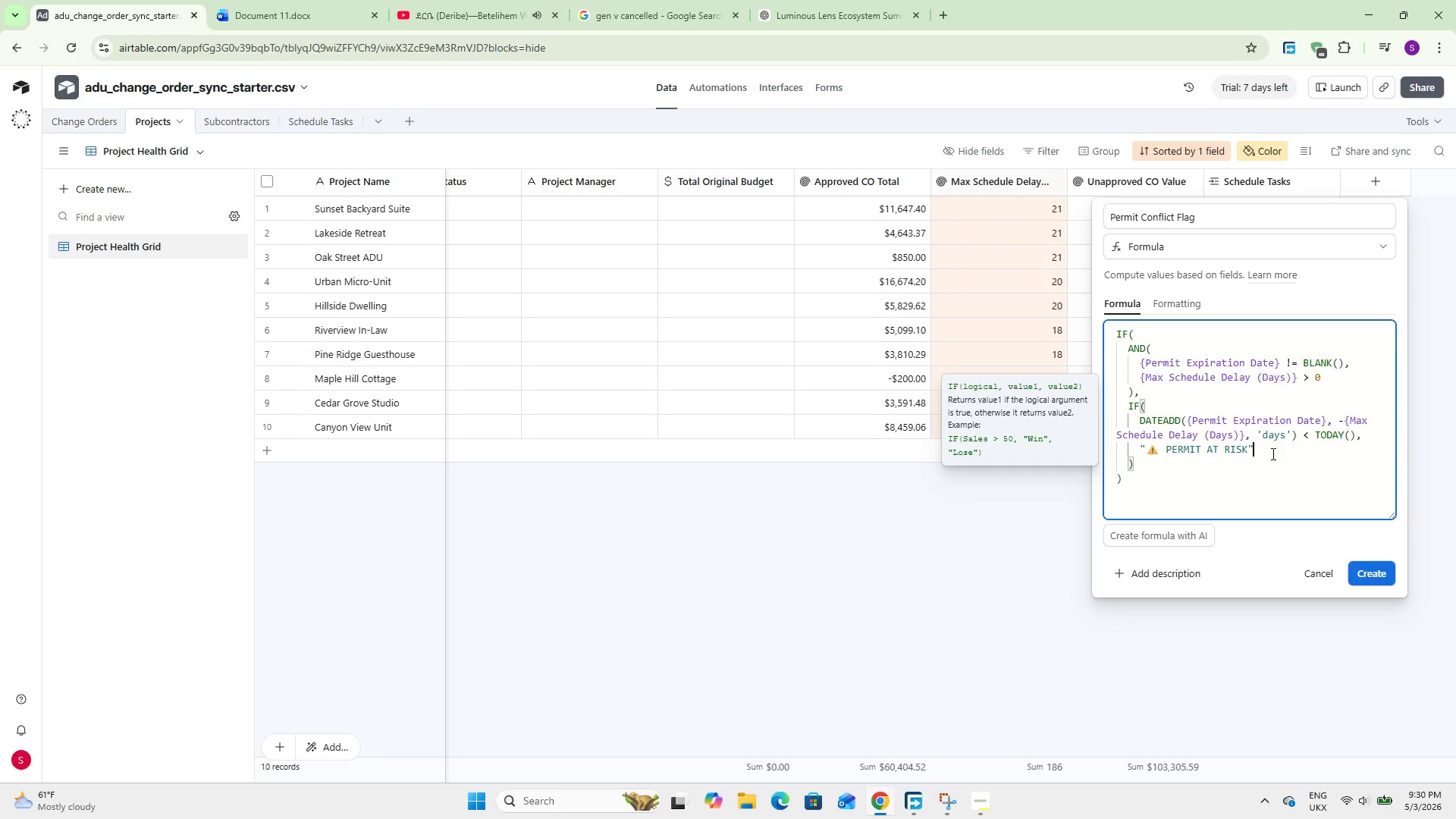 
key(Comma)
 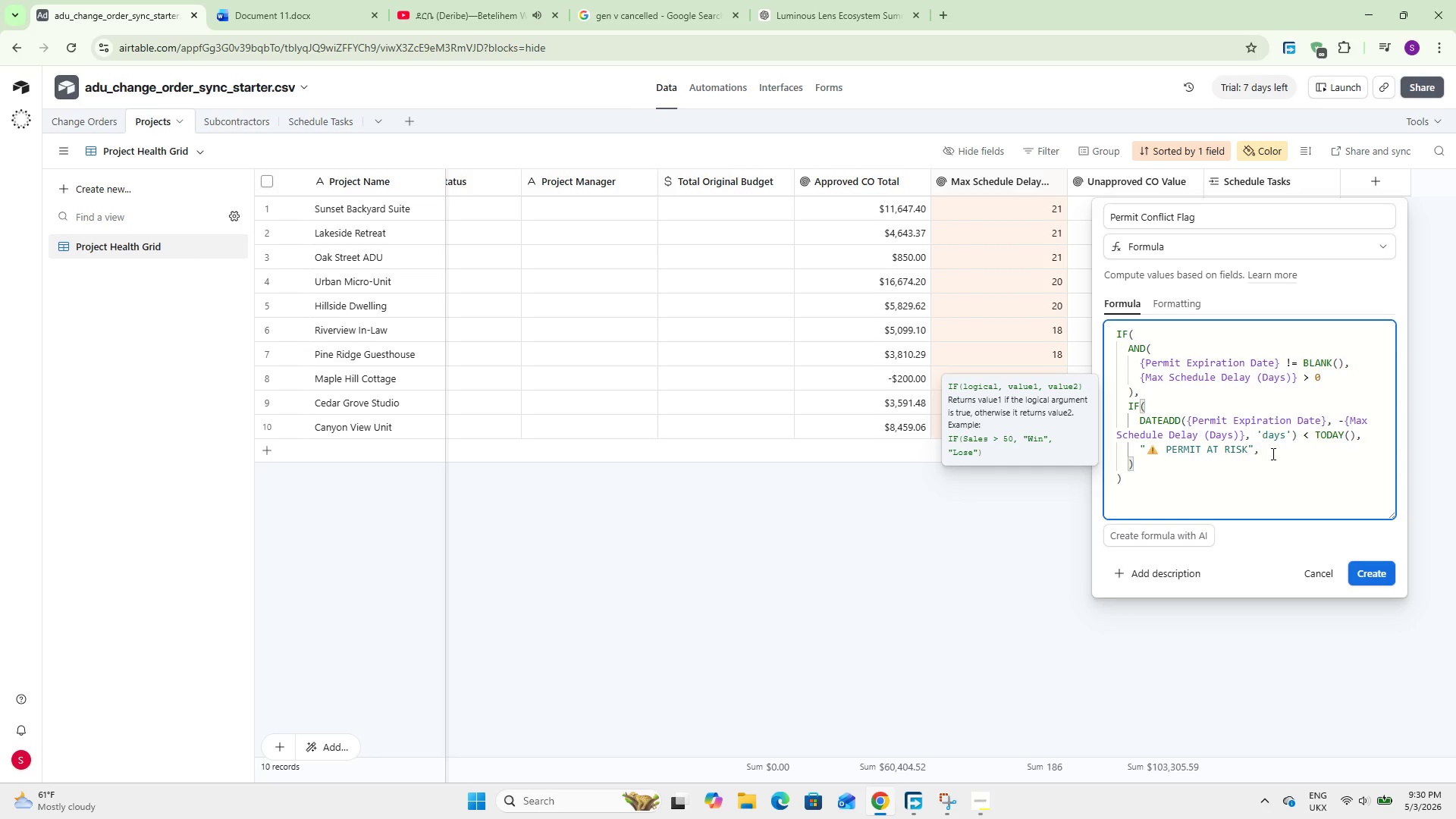 
key(Enter)
 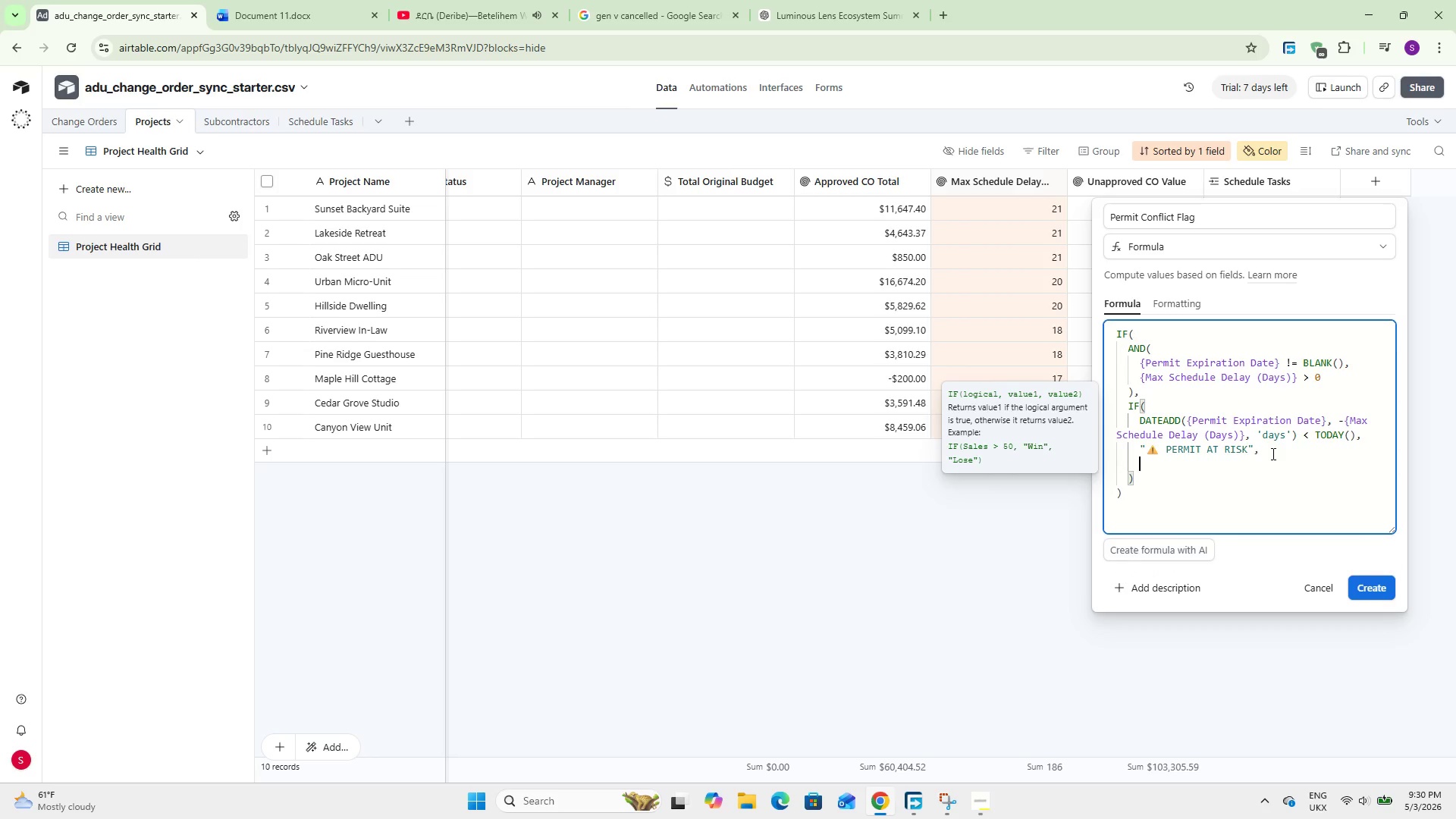 
key(Shift+2)
 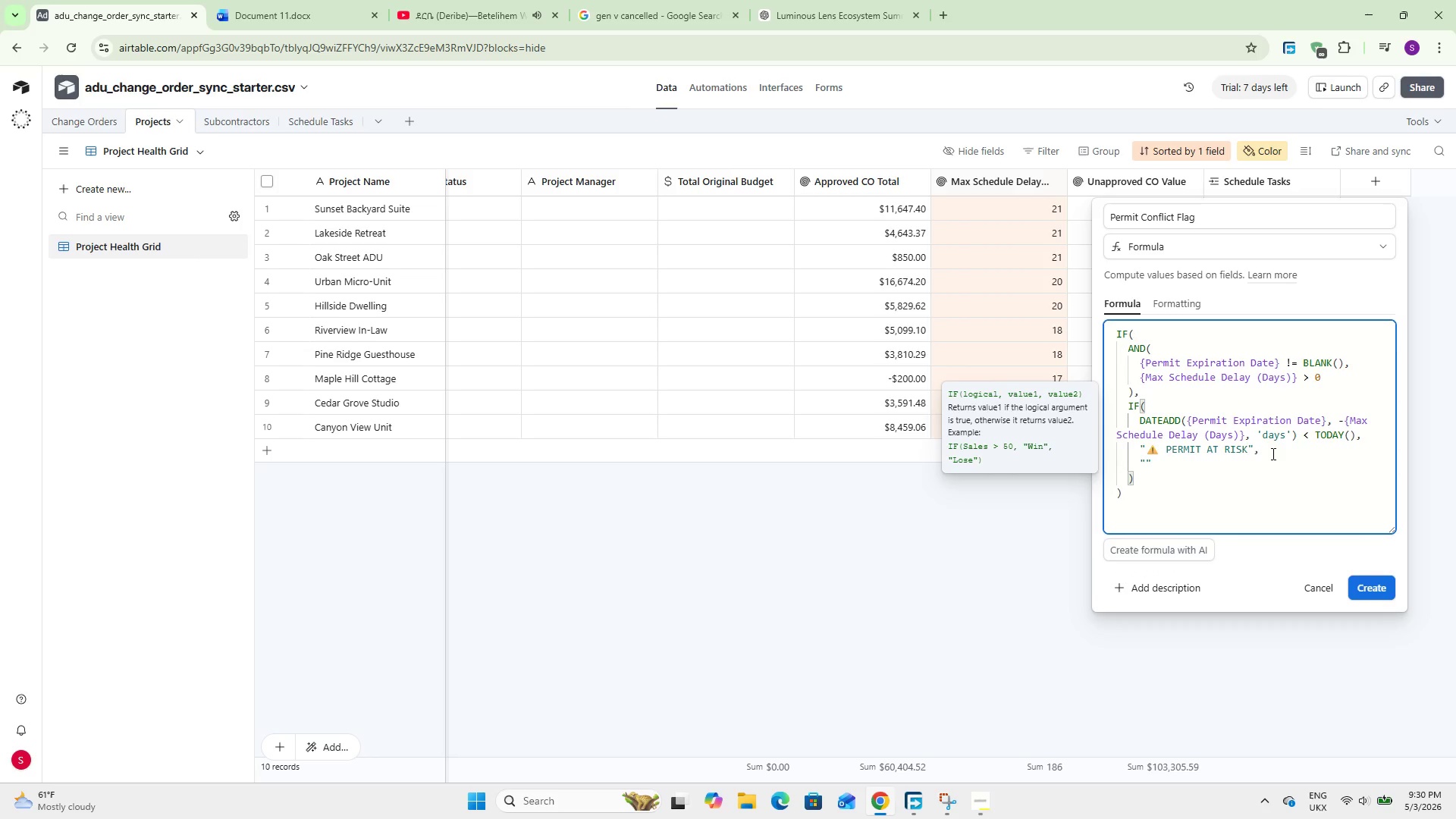 
key(Meta+Period)
 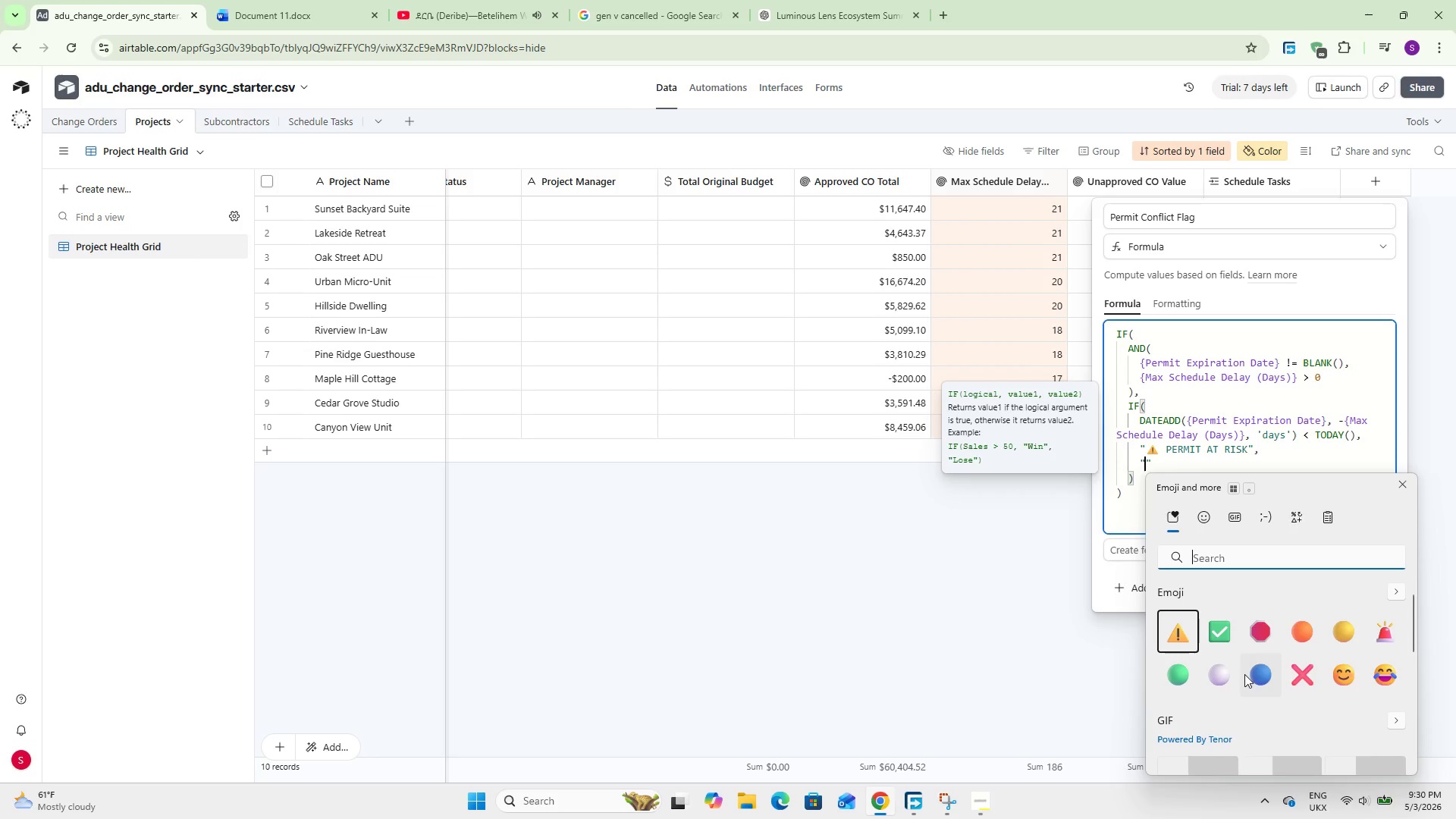 
left_click([1228, 646])
 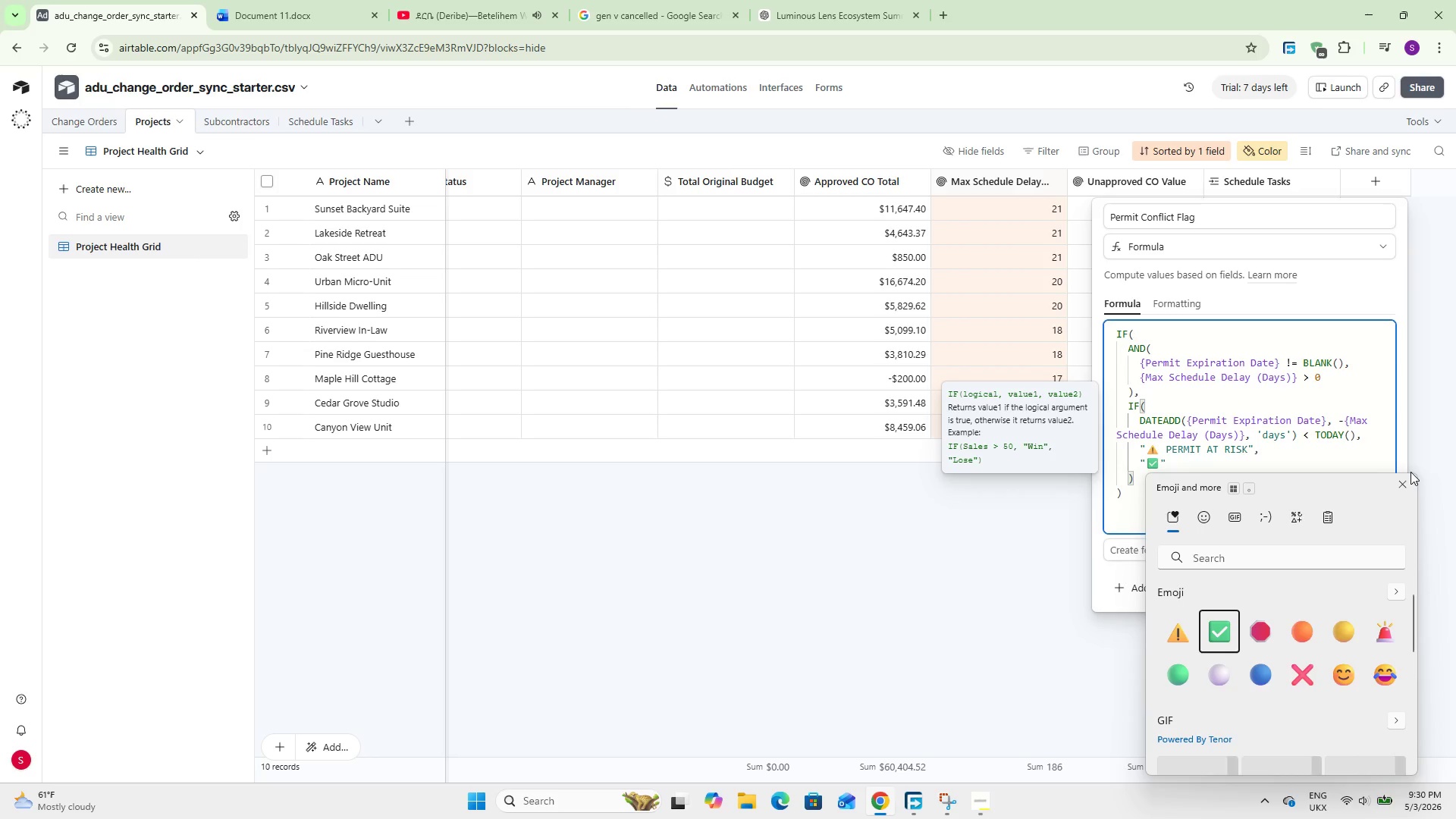 
left_click([1400, 478])
 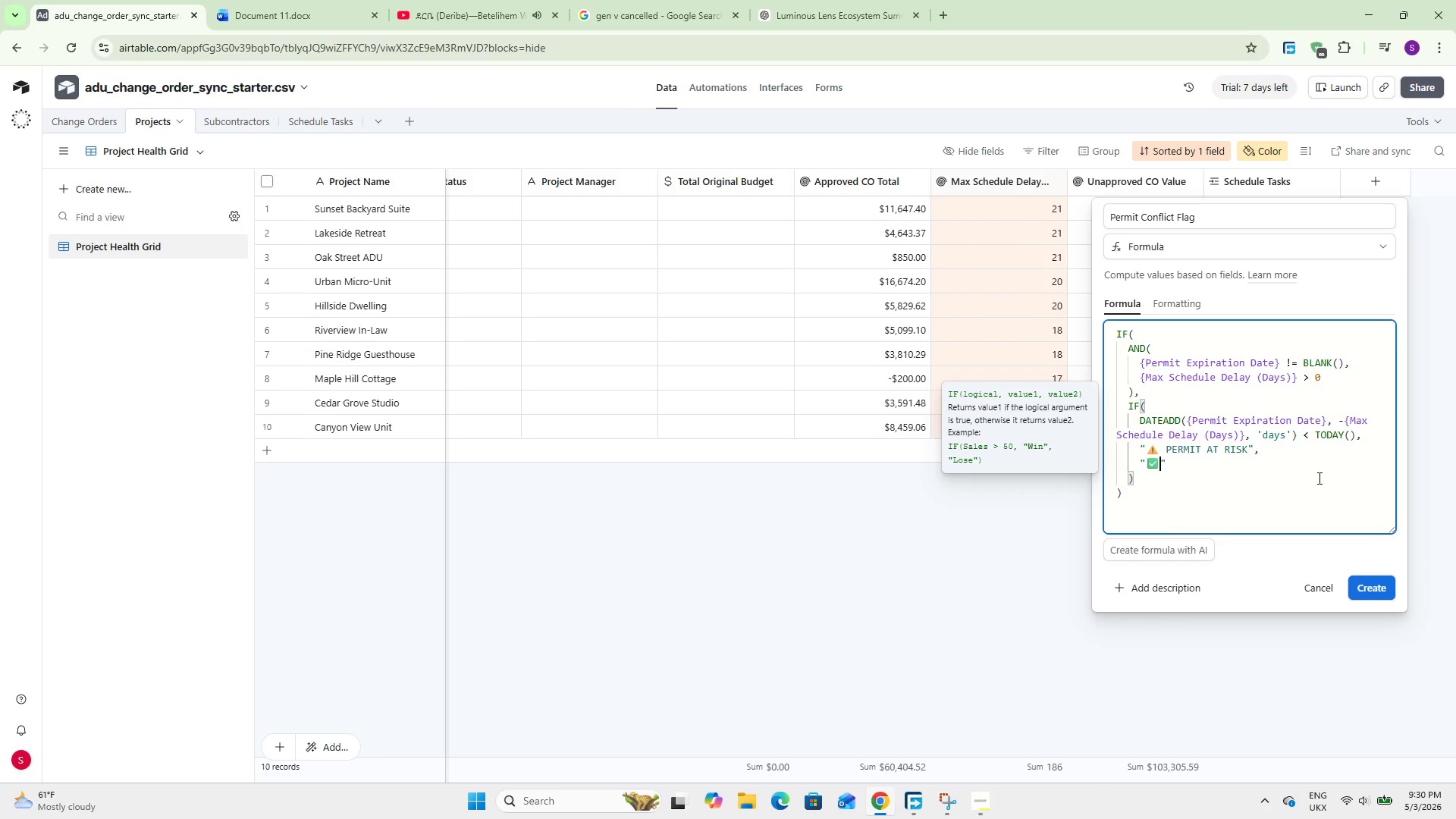 
type( On Tack)
key(Backspace)
key(Backspace)
key(Backspace)
type(rack)
 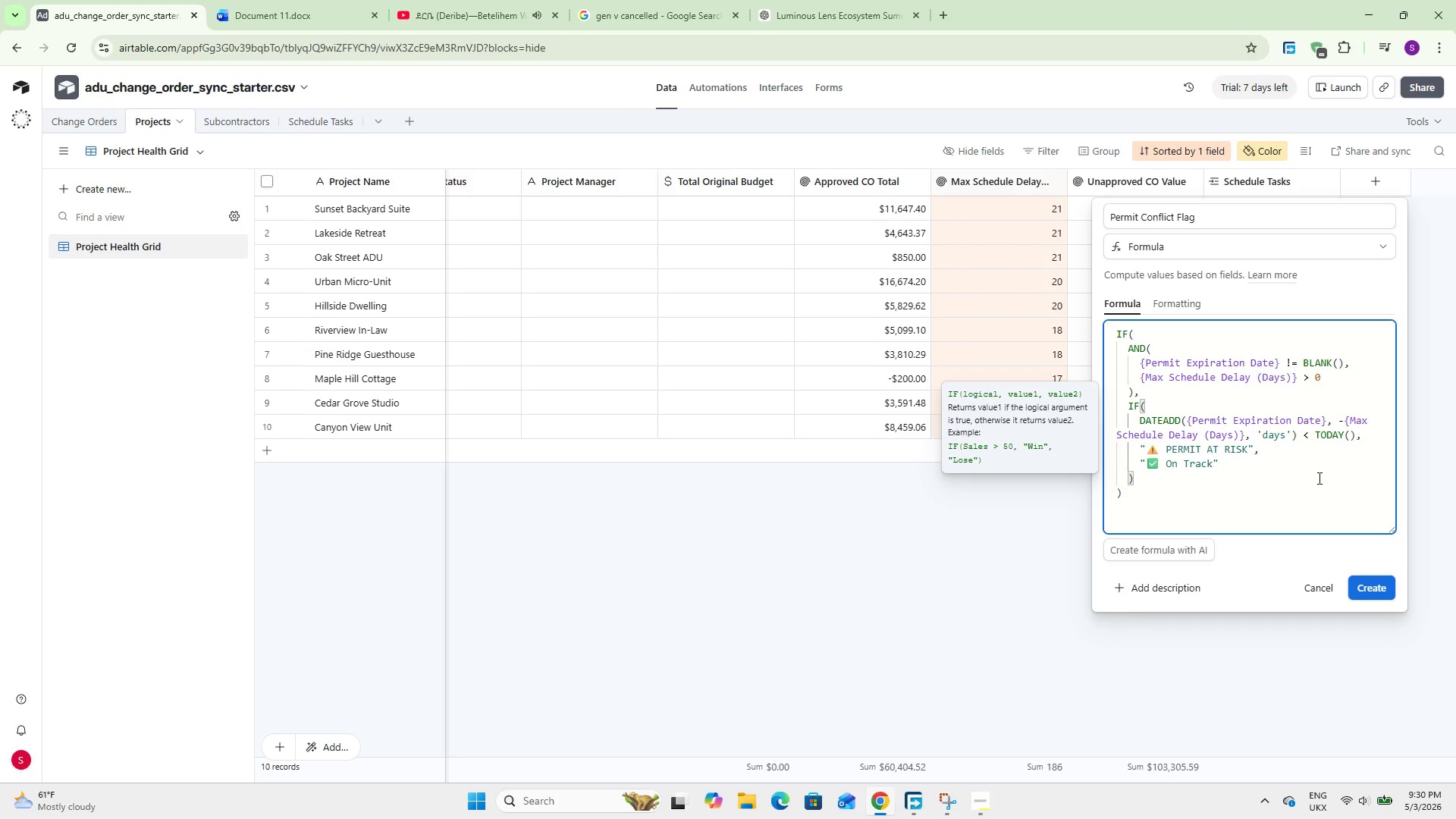 
key(ArrowDown)
 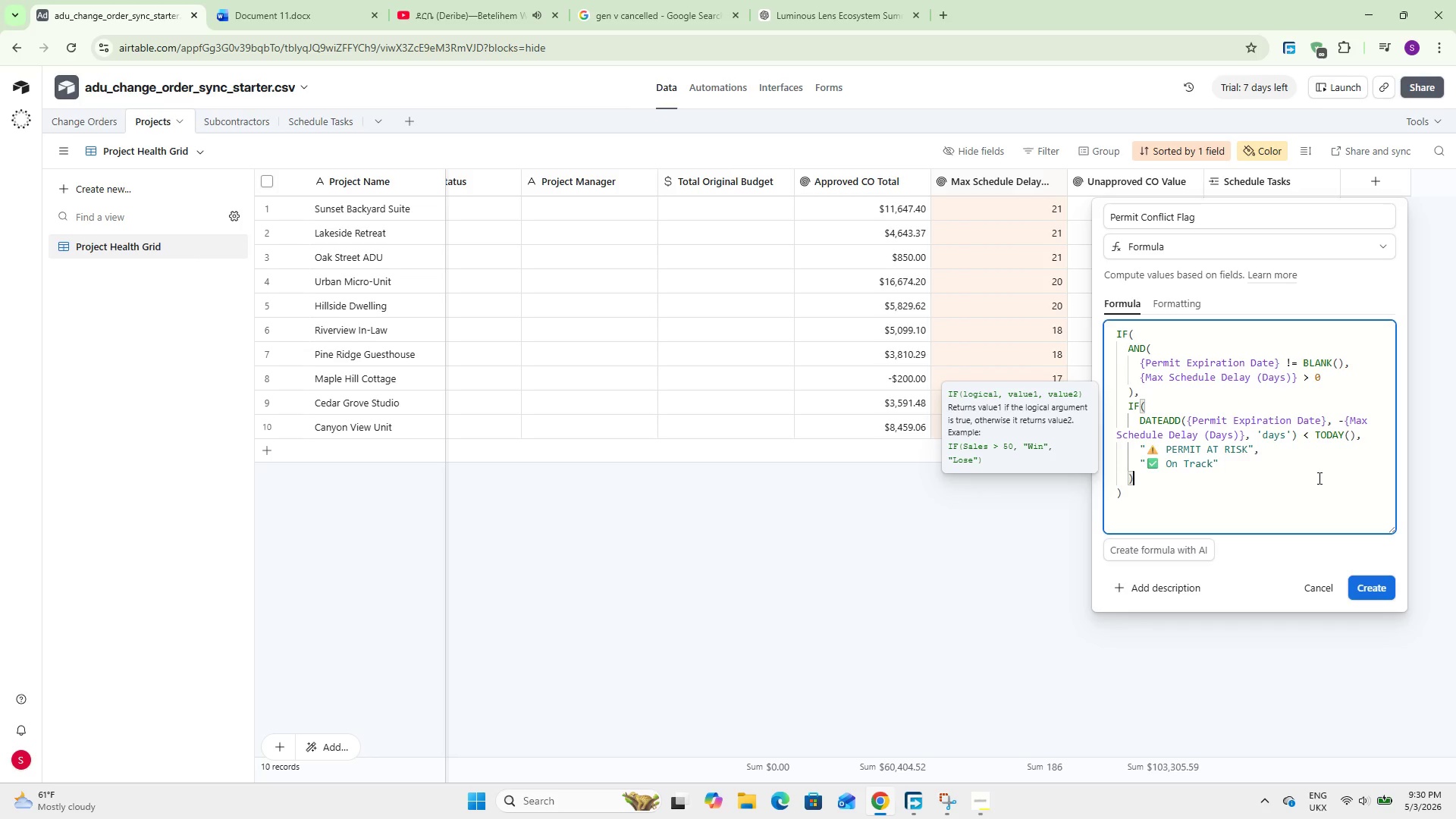 
key(Comma)
 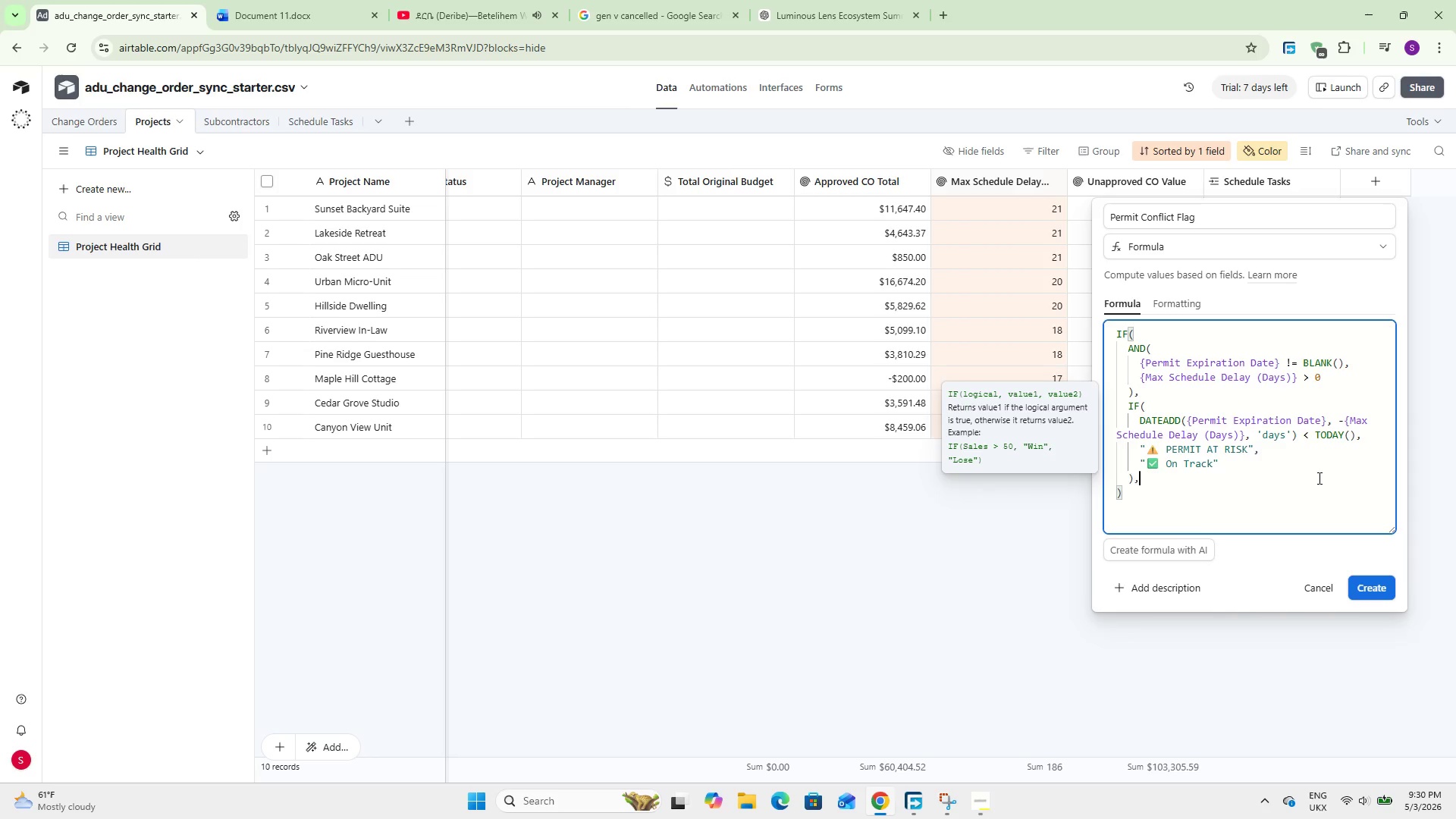 
key(Enter)
 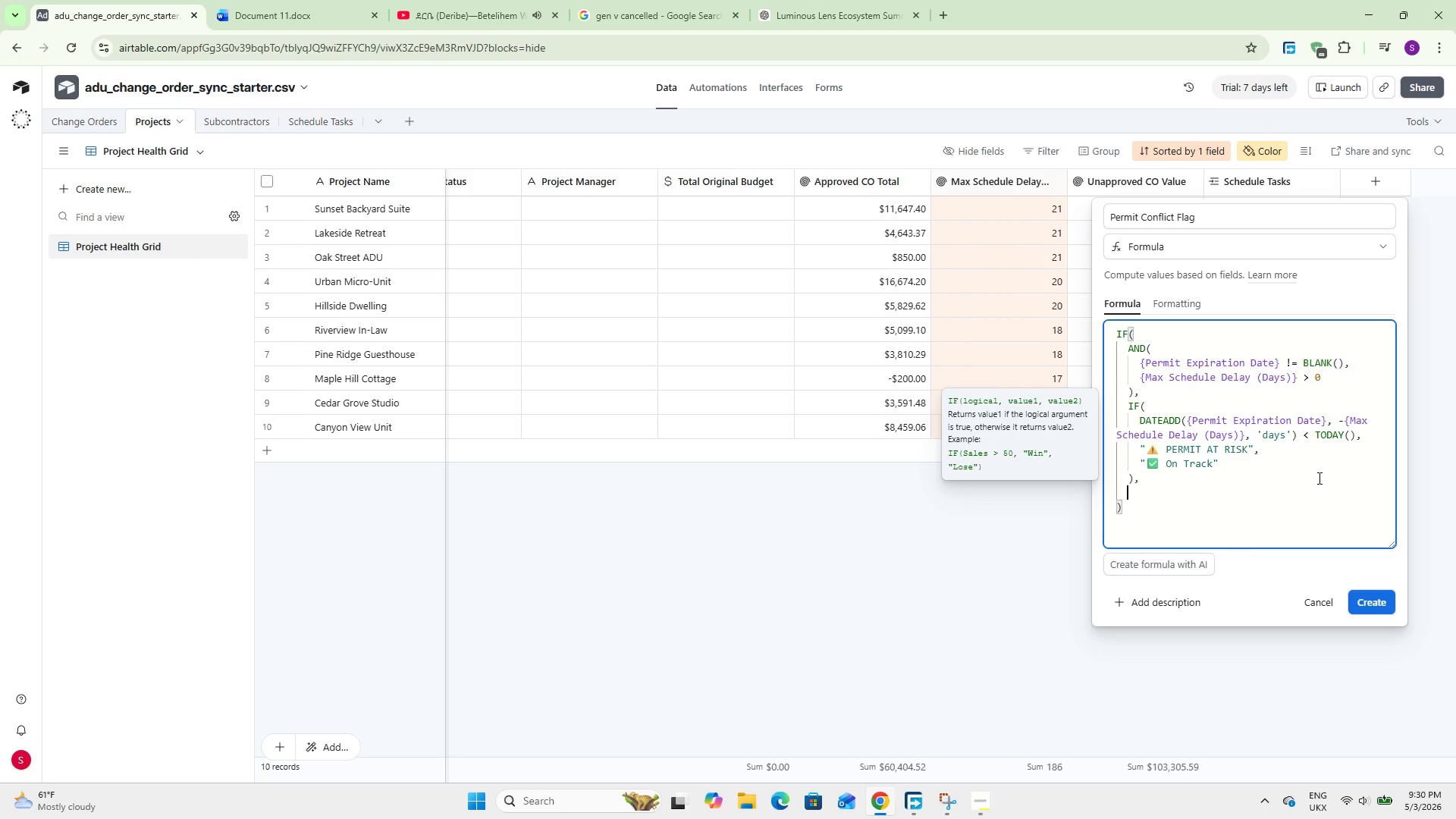 
key(Shift+2)
 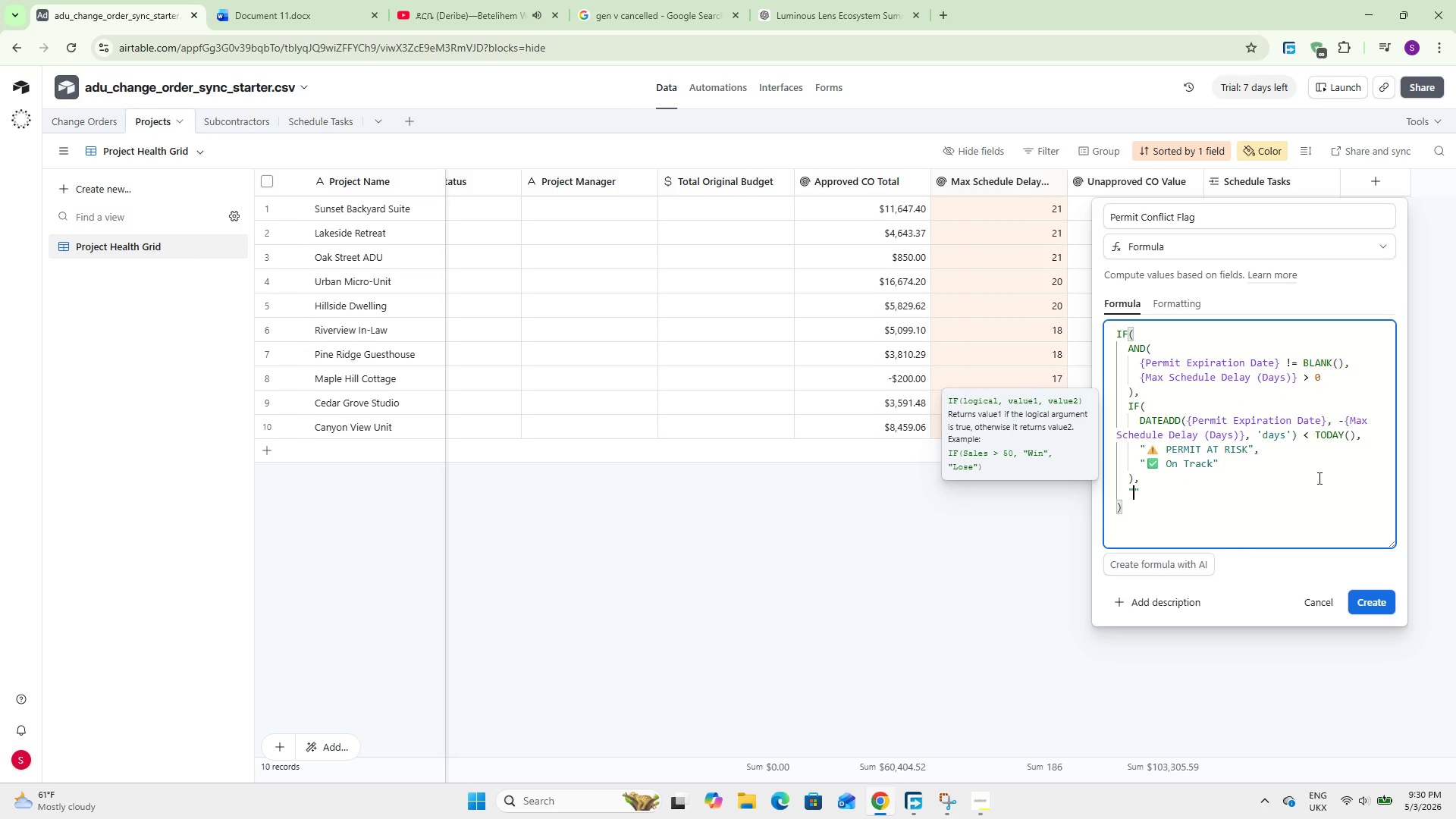 
key(Minus)
 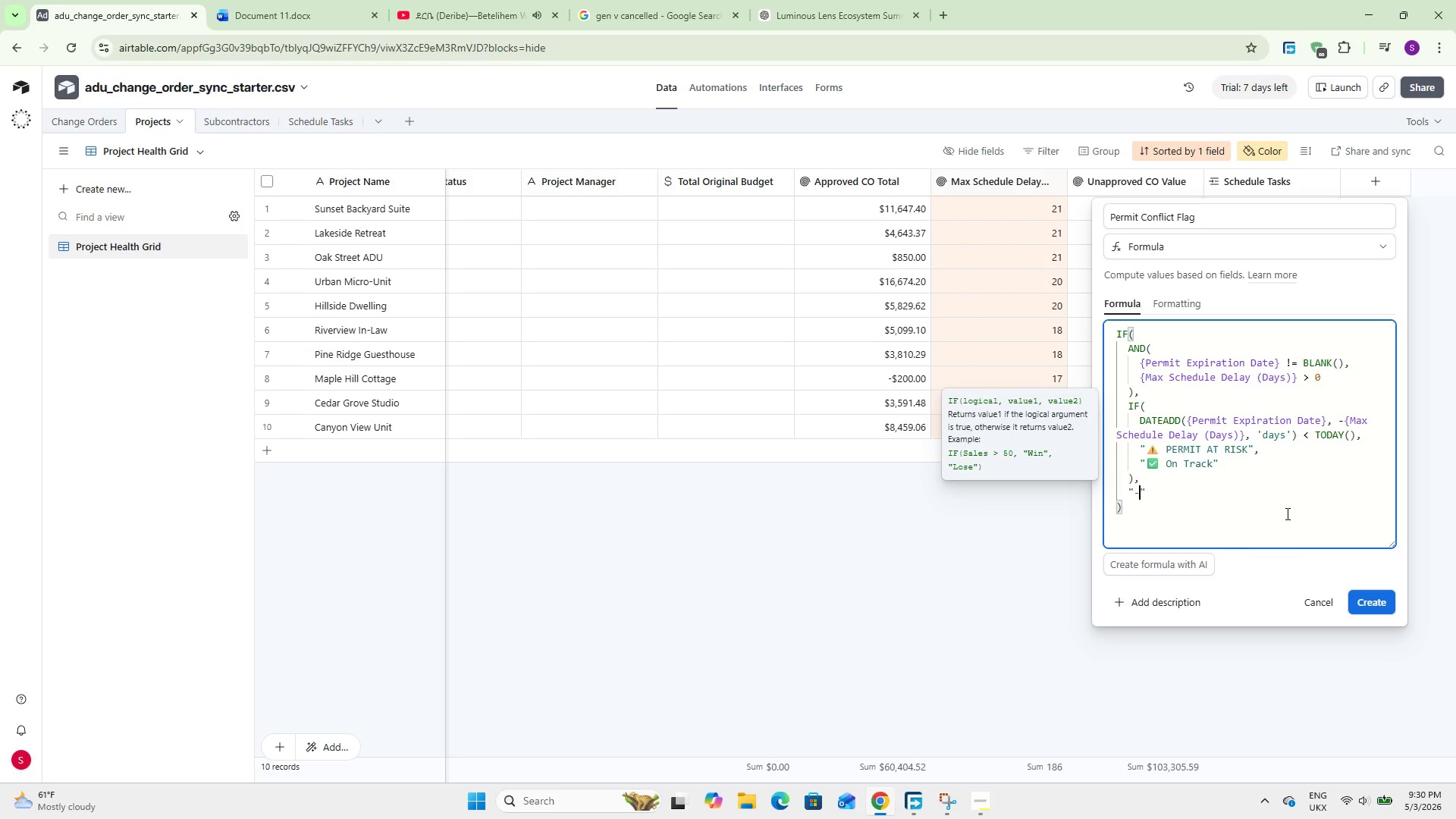 
left_click([1386, 595])
 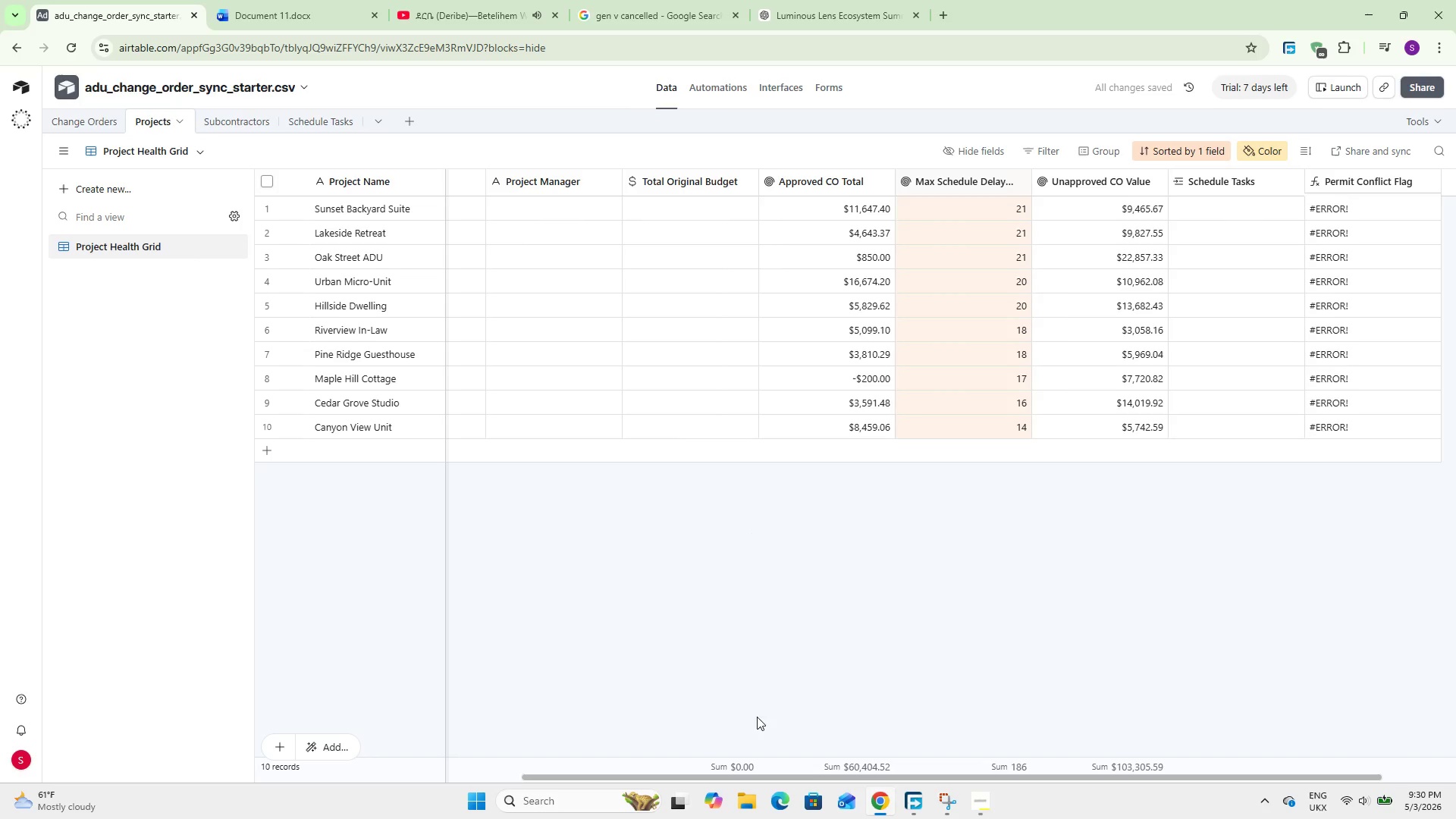 
left_click_drag(start_coordinate=[736, 775], to_coordinate=[614, 782])
 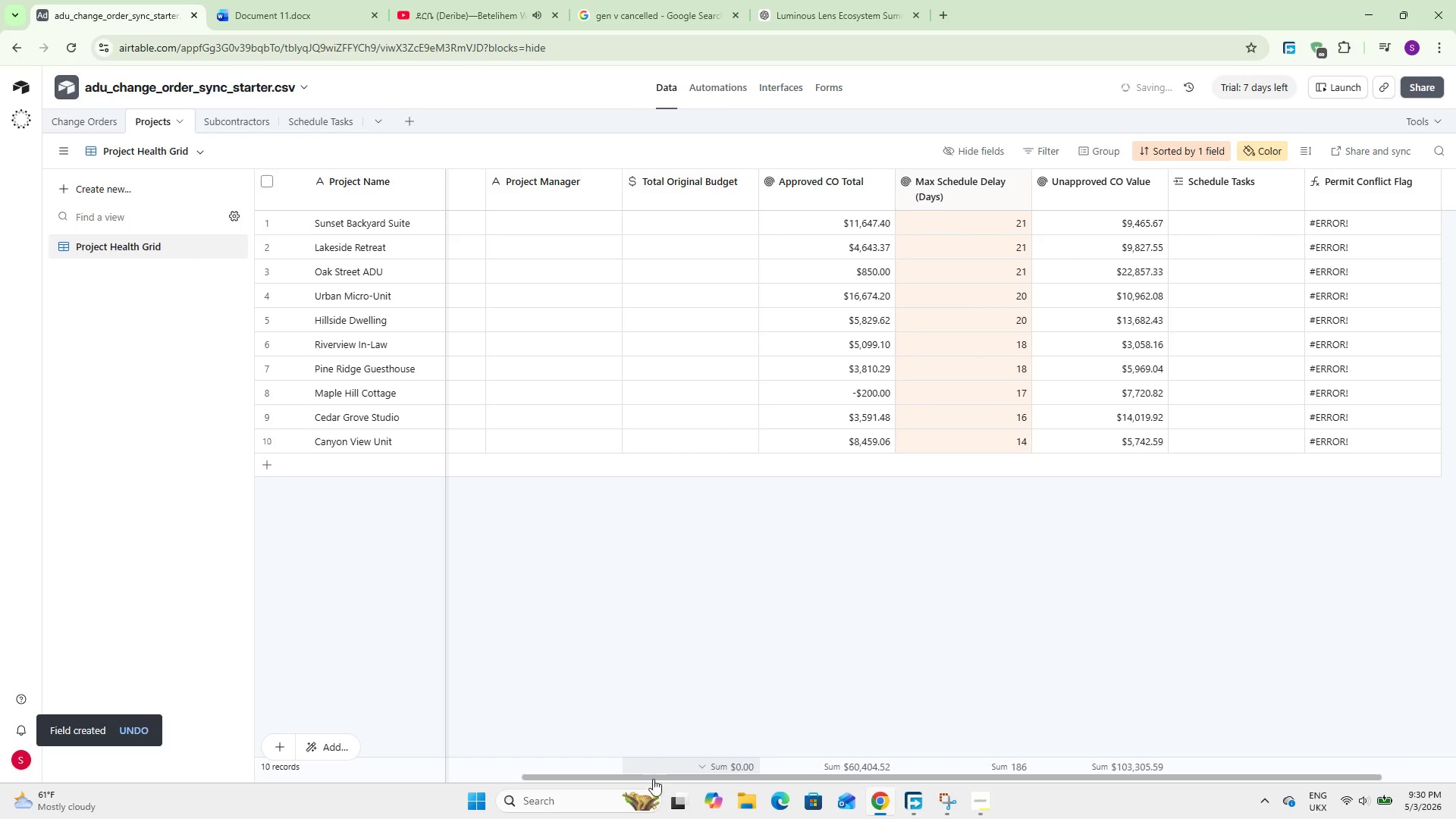 
left_click_drag(start_coordinate=[653, 778], to_coordinate=[427, 763])
 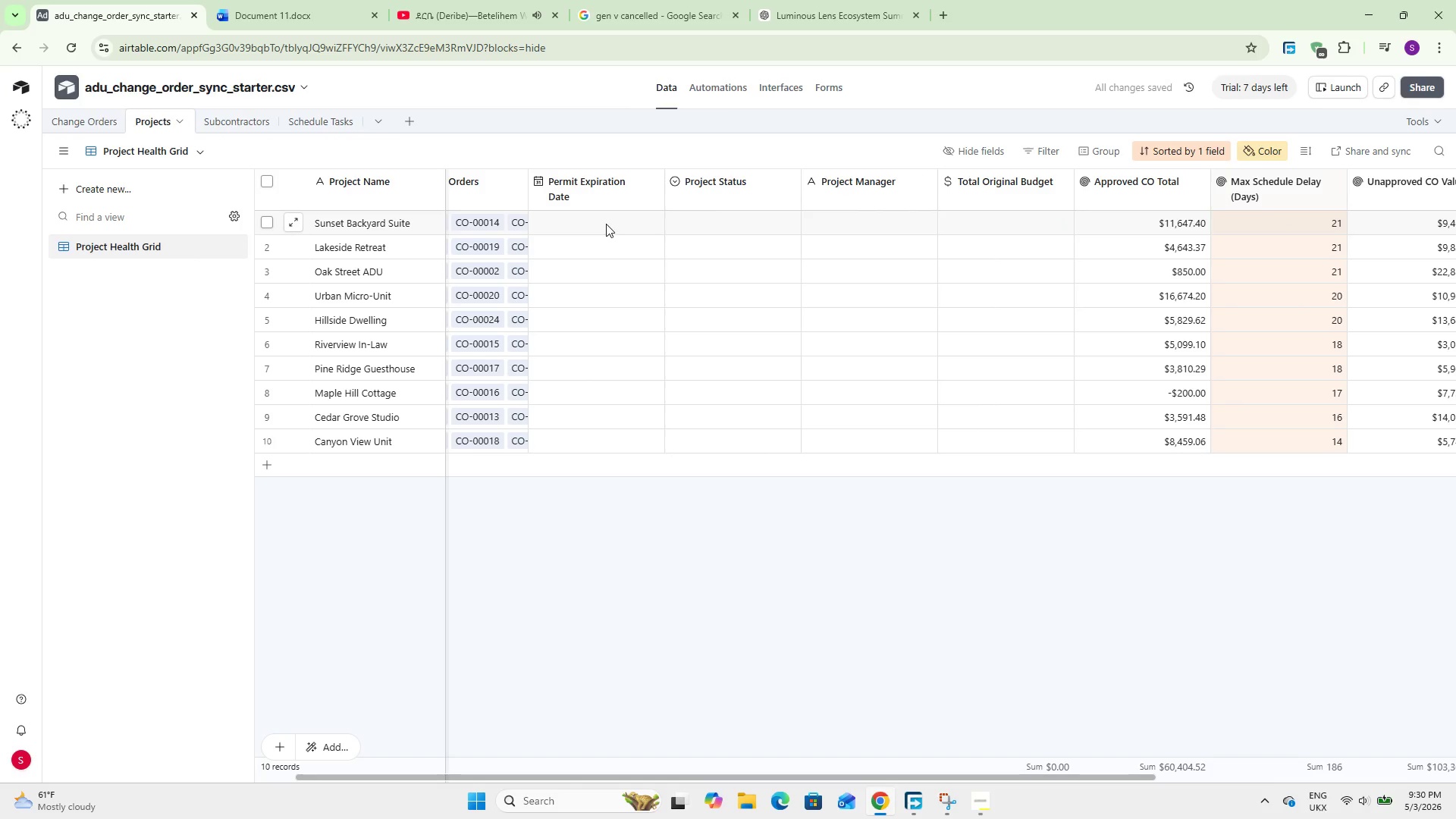 
double_click([606, 224])
 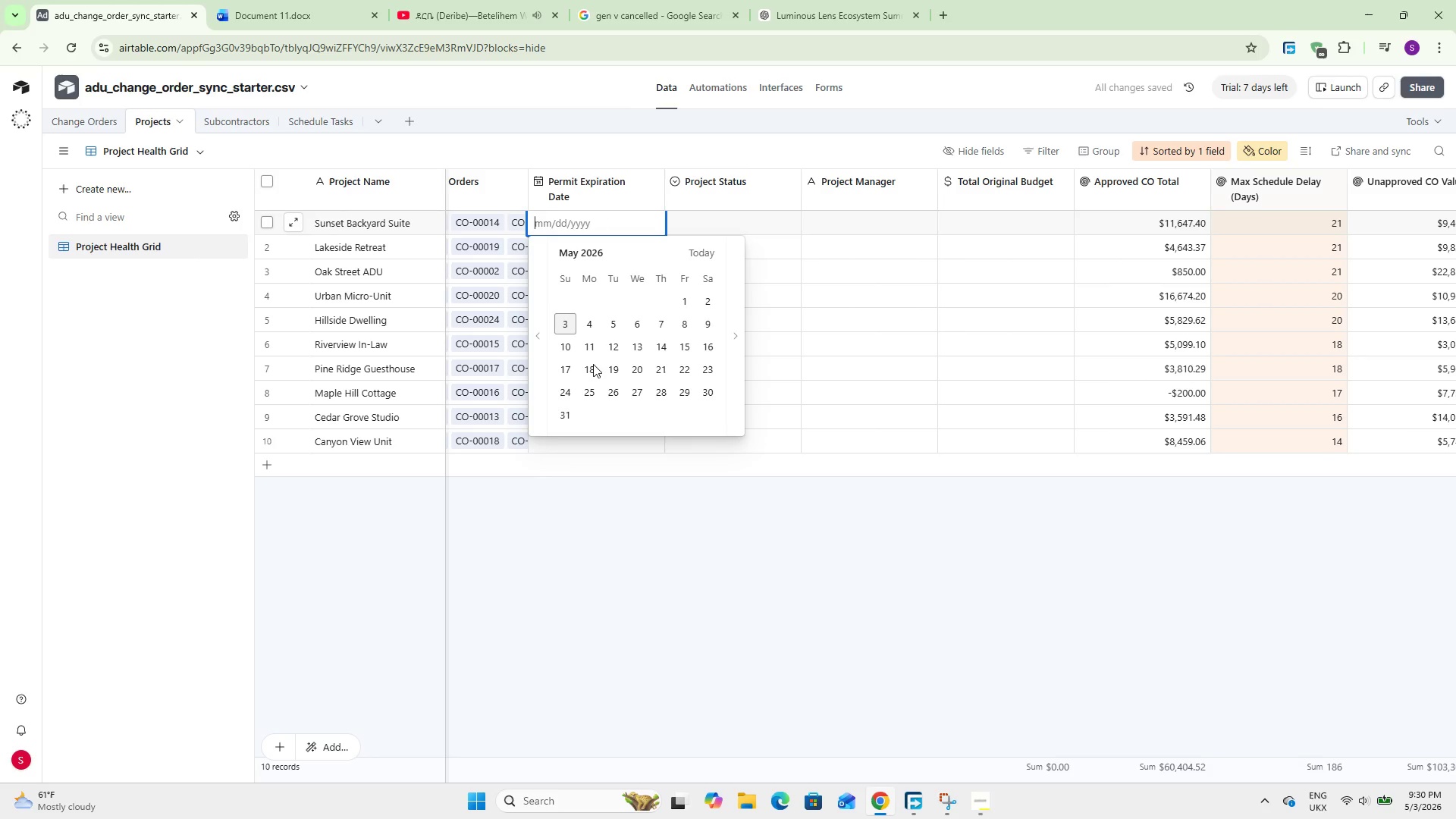 
left_click([536, 330])
 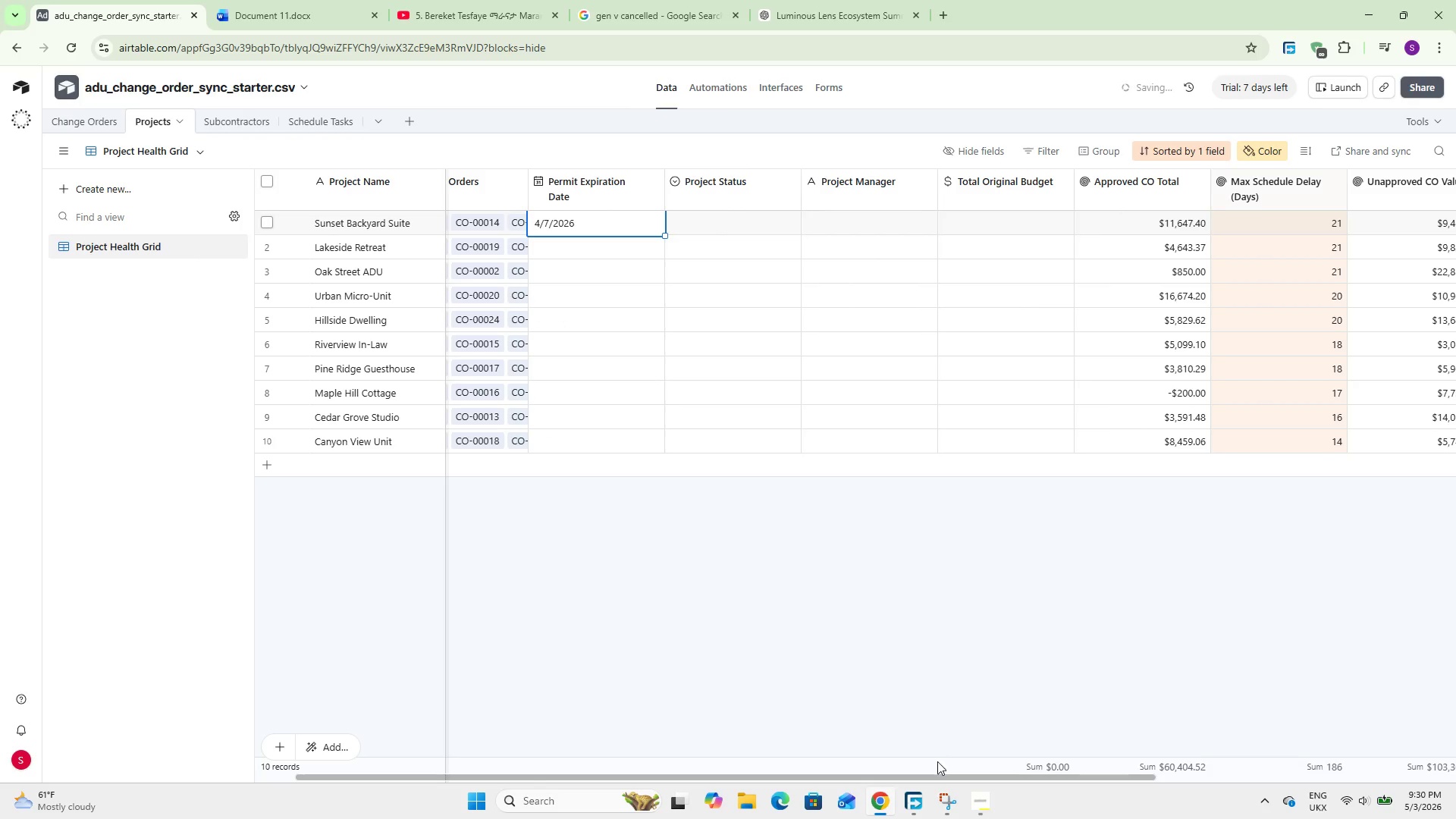 
left_click_drag(start_coordinate=[938, 775], to_coordinate=[801, 761])
 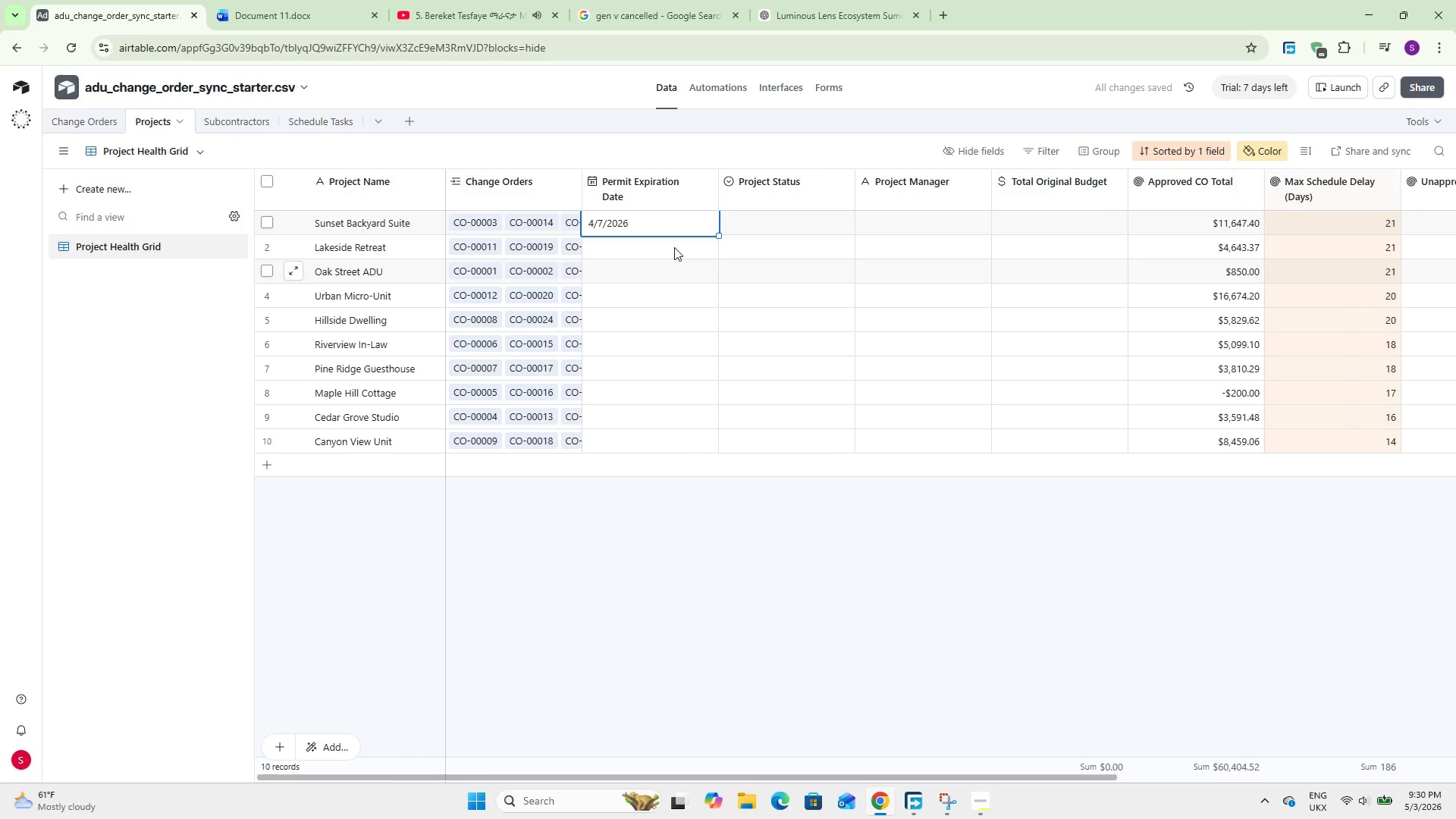 
double_click([674, 247])
 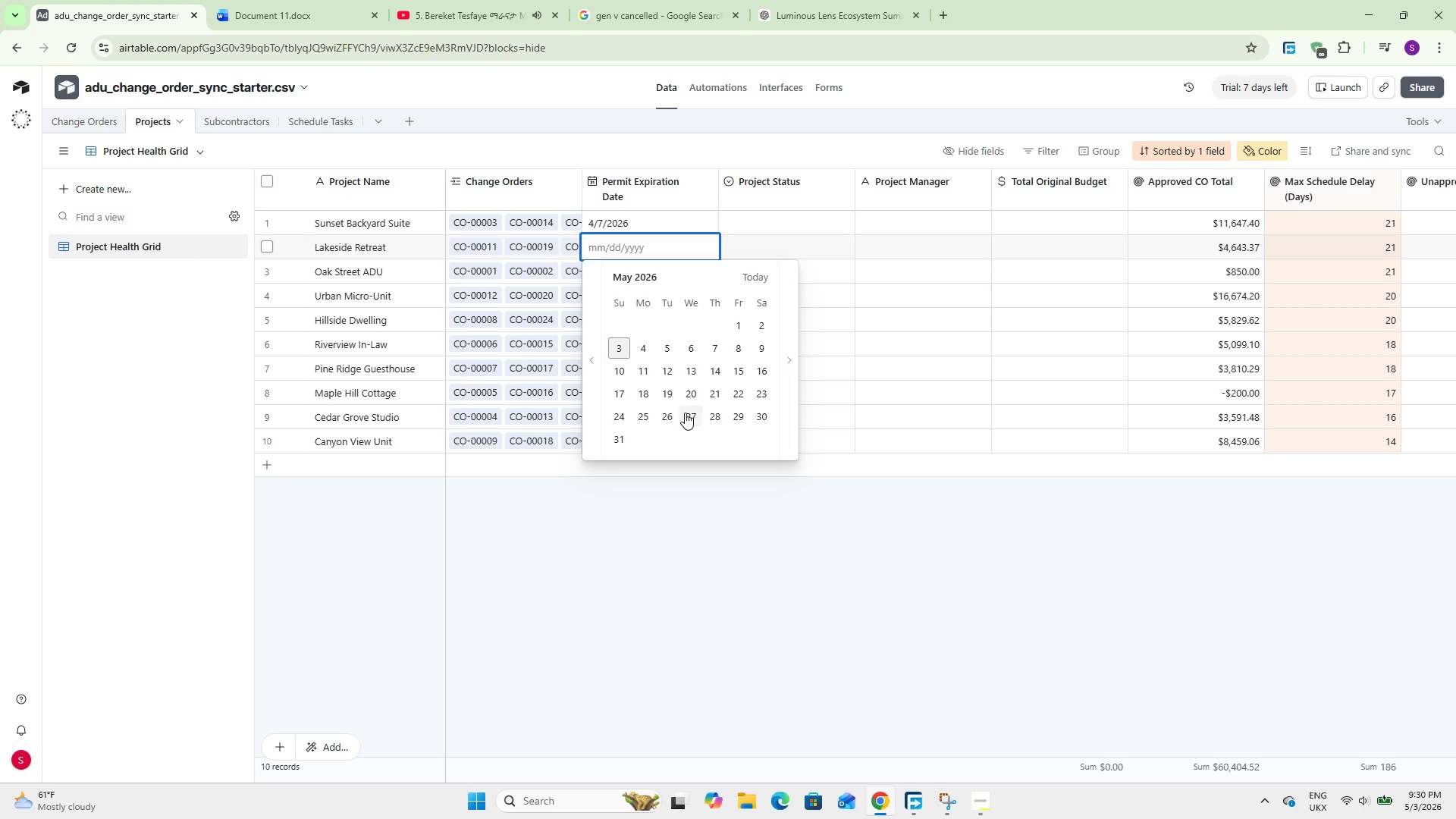 
left_click([685, 413])
 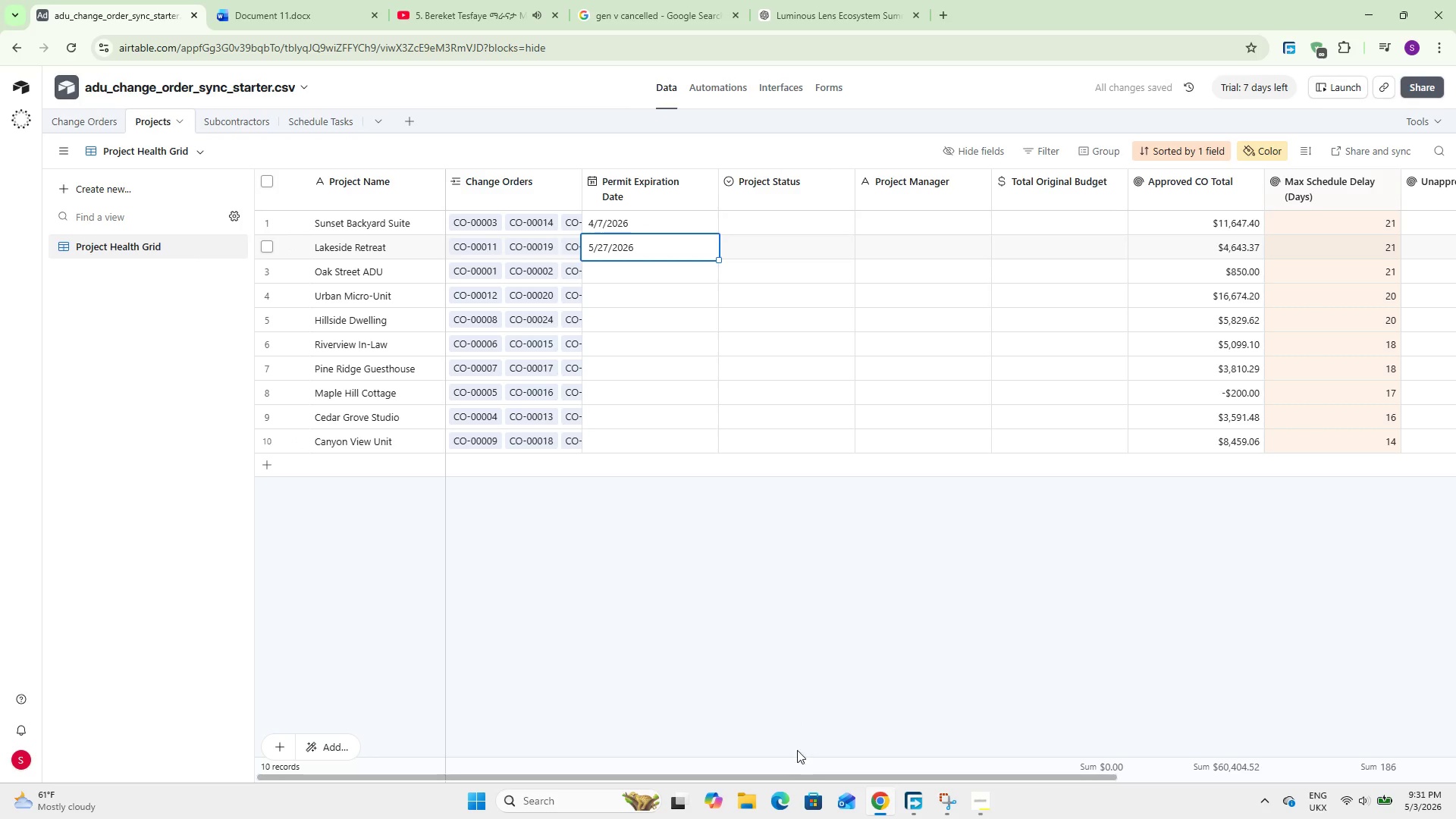 
left_click_drag(start_coordinate=[808, 776], to_coordinate=[727, 730])
 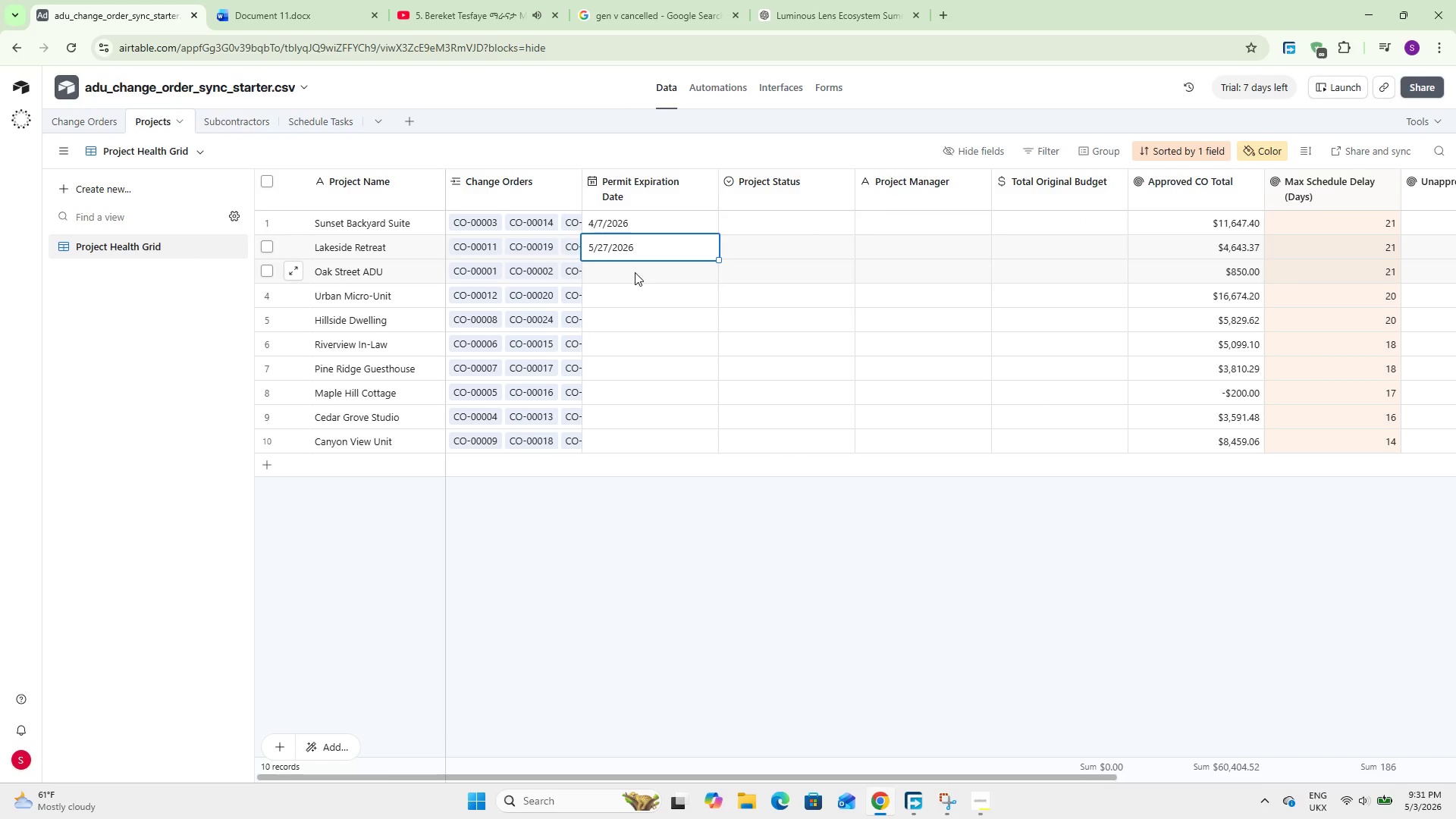 
double_click([634, 271])
 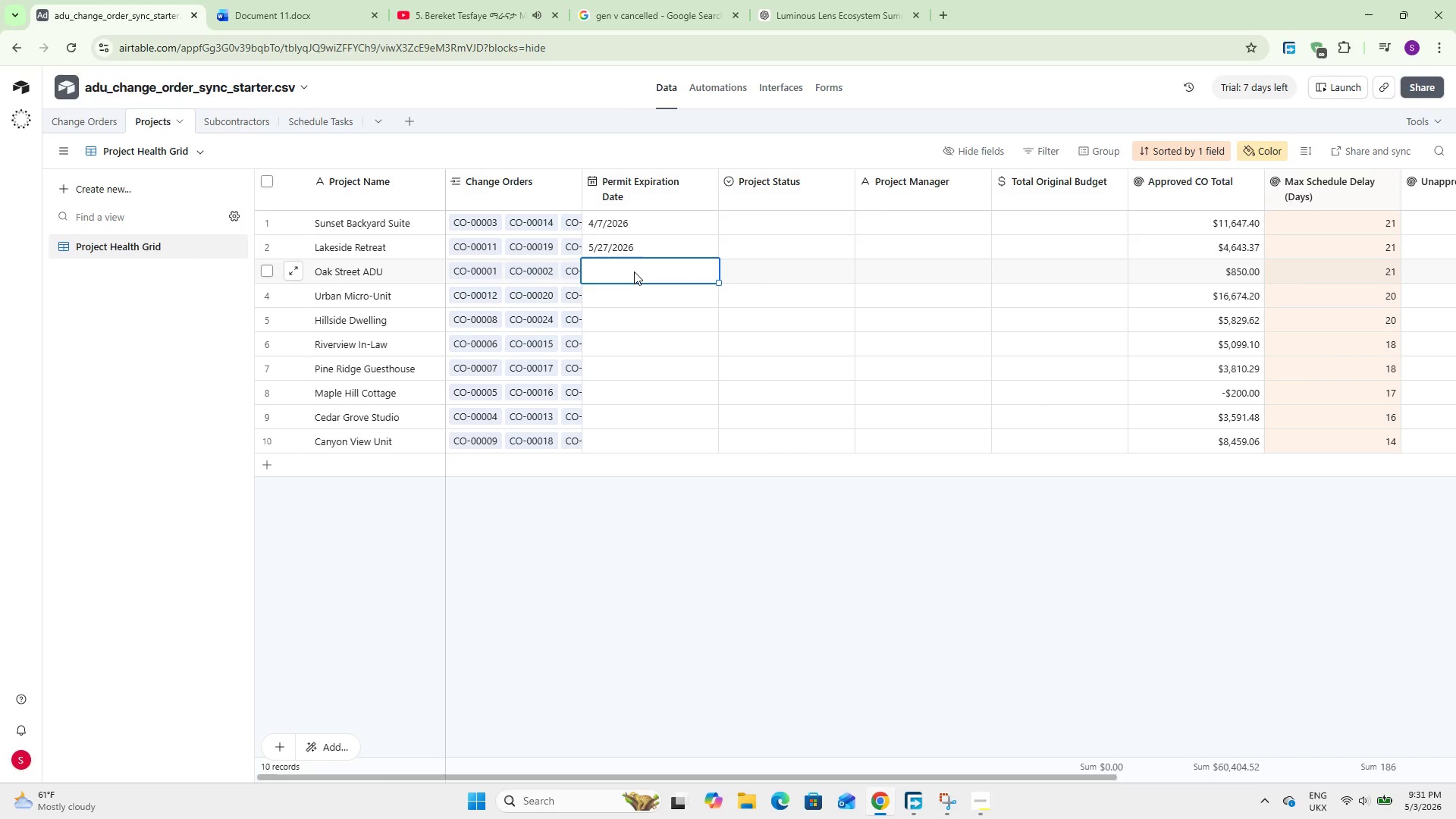 
triple_click([634, 271])
 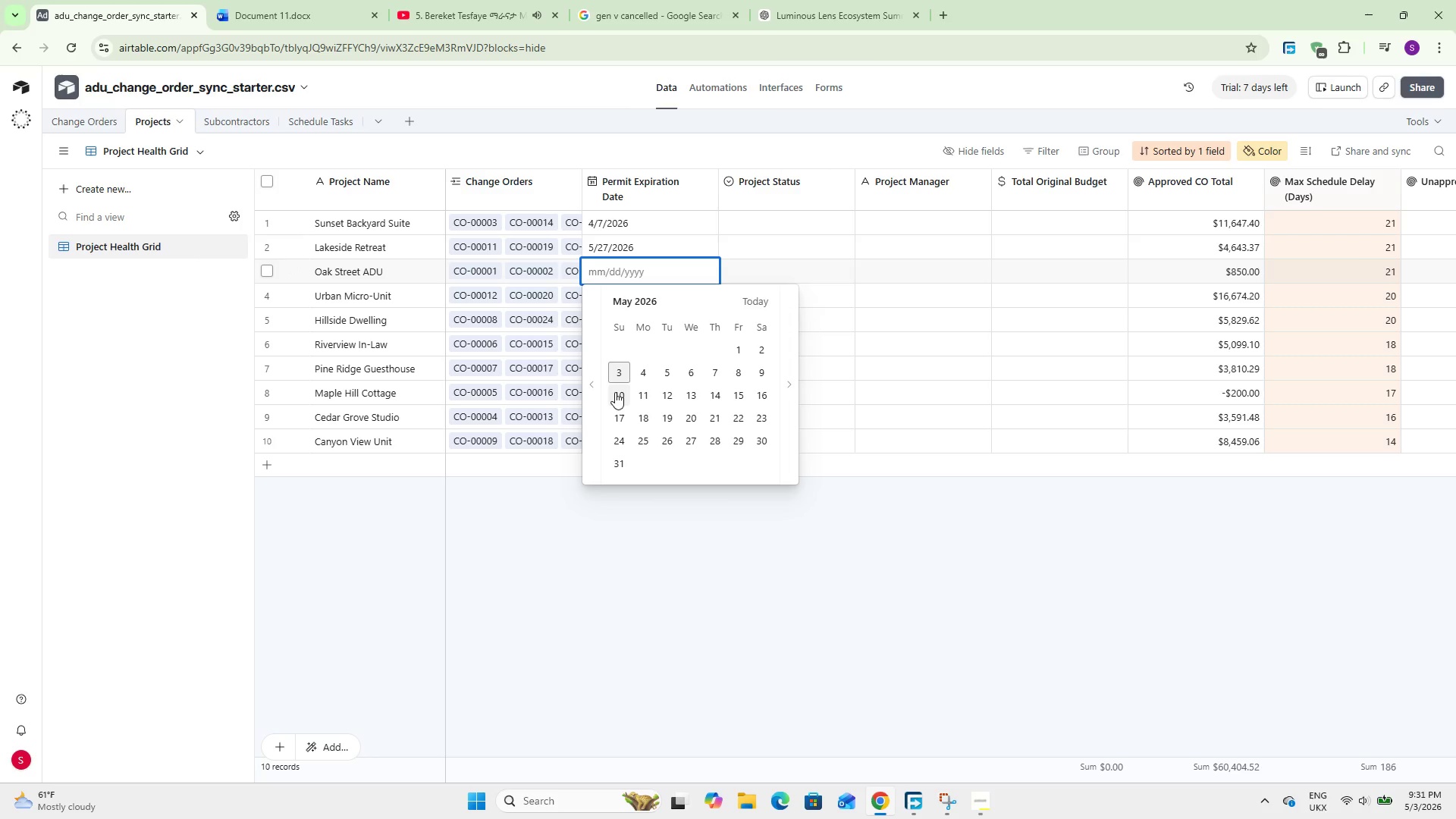 
left_click([621, 374])
 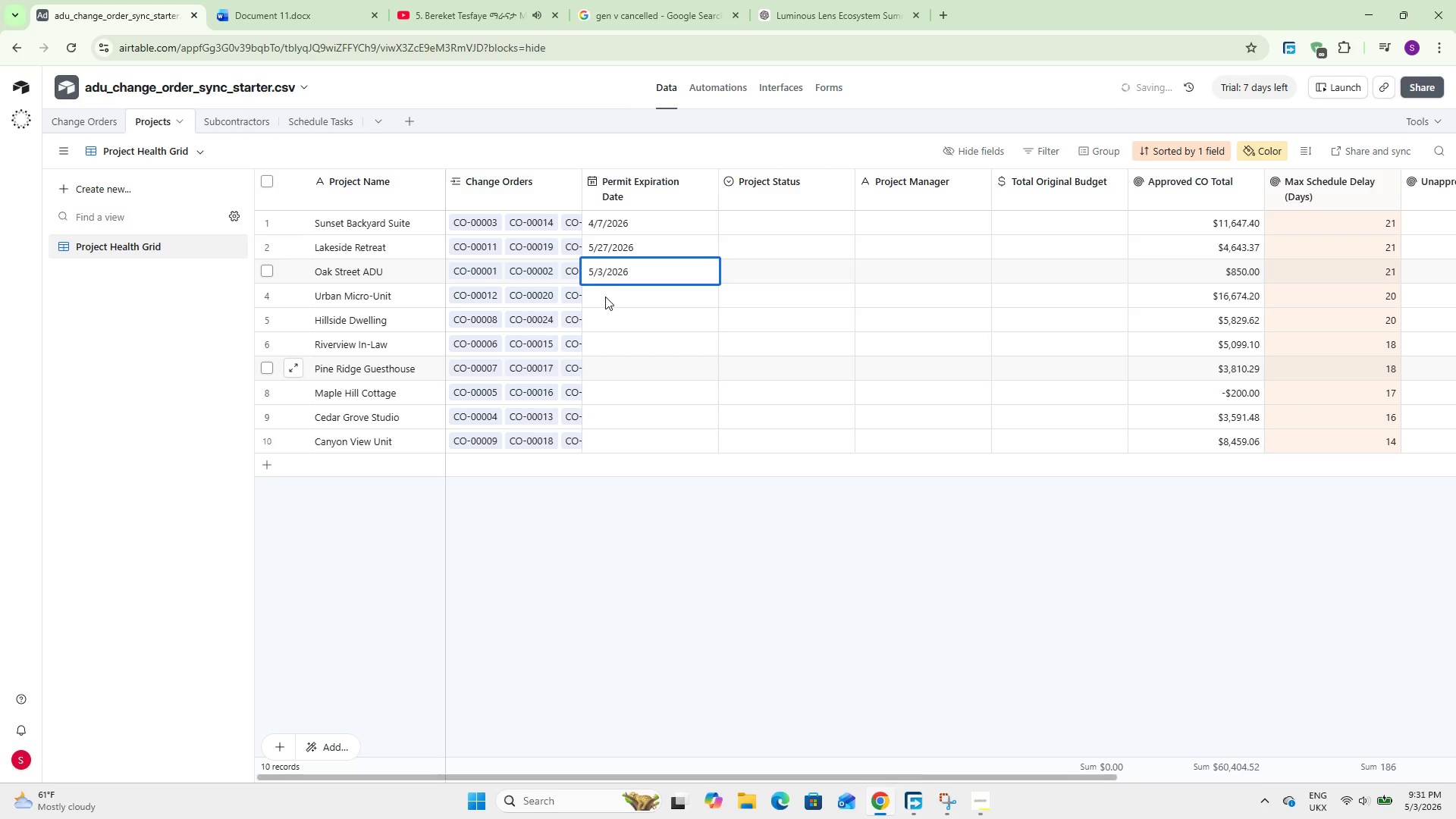 
double_click([605, 297])
 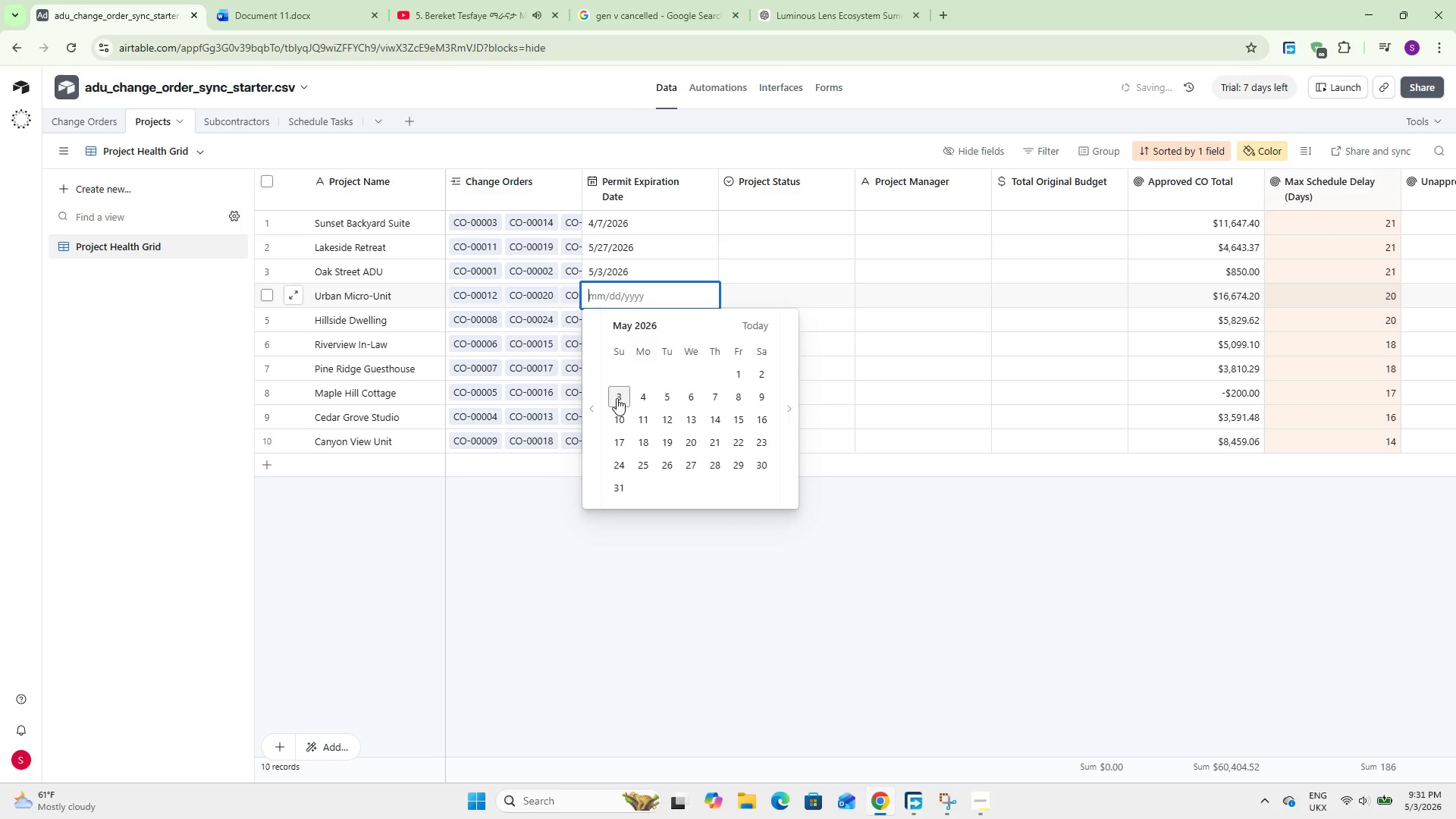 
left_click([591, 378])
 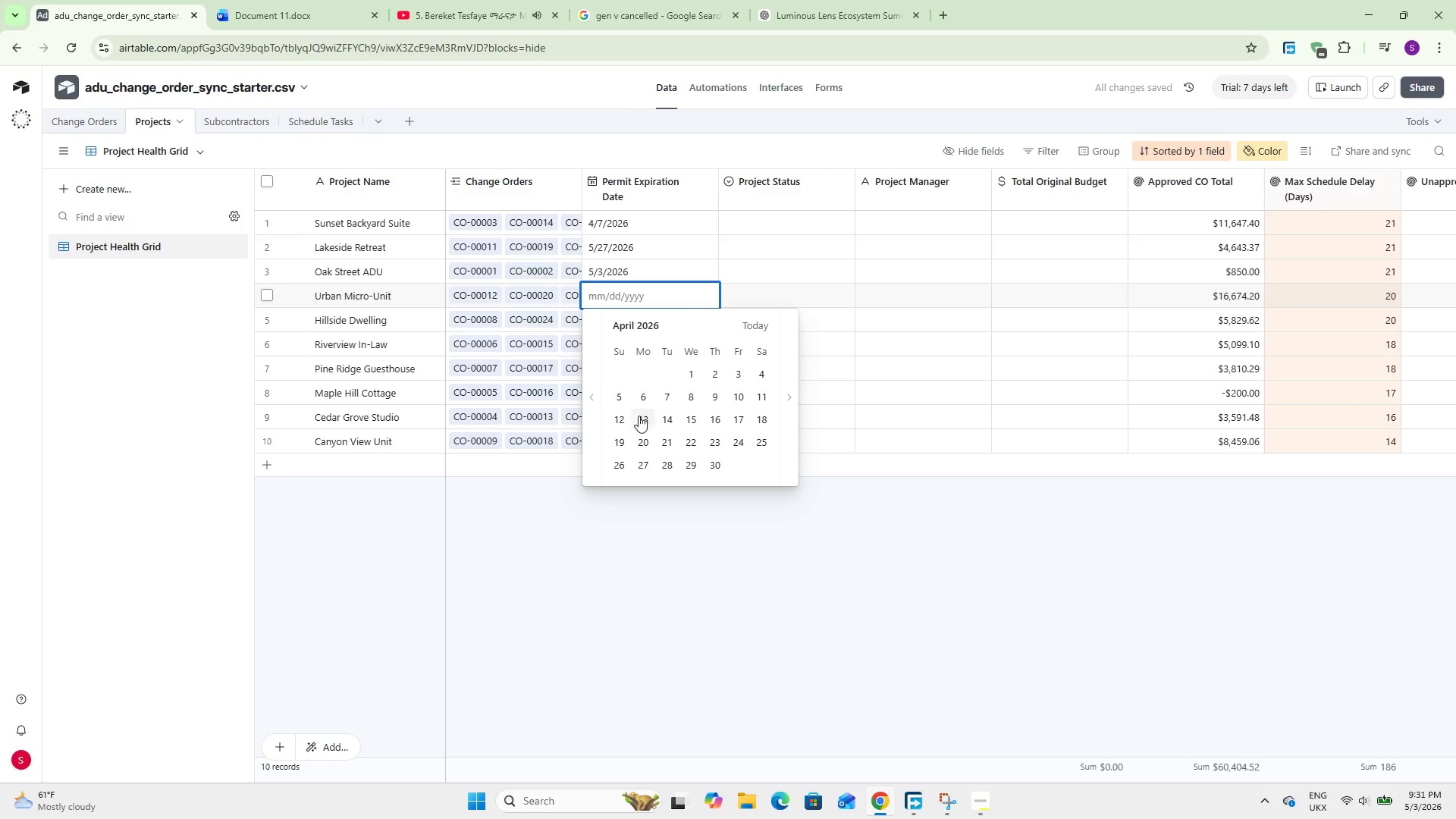 
left_click([643, 419])
 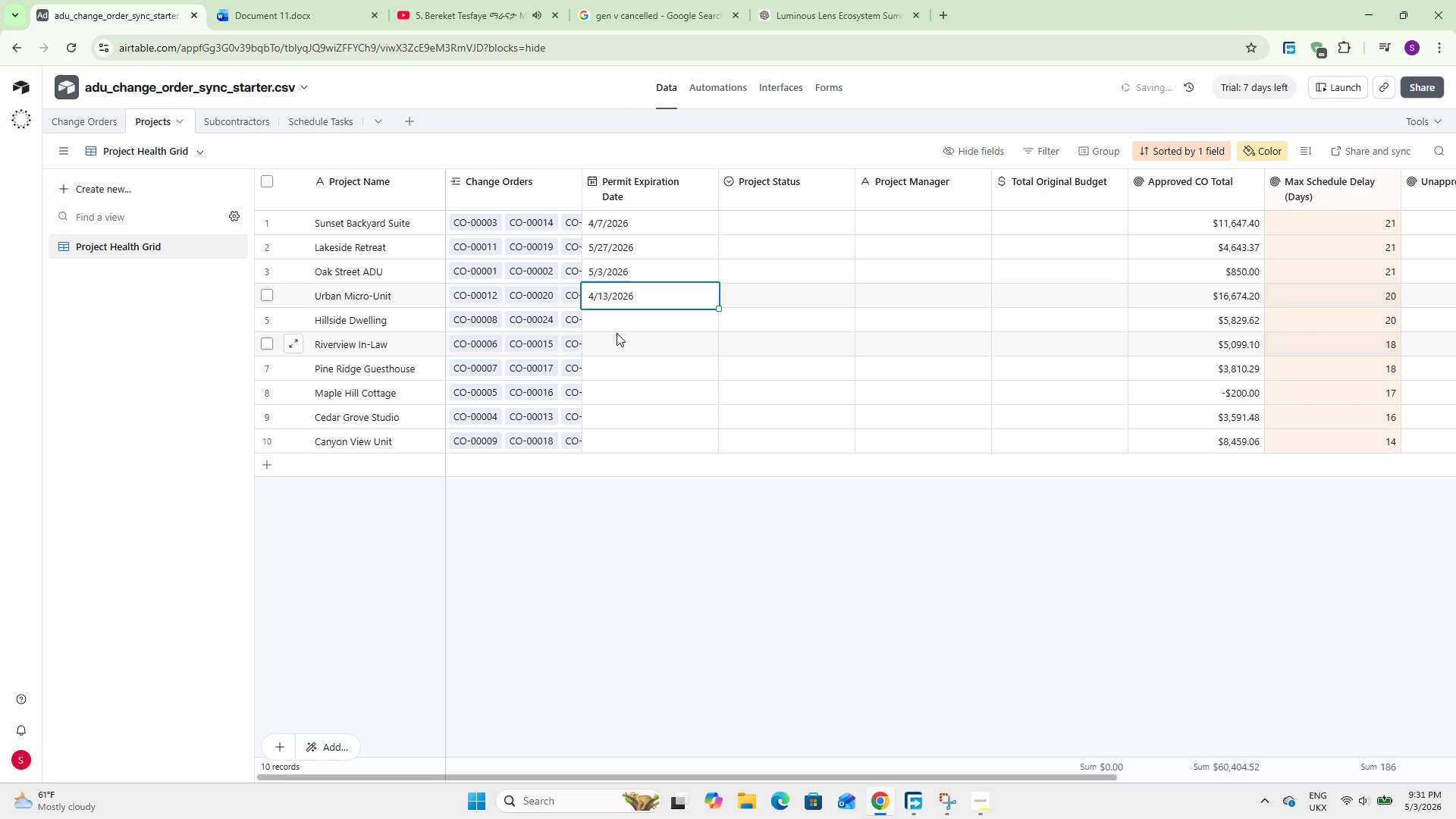 
left_click([635, 321])
 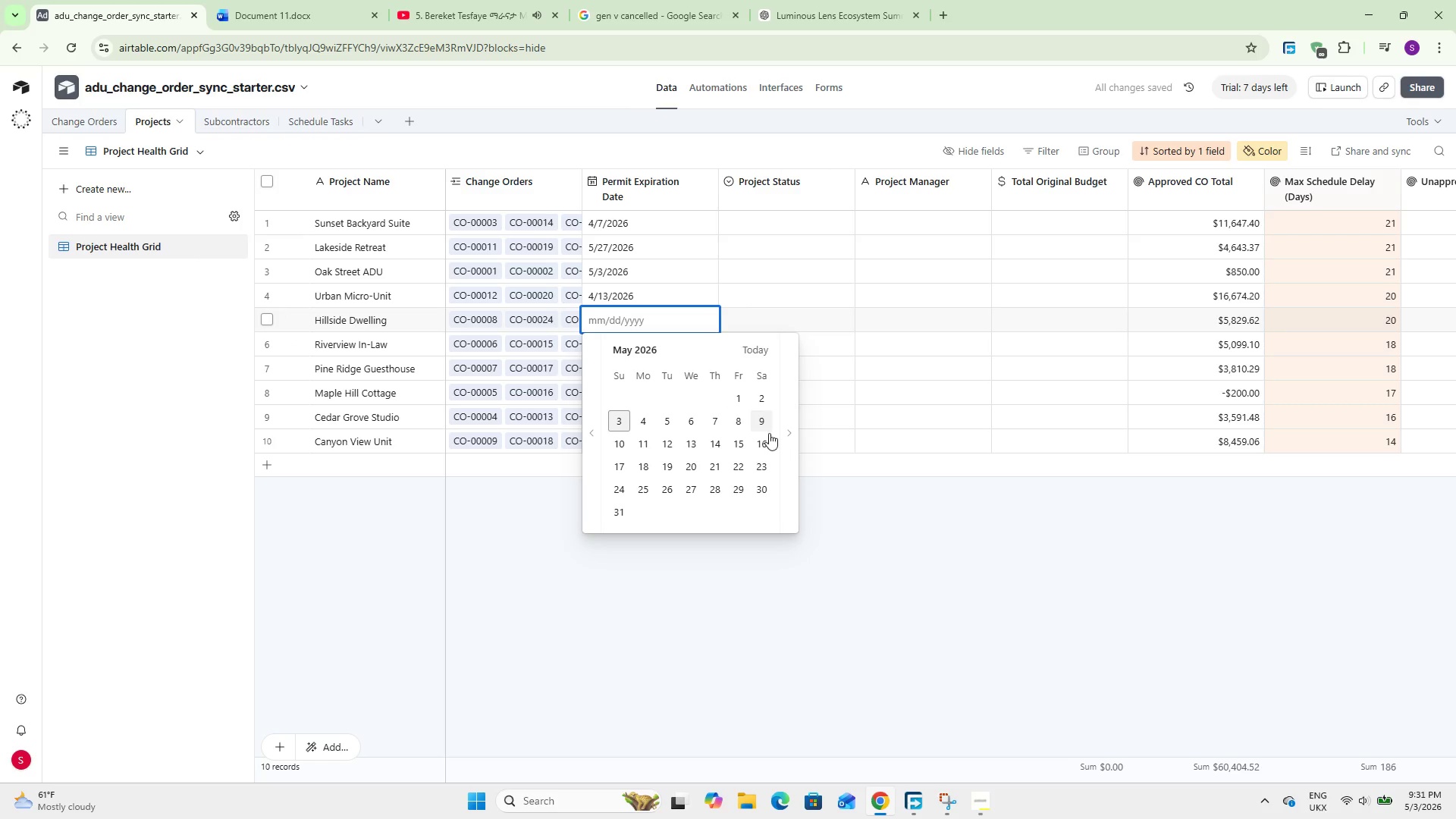 
left_click([761, 487])
 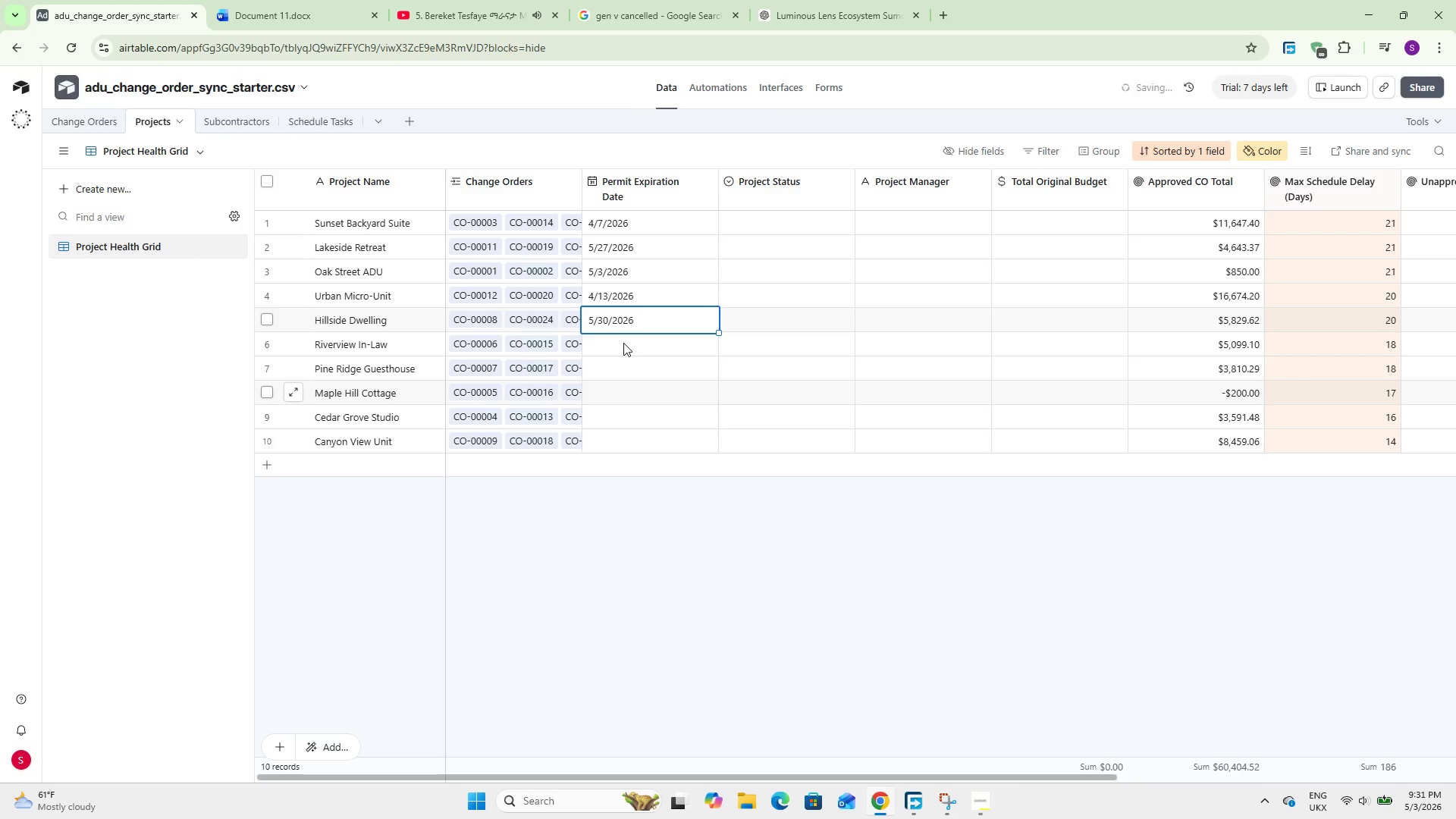 
scroll: coordinate [756, 481], scroll_direction: up, amount: 63.0
 